 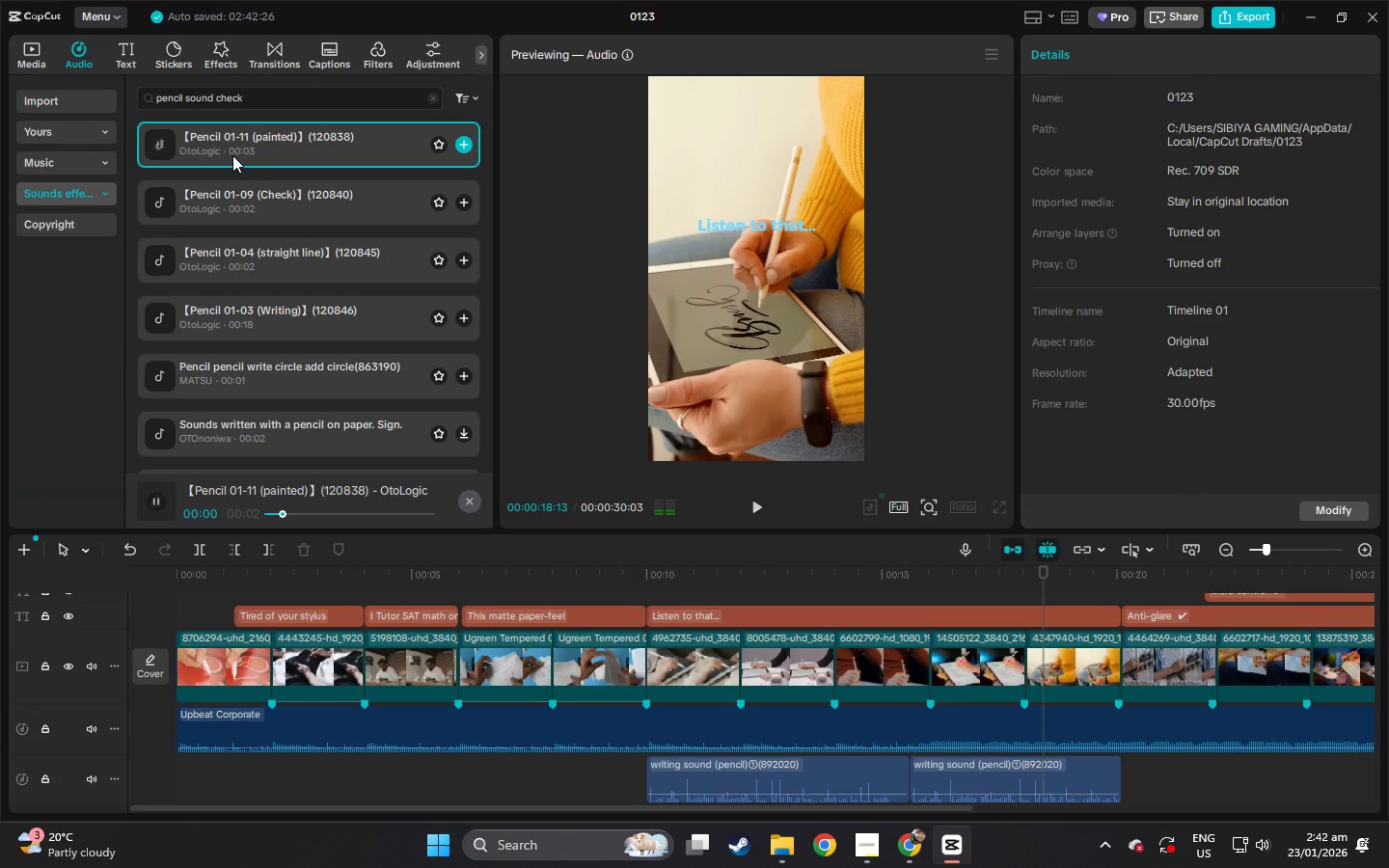 
left_click([241, 193])
 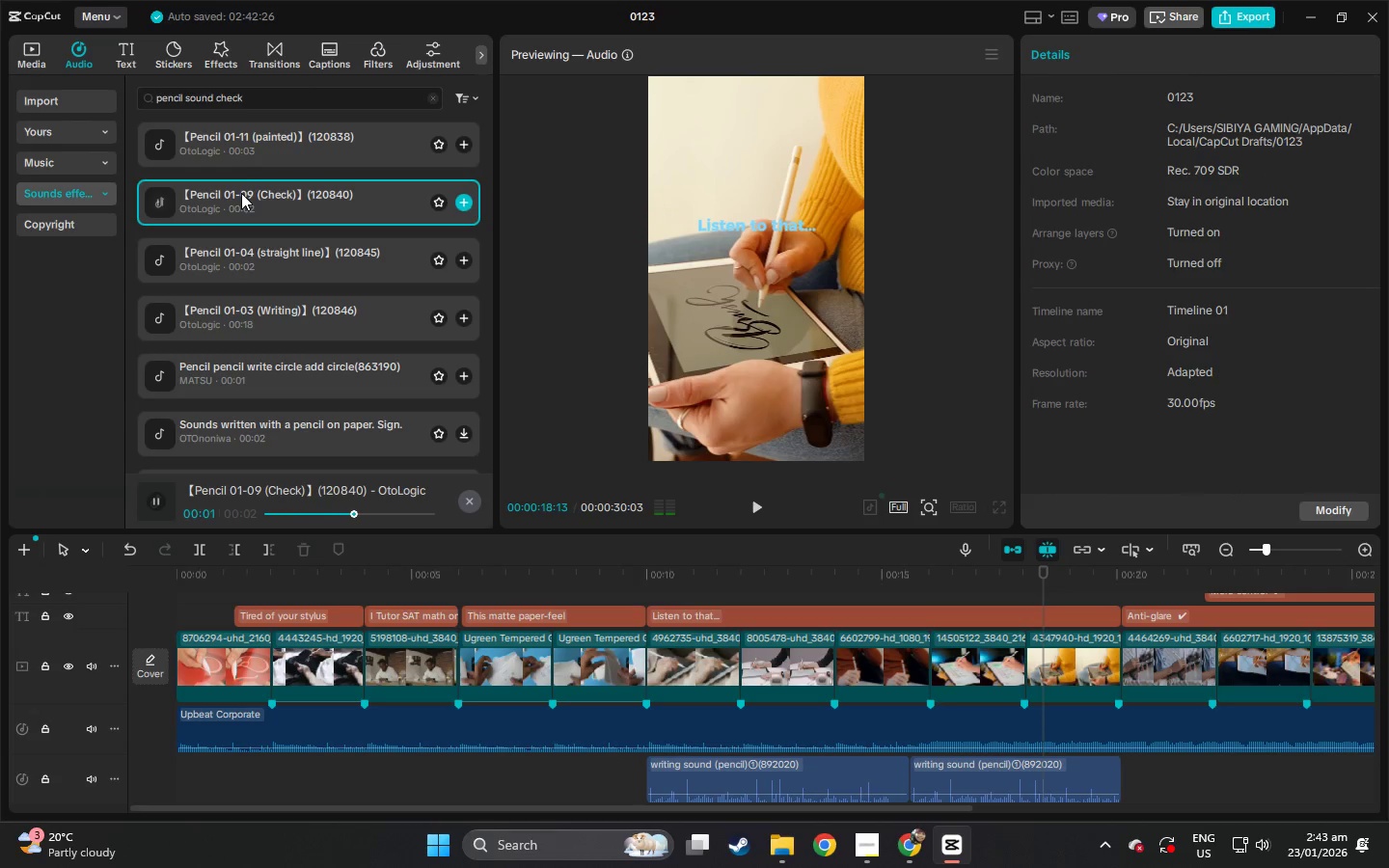 
left_click_drag(start_coordinate=[261, 107], to_coordinate=[101, 111])
 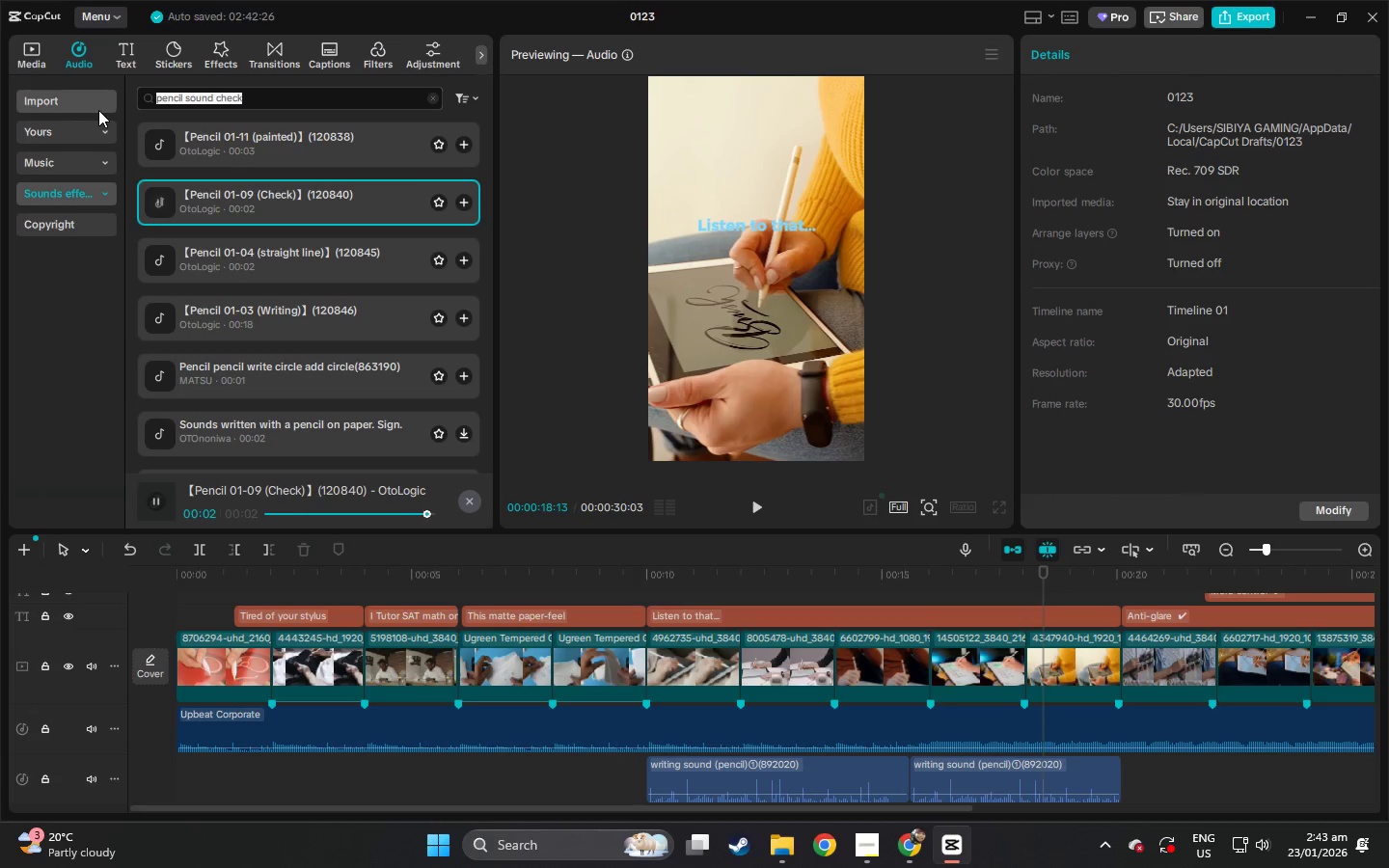 
type(tablet pen sound)
 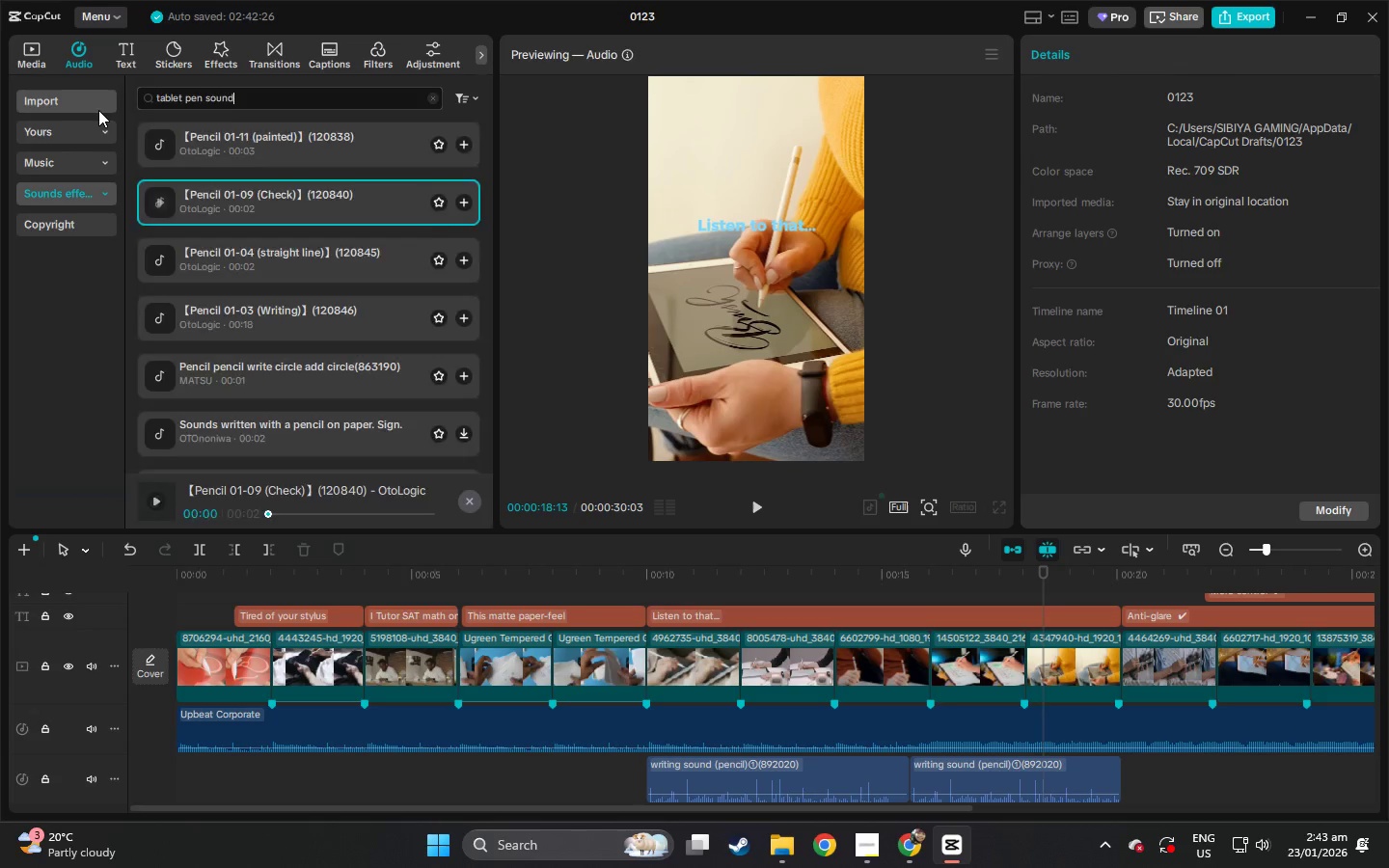 
key(Enter)
 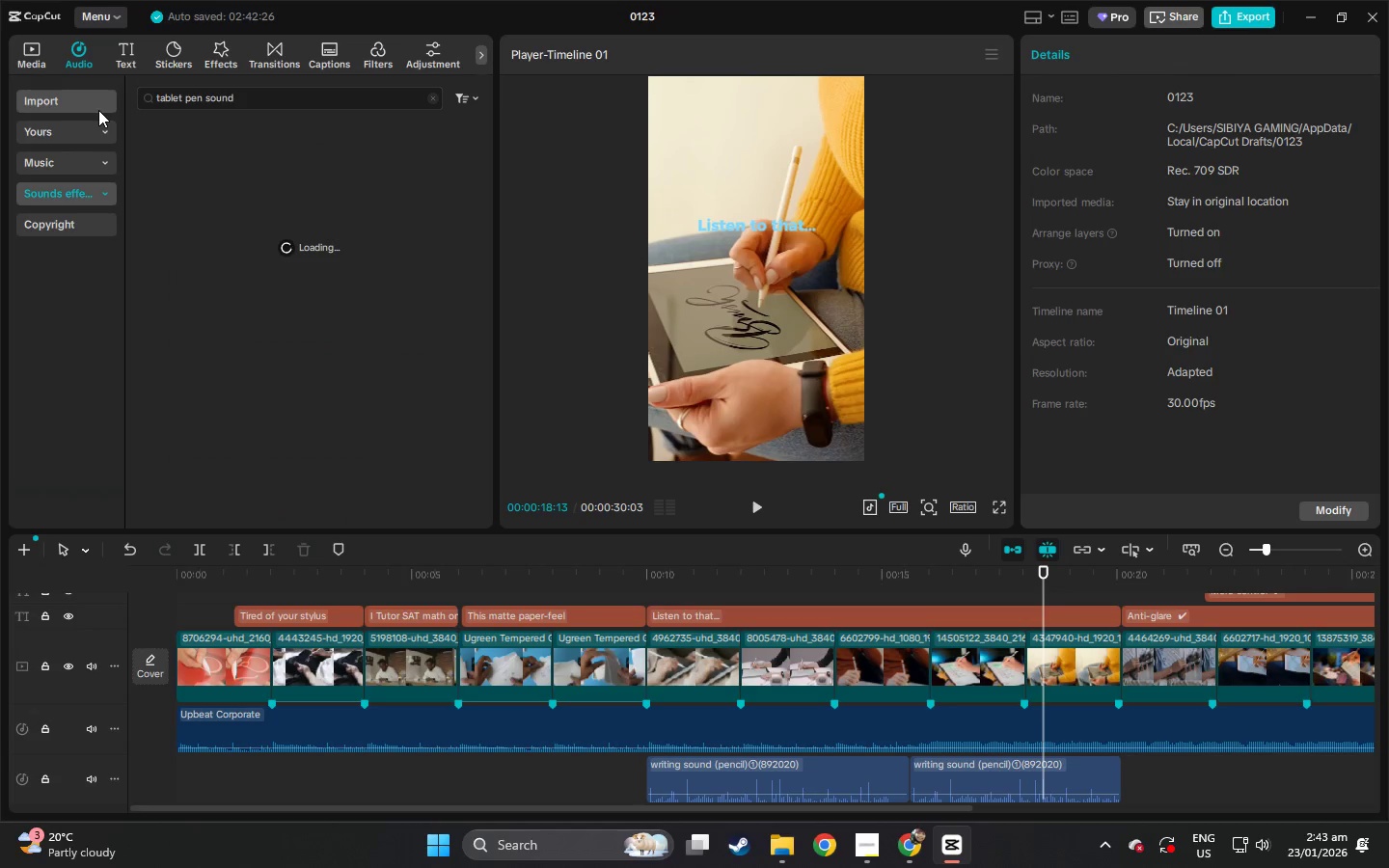 
mouse_move([262, 193])
 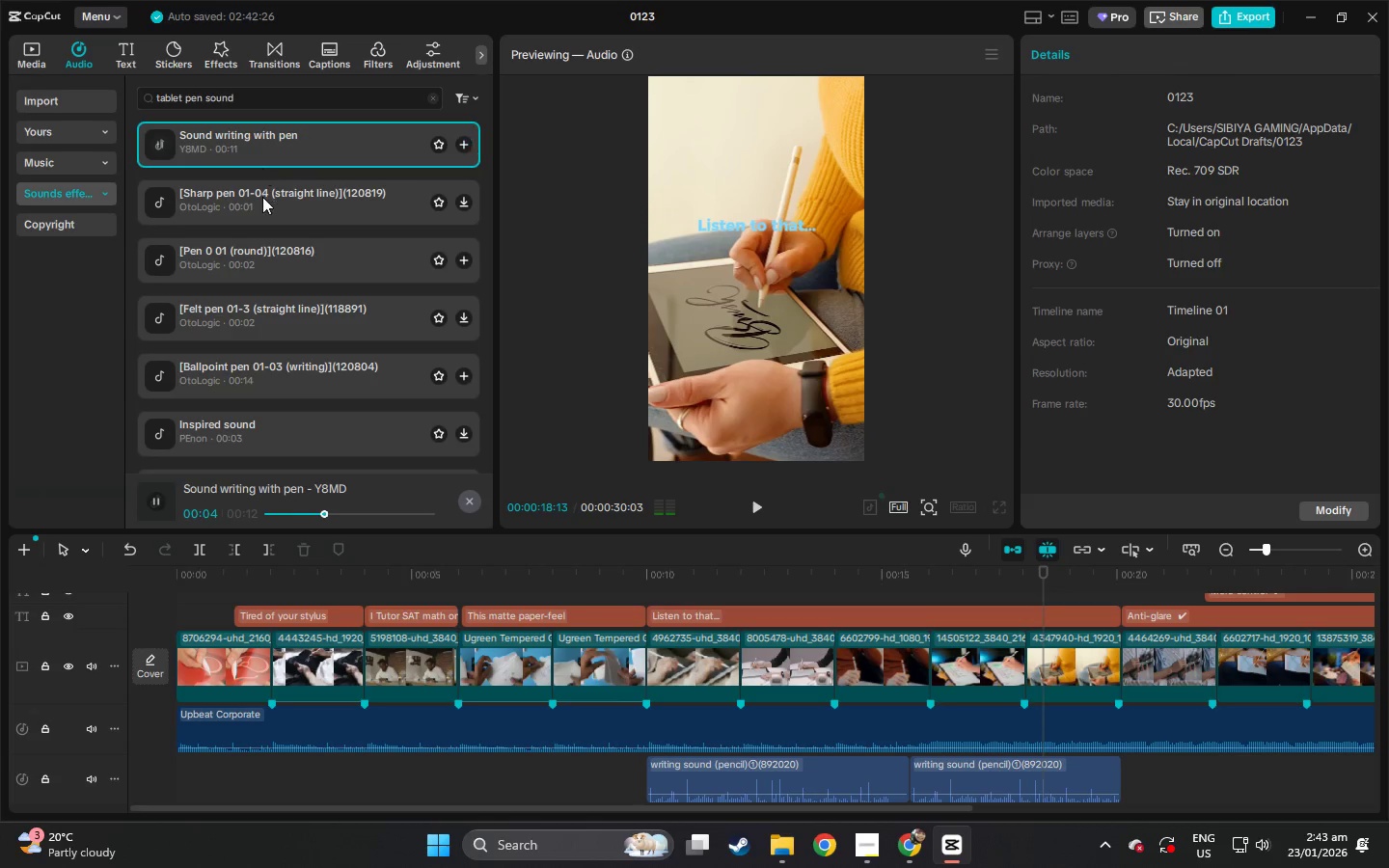 
left_click([262, 197])
 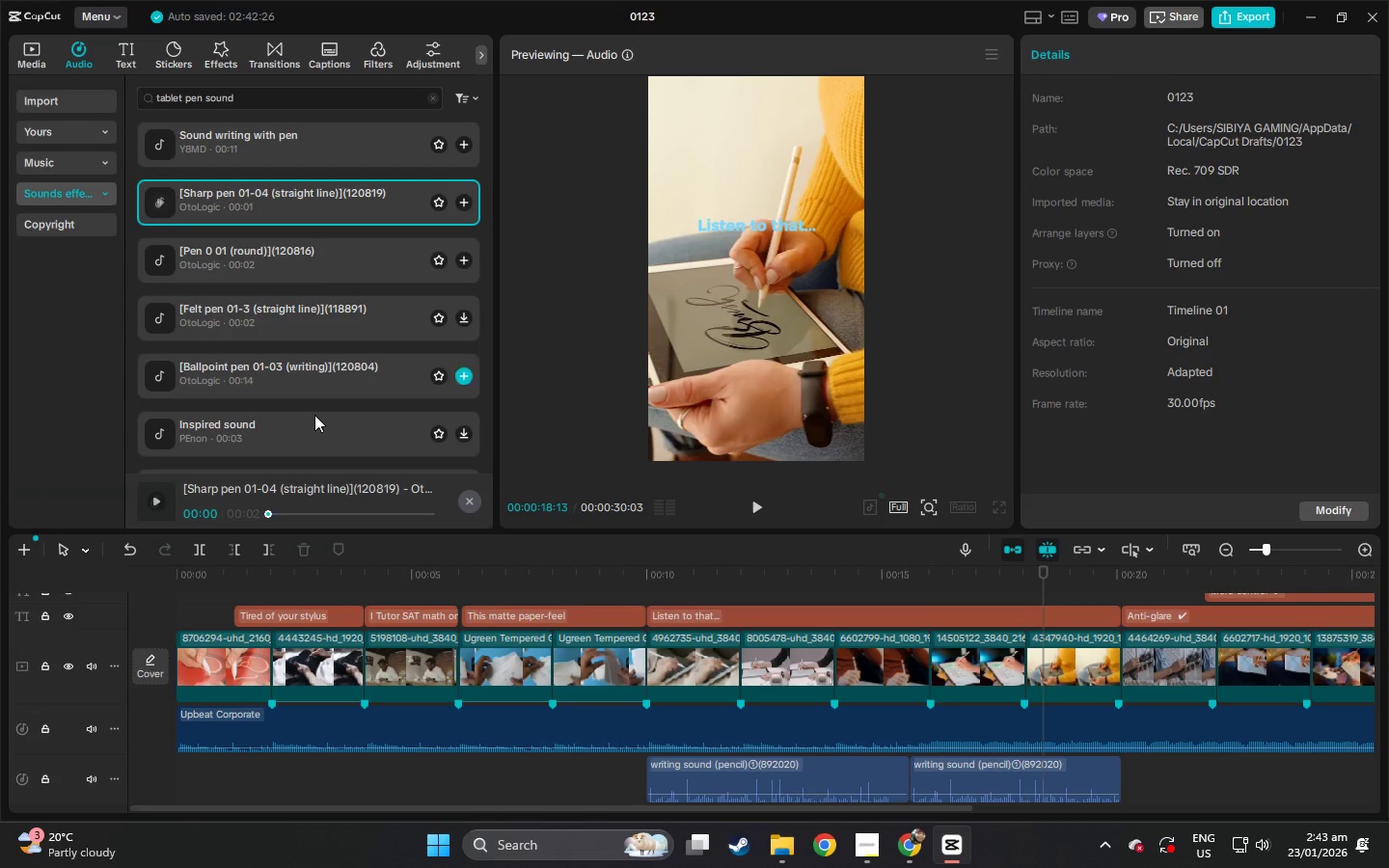 
left_click([295, 154])
 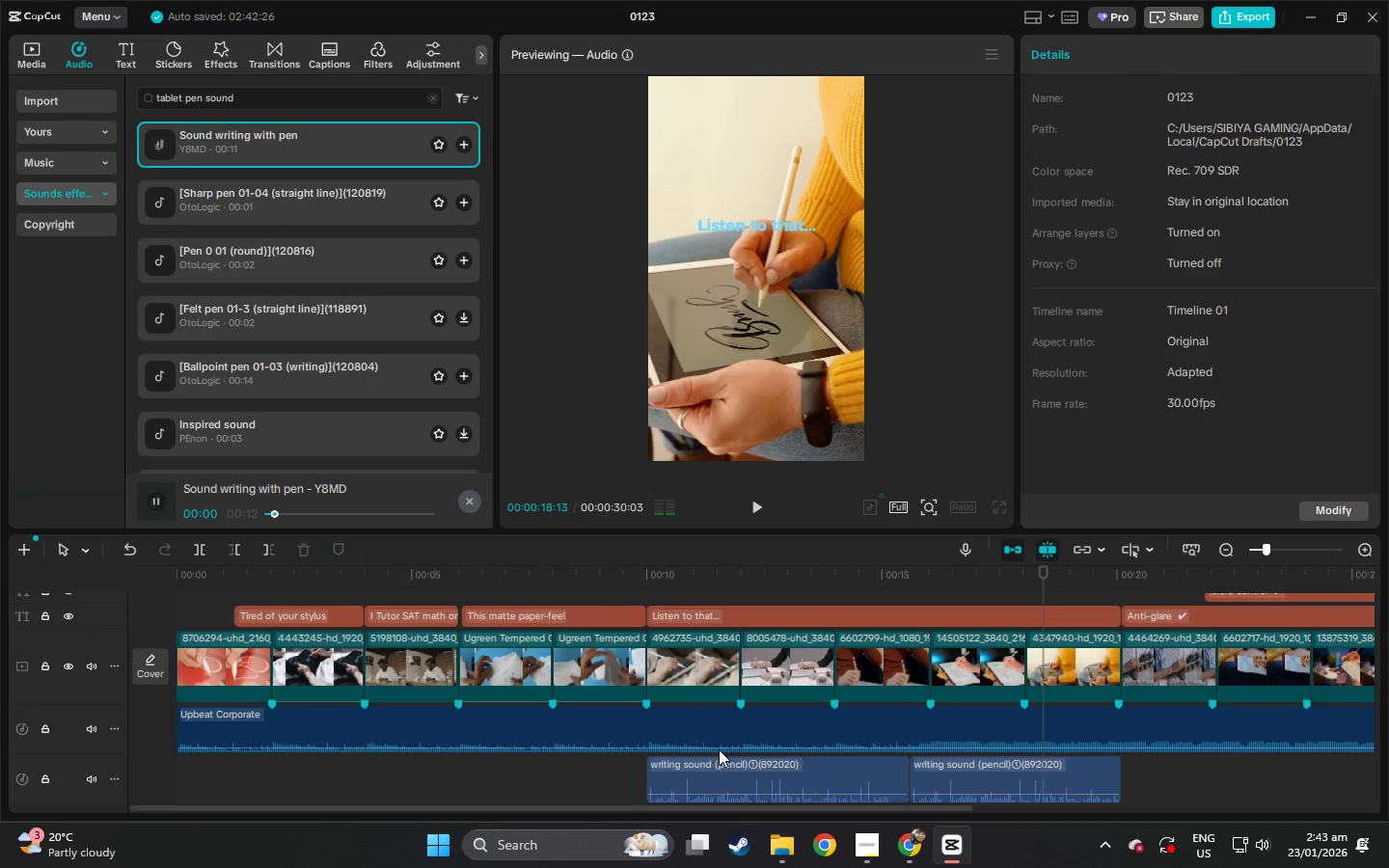 
left_click([731, 769])
 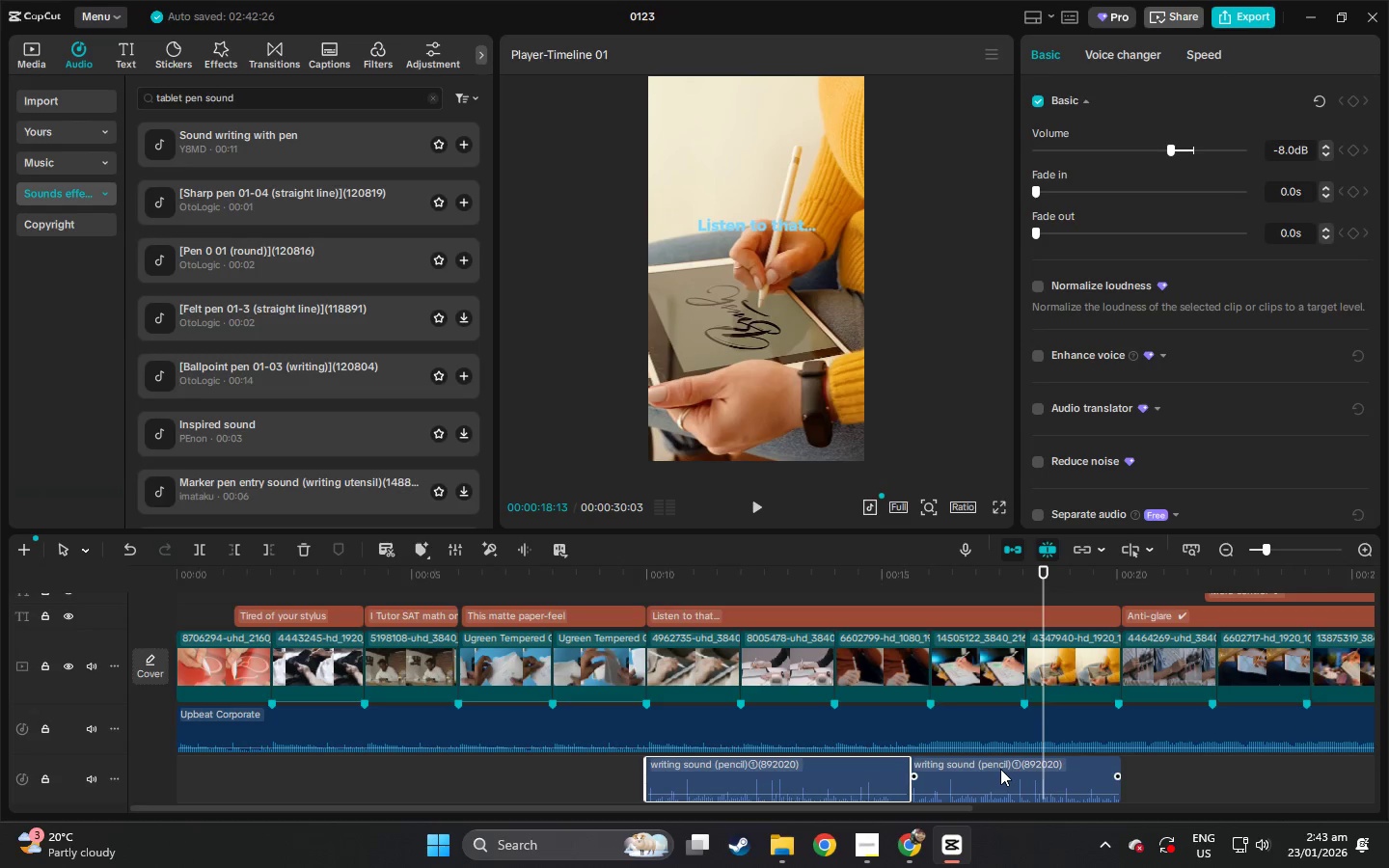 
key(Delete)
 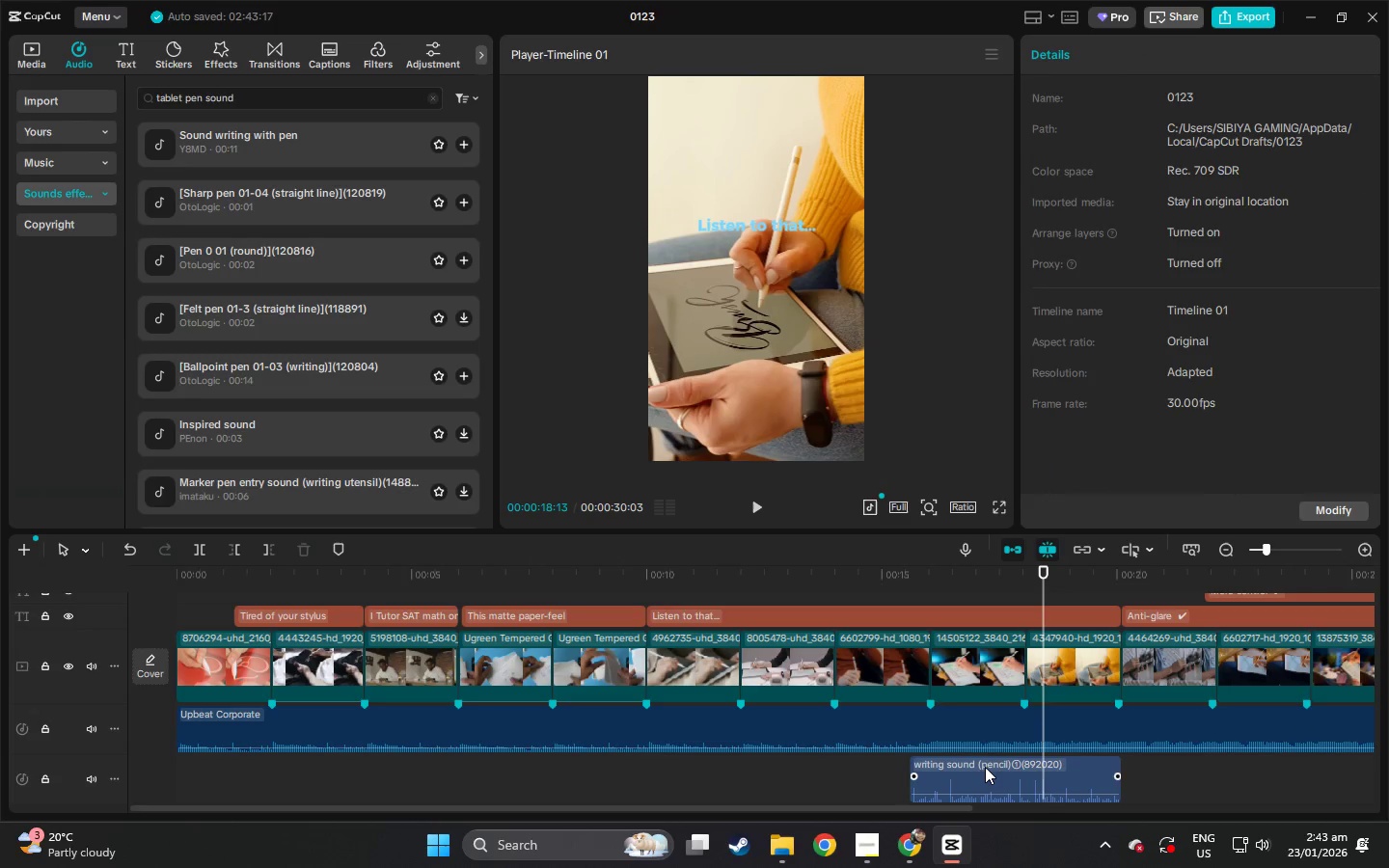 
left_click([985, 767])
 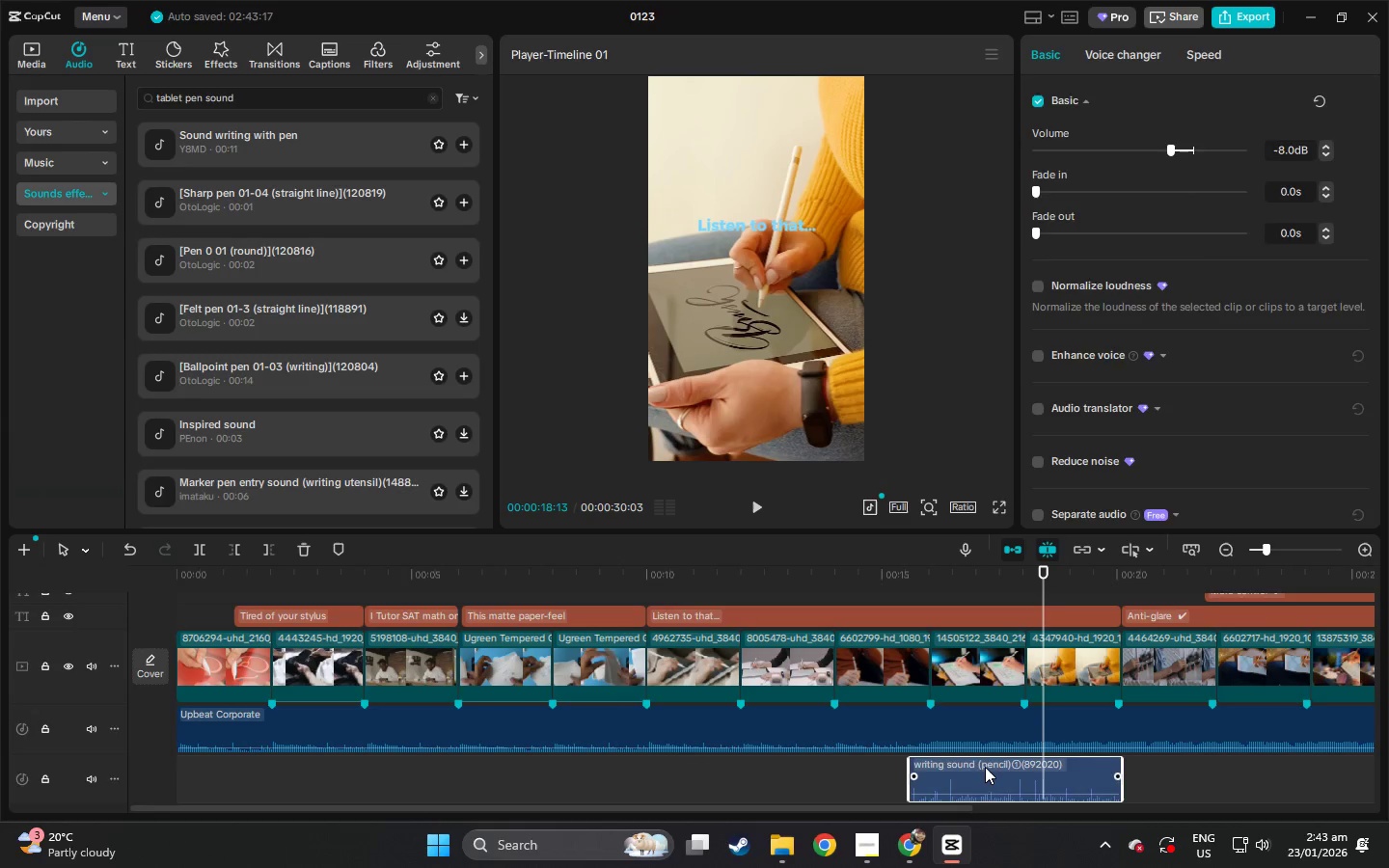 
key(Delete)
 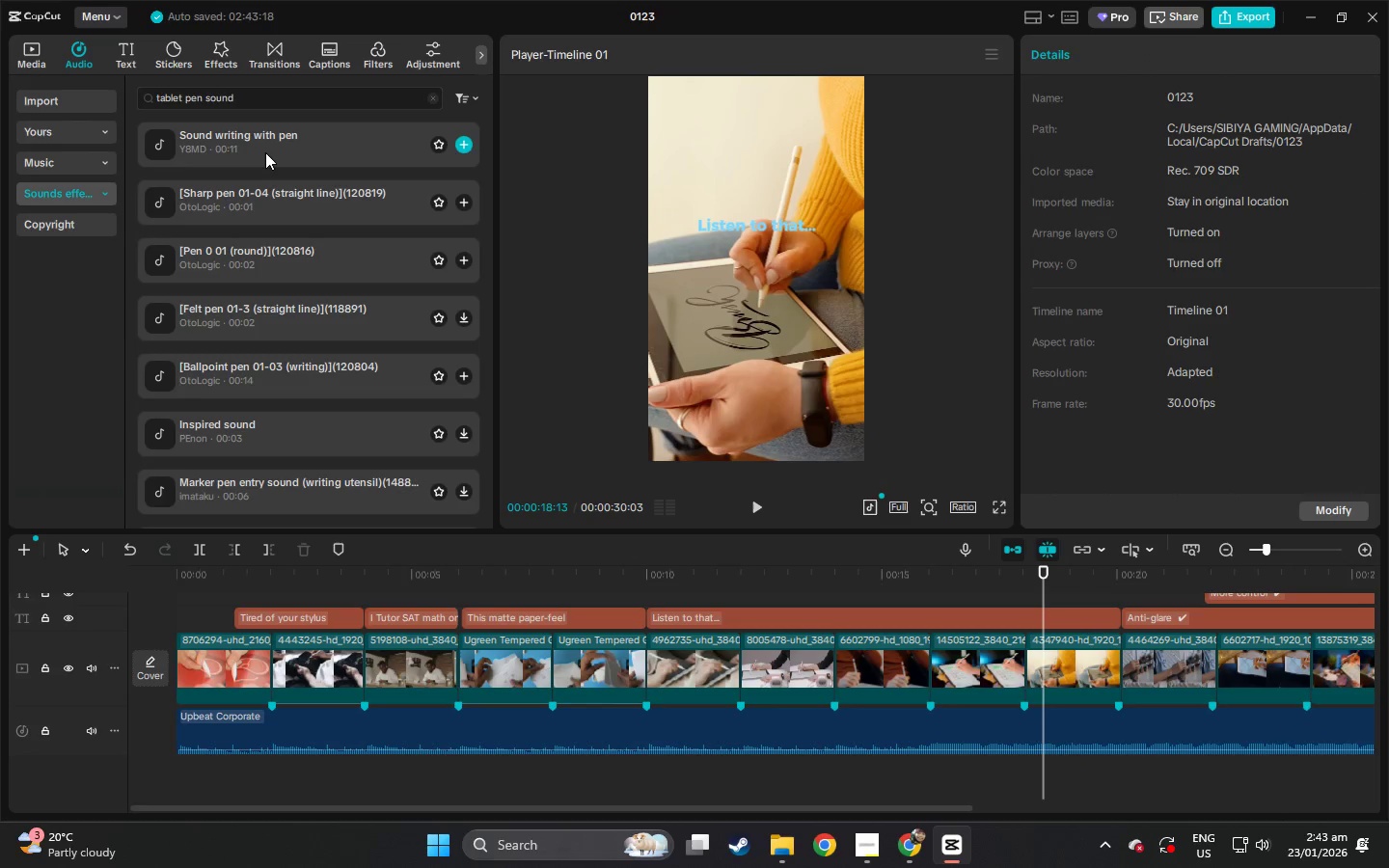 
left_click([264, 149])
 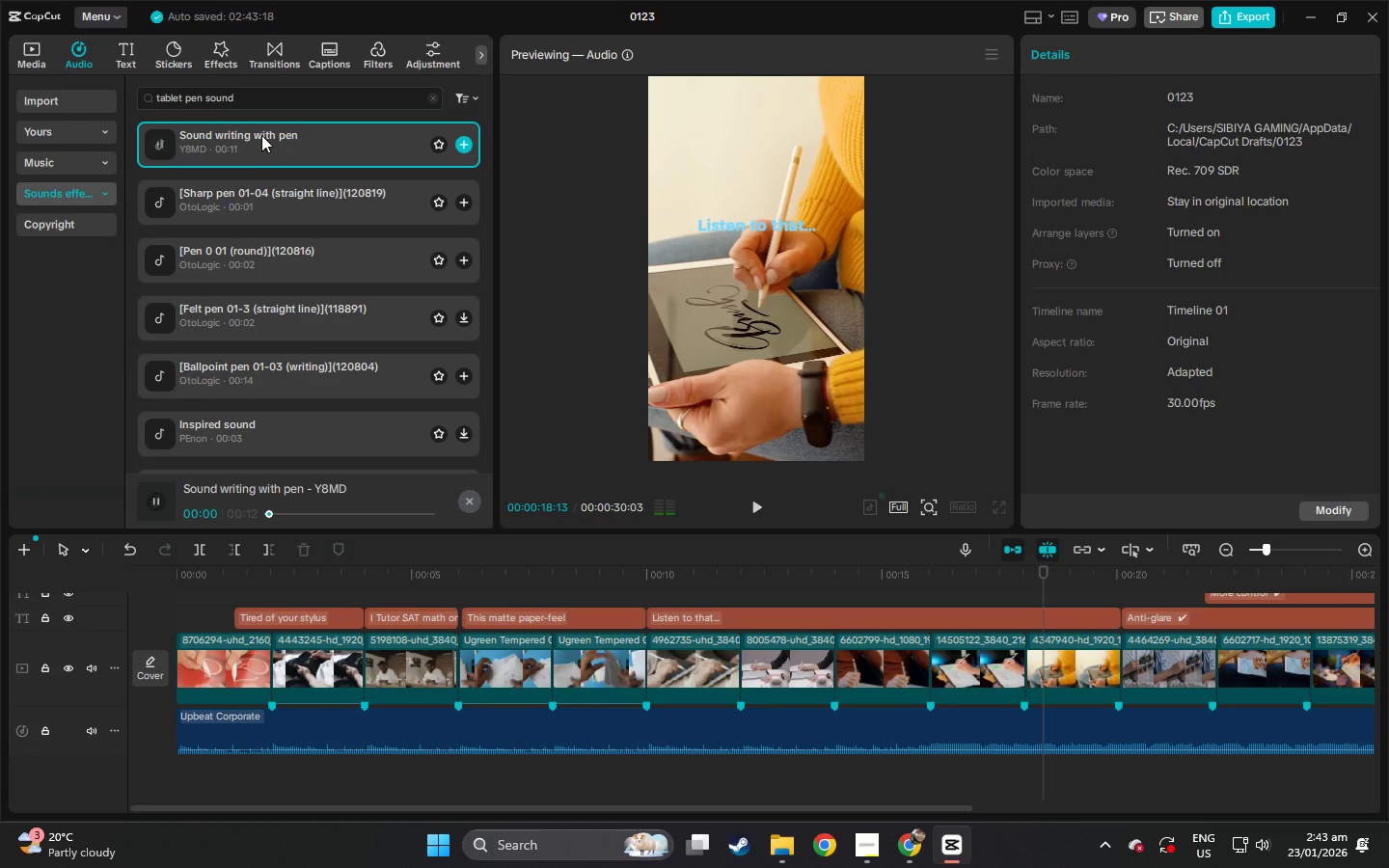 
left_click_drag(start_coordinate=[260, 134], to_coordinate=[651, 785])
 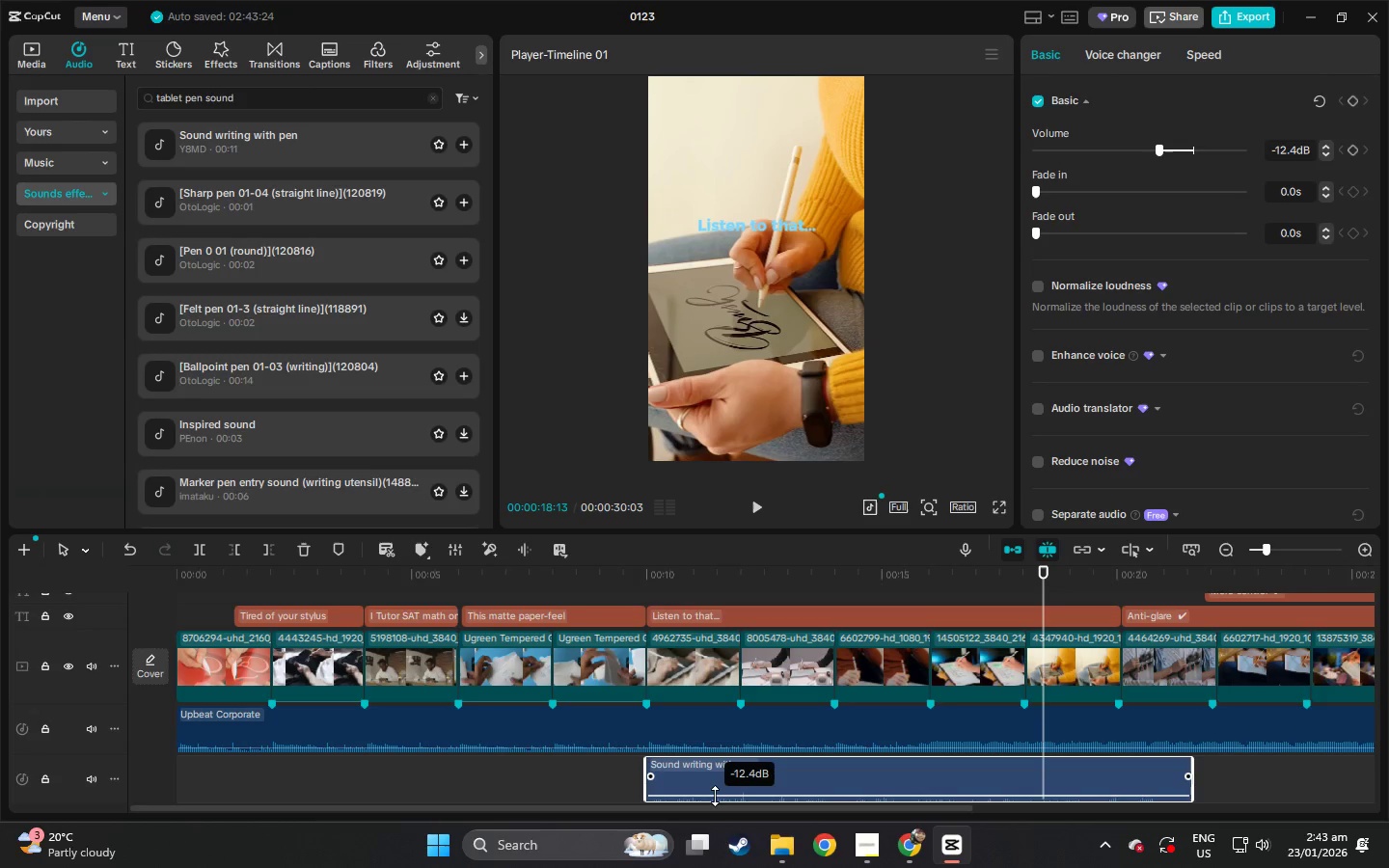 
wait(5.8)
 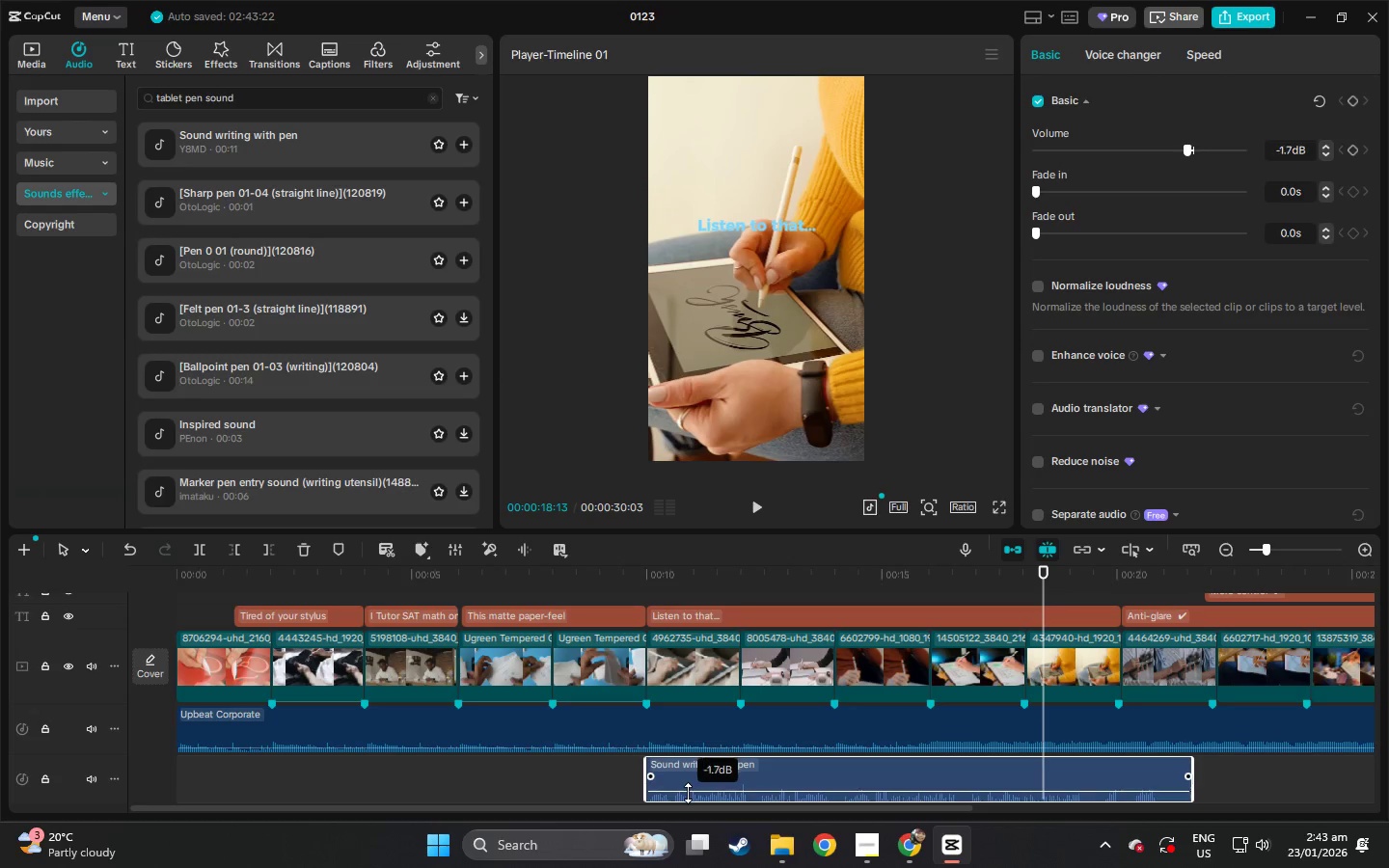 
left_click([715, 794])
 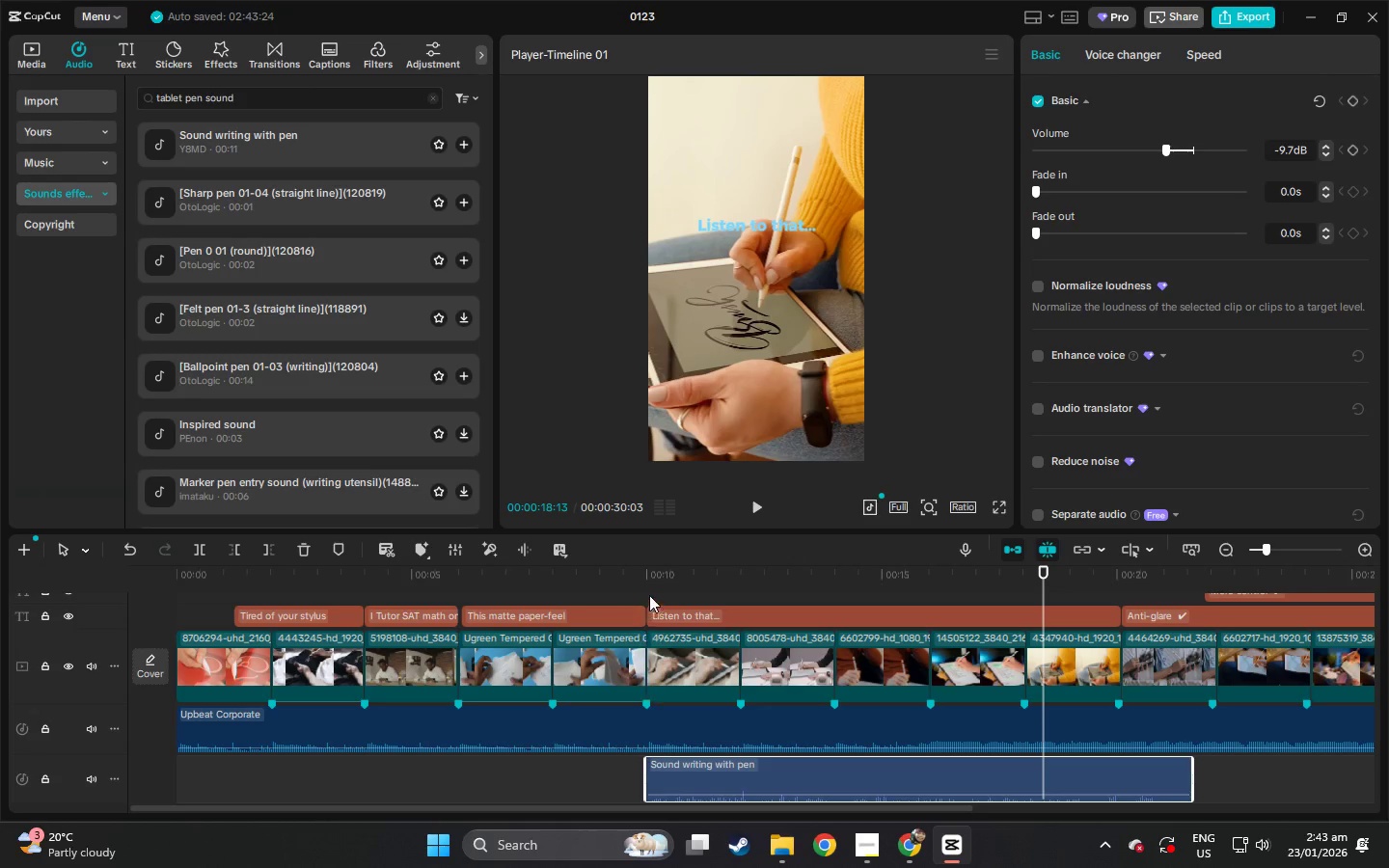 
left_click([634, 575])
 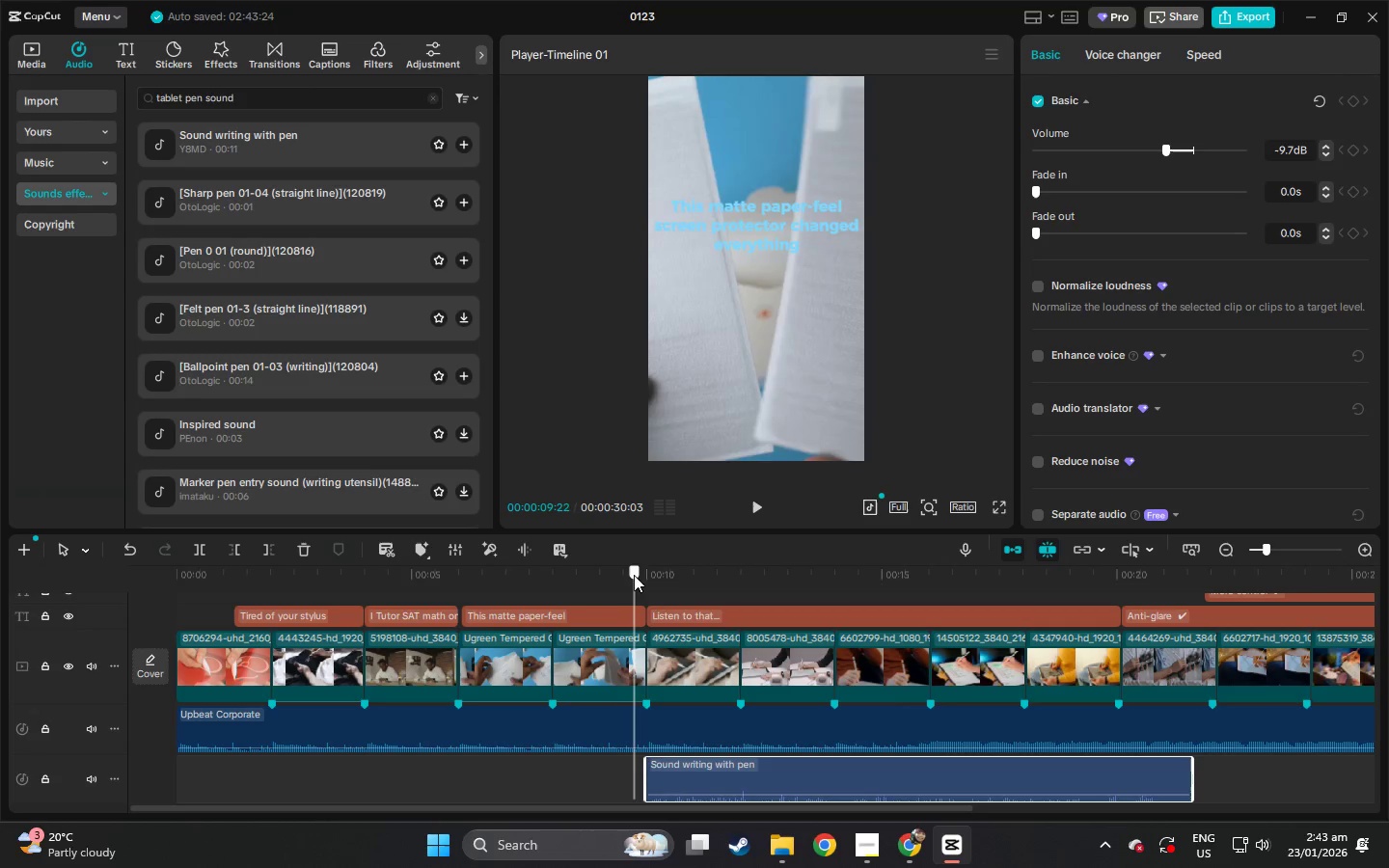 
key(Space)
 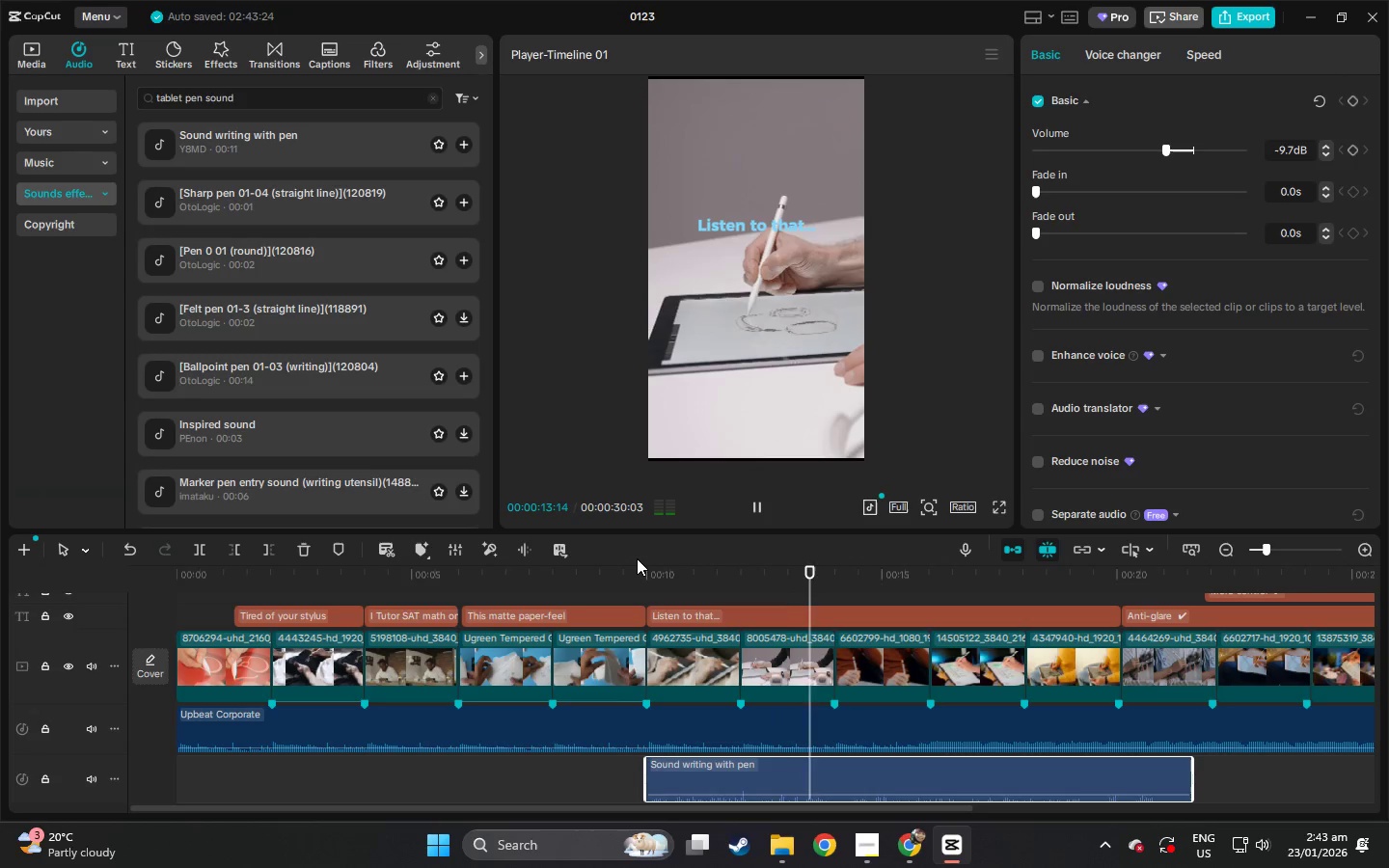 
wait(8.74)
 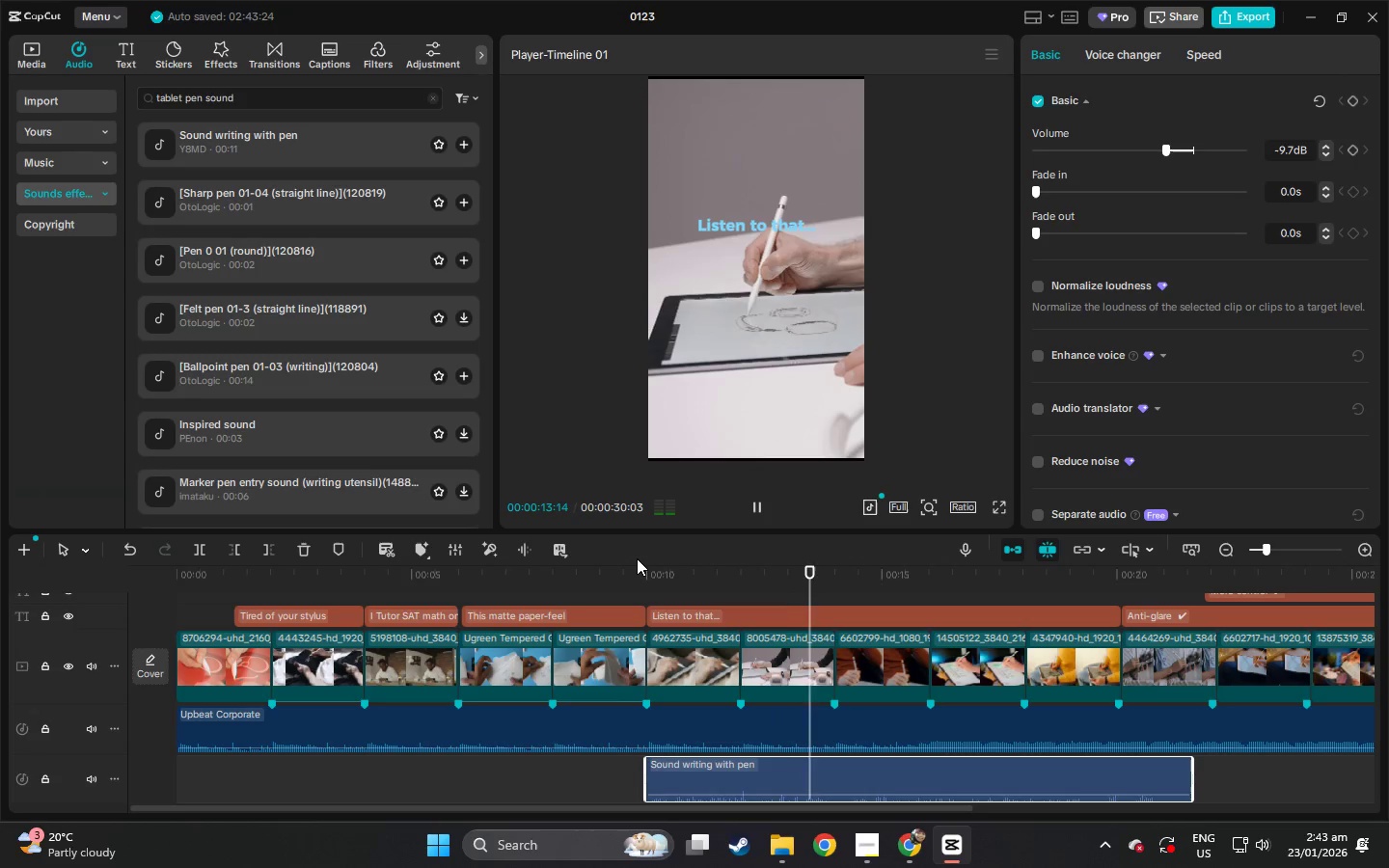 
key(Space)
 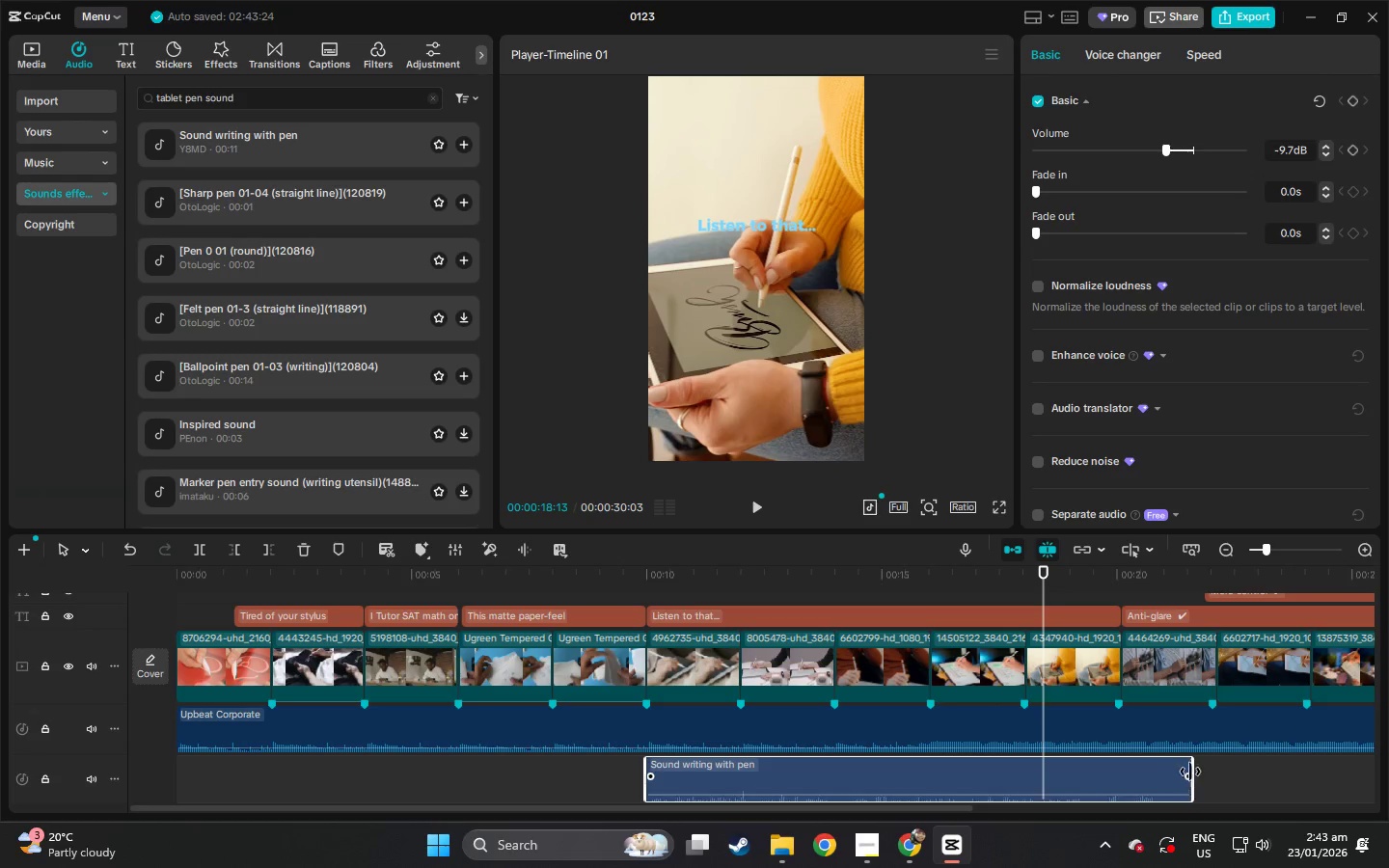 
left_click_drag(start_coordinate=[1193, 772], to_coordinate=[1120, 774])
 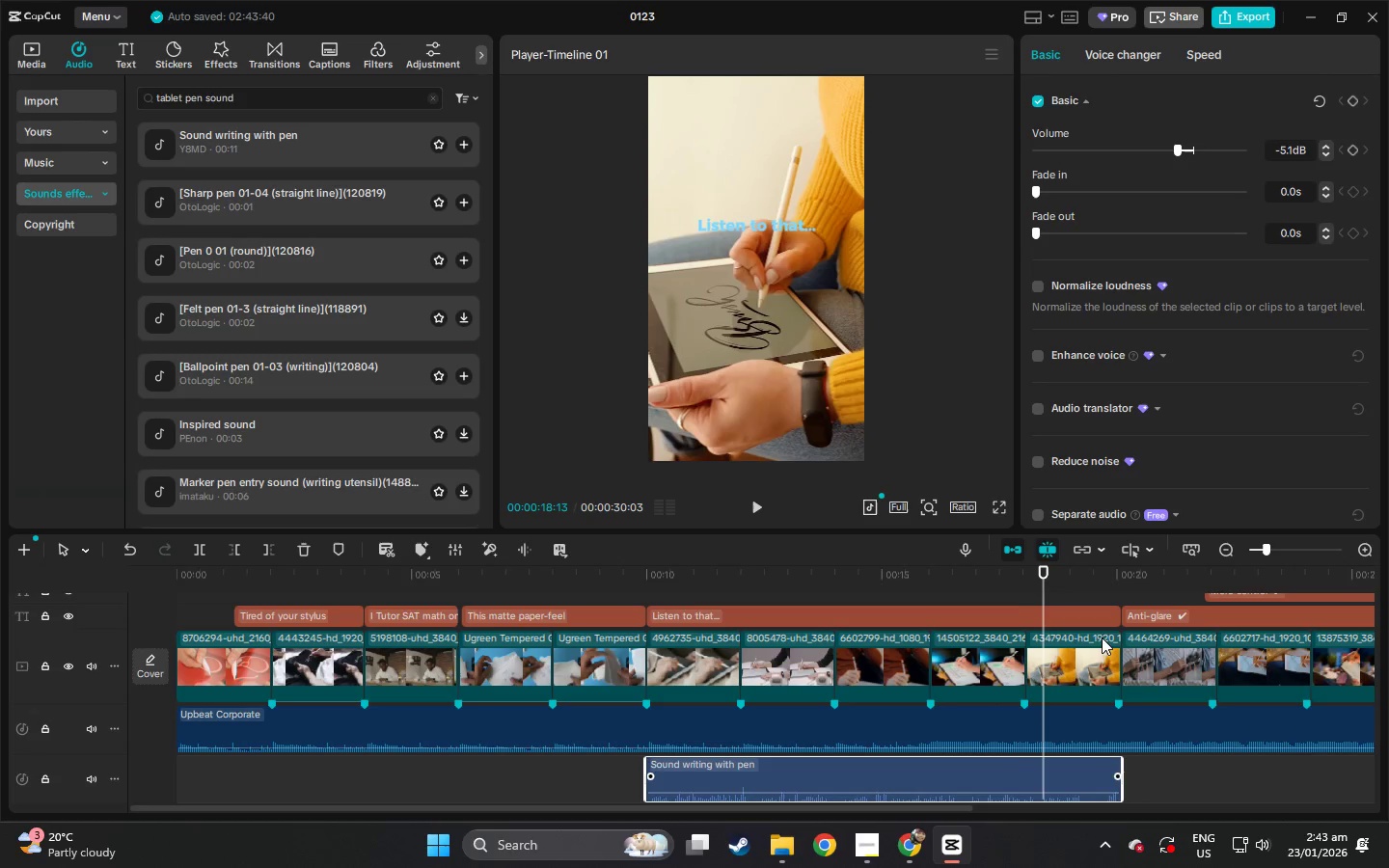 
key(Space)
 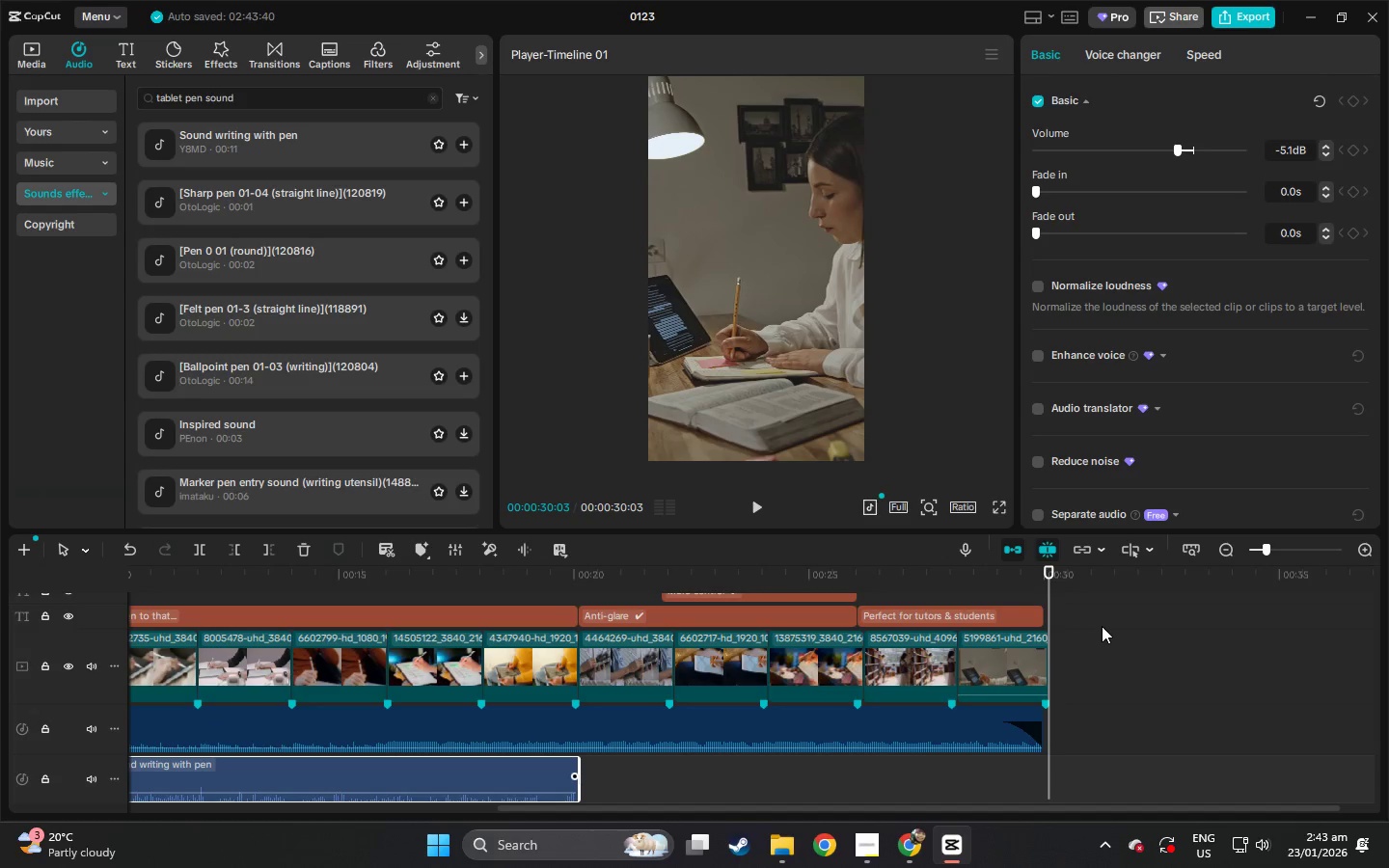 
wait(17.09)
 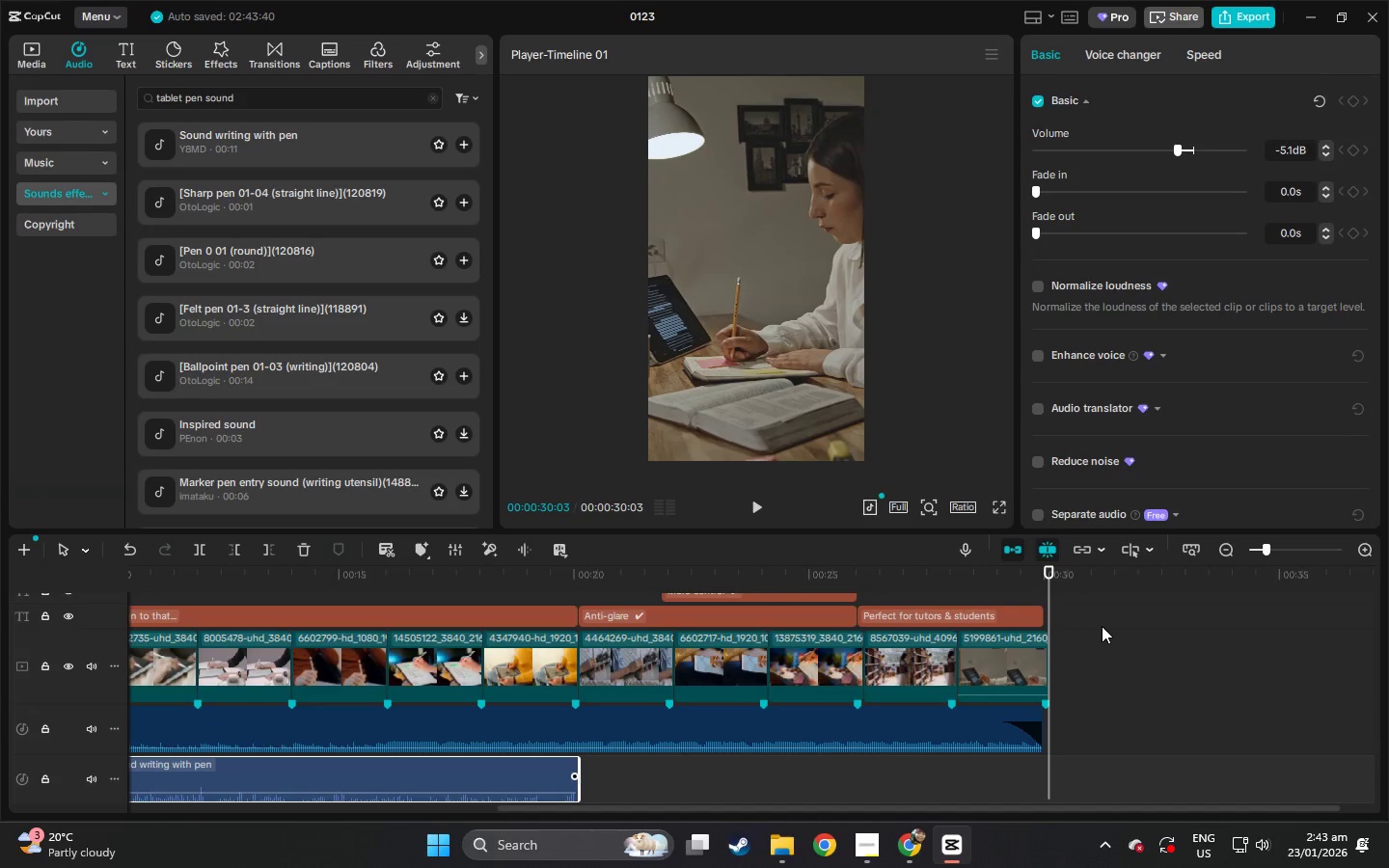 
left_click([615, 583])
 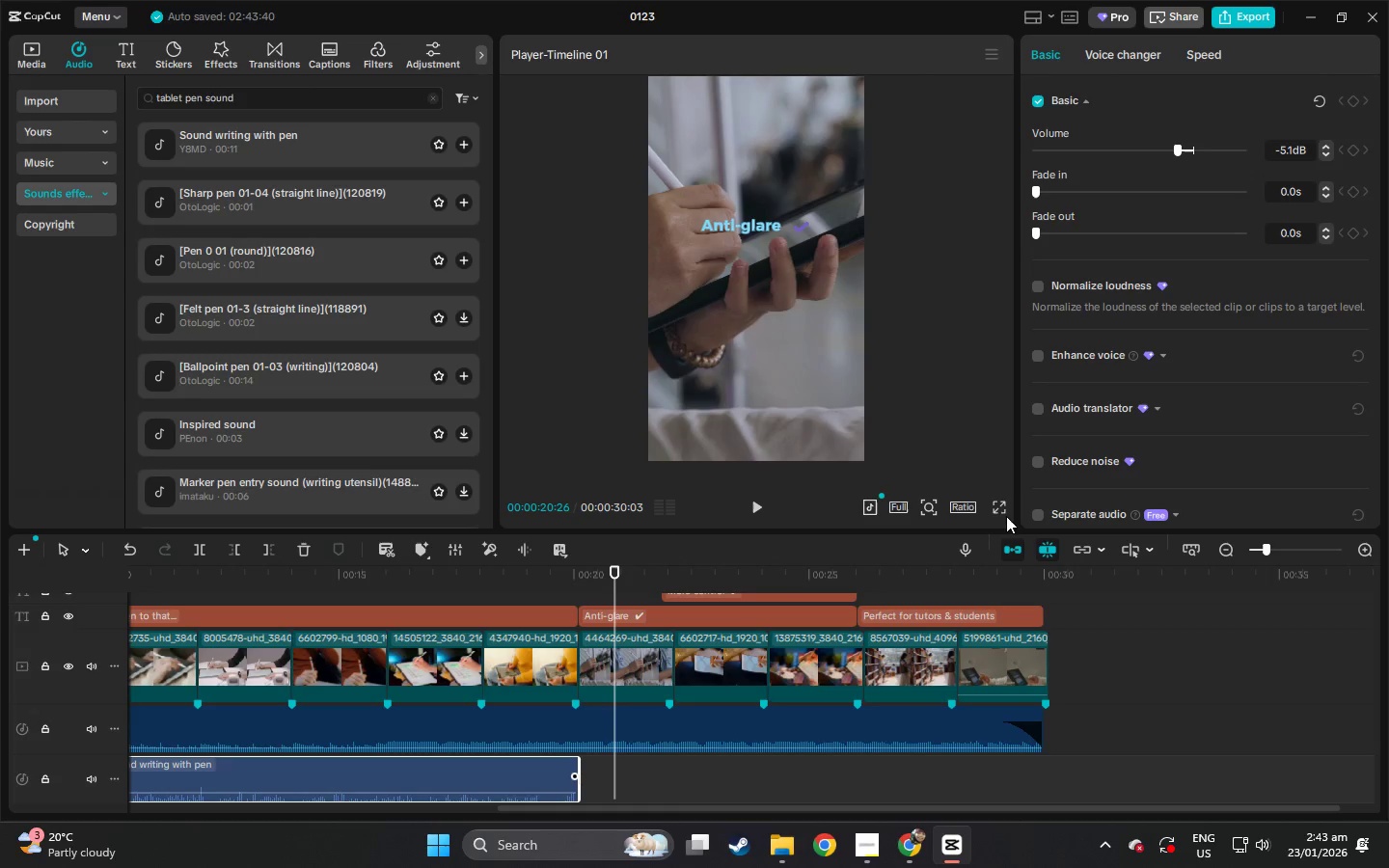 
left_click([989, 507])
 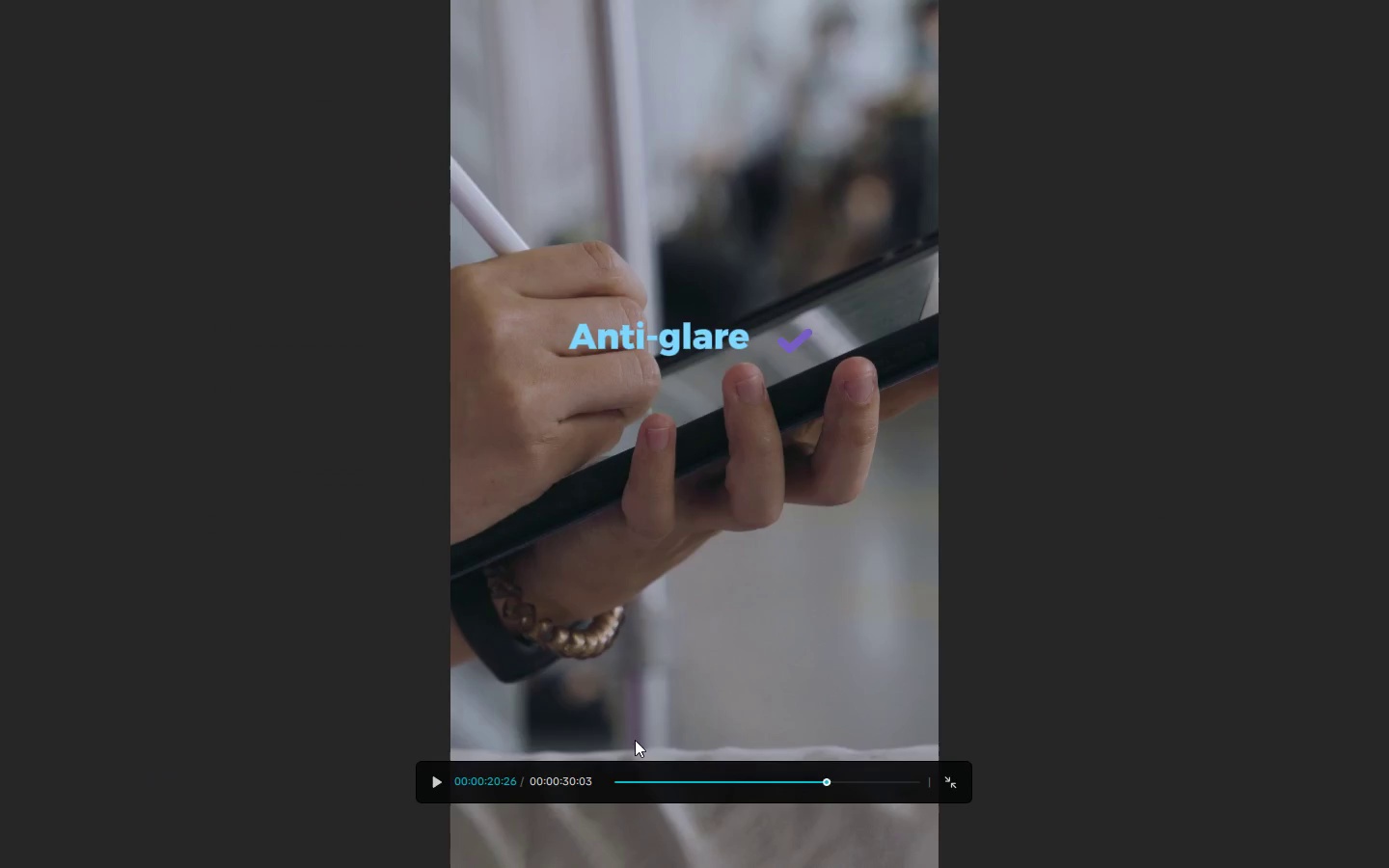 
left_click_drag(start_coordinate=[633, 788], to_coordinate=[581, 788])
 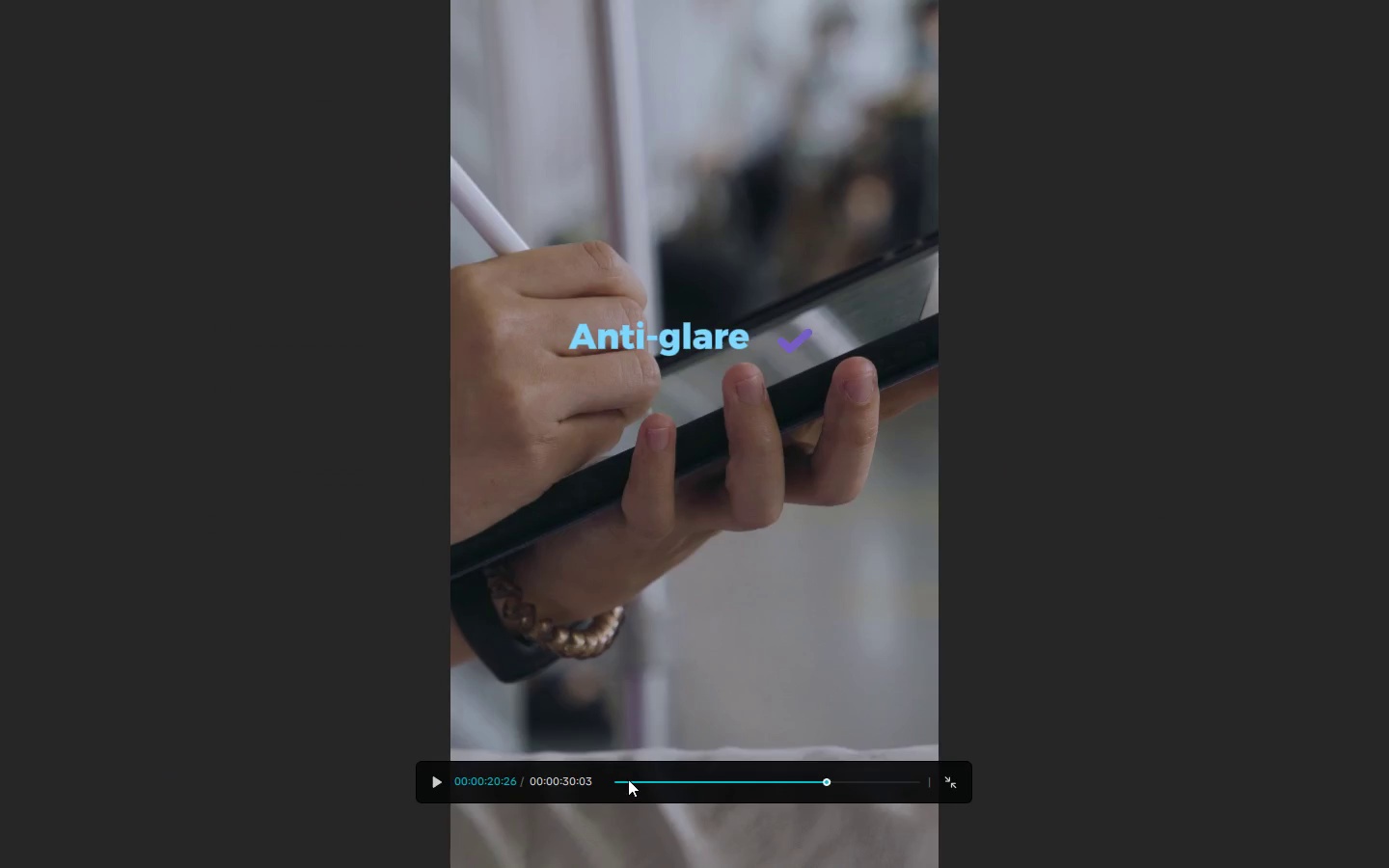 
left_click_drag(start_coordinate=[629, 779], to_coordinate=[589, 779])
 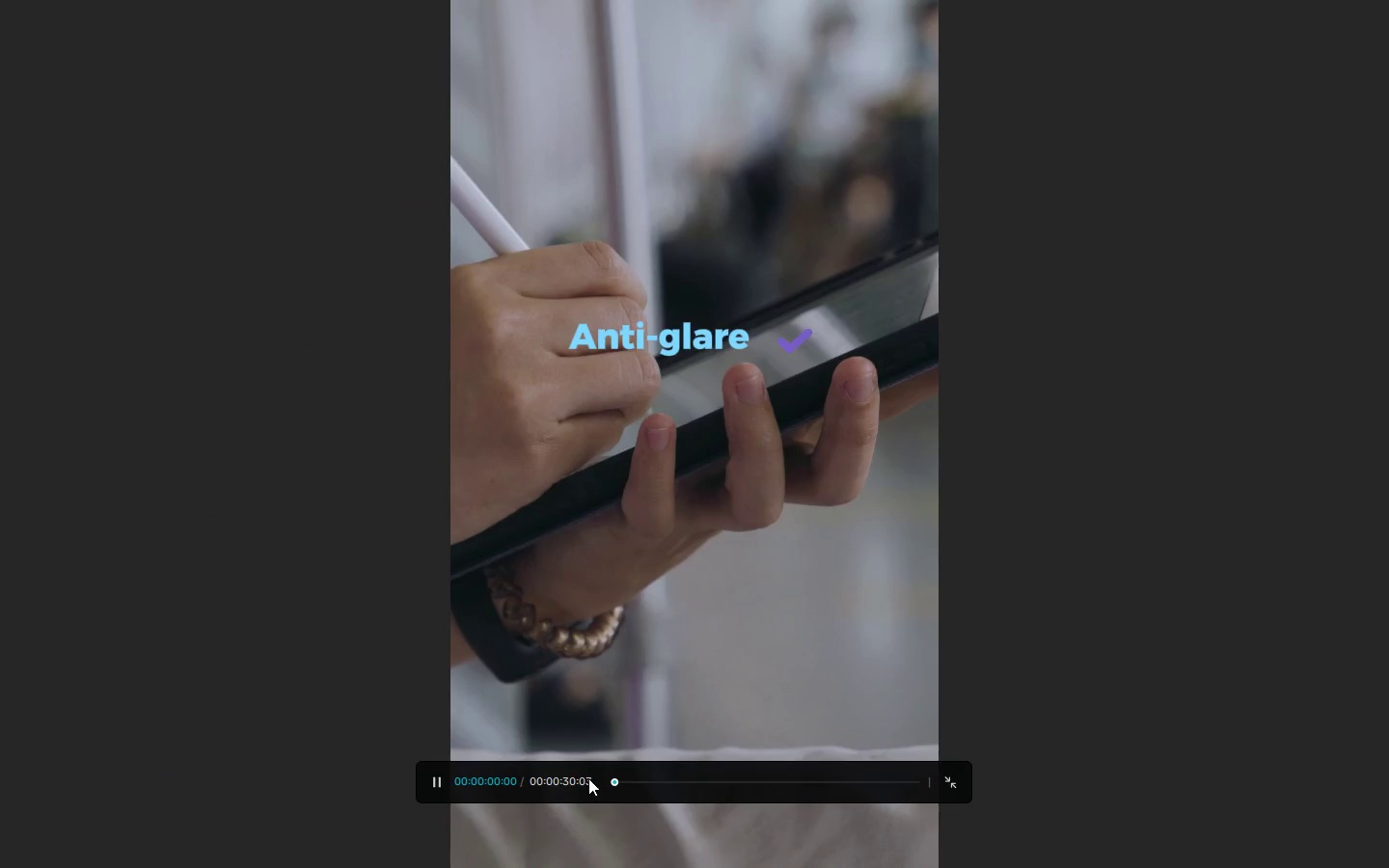 
key(Space)
 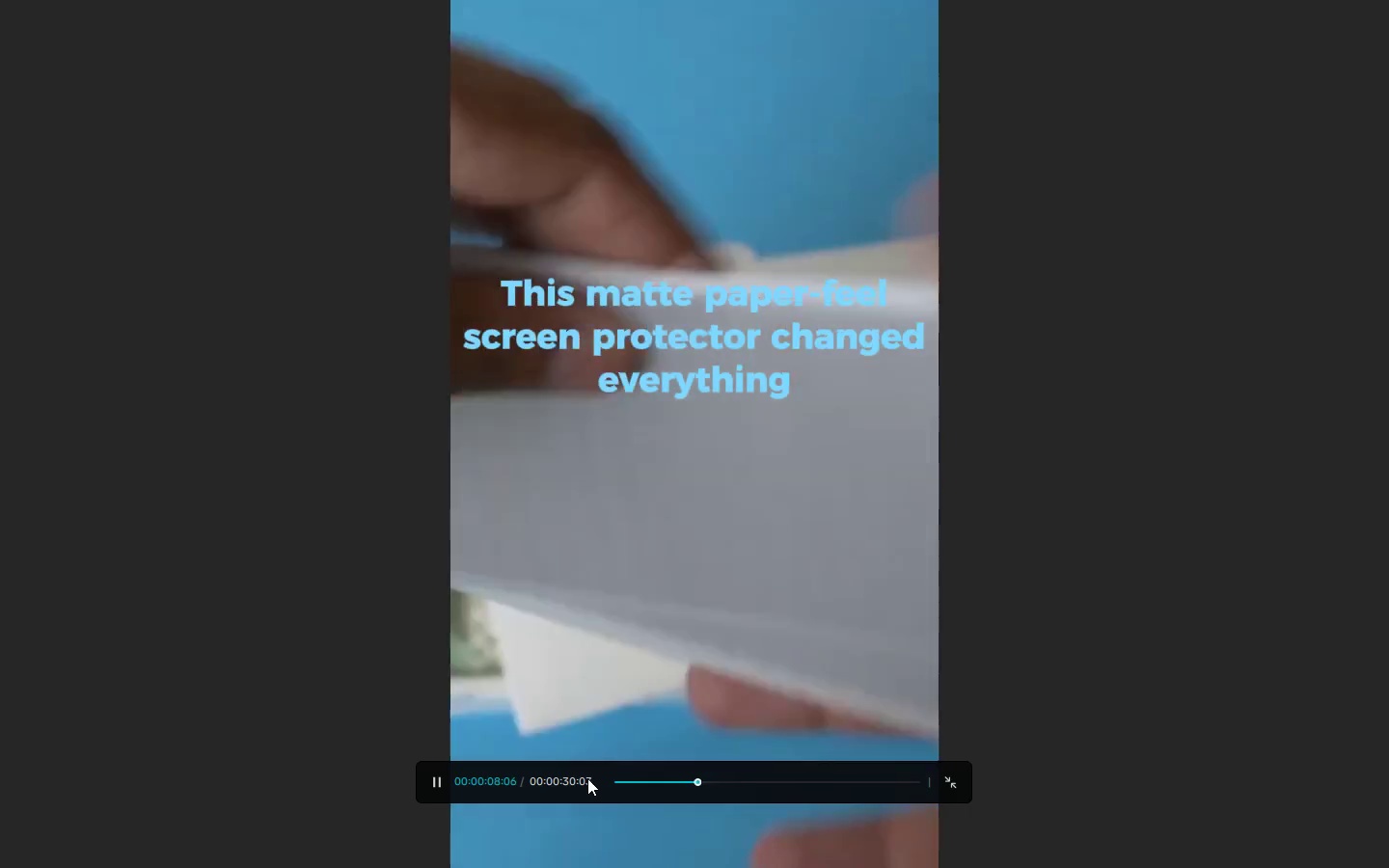 
wait(13.39)
 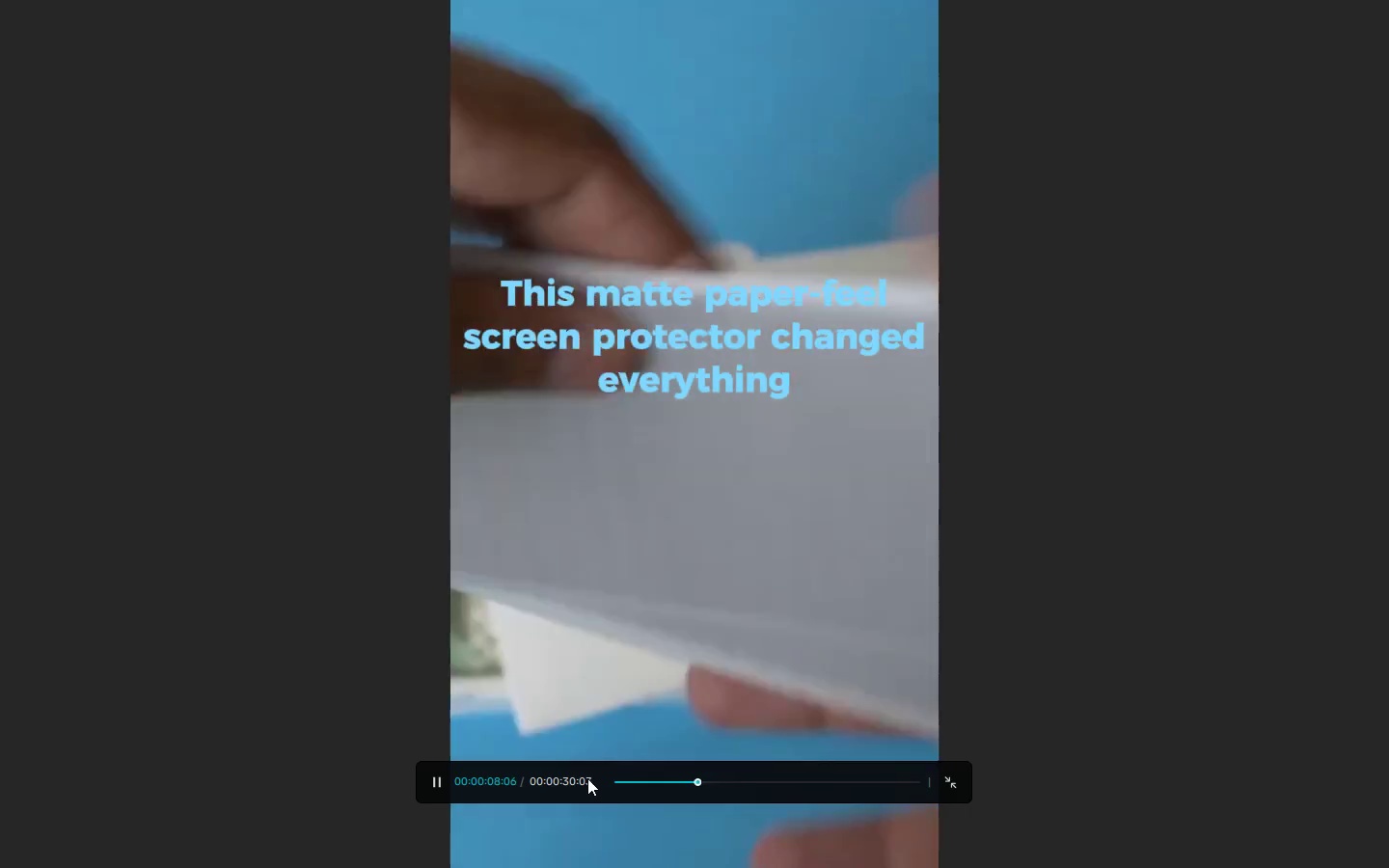 
key(Escape)
 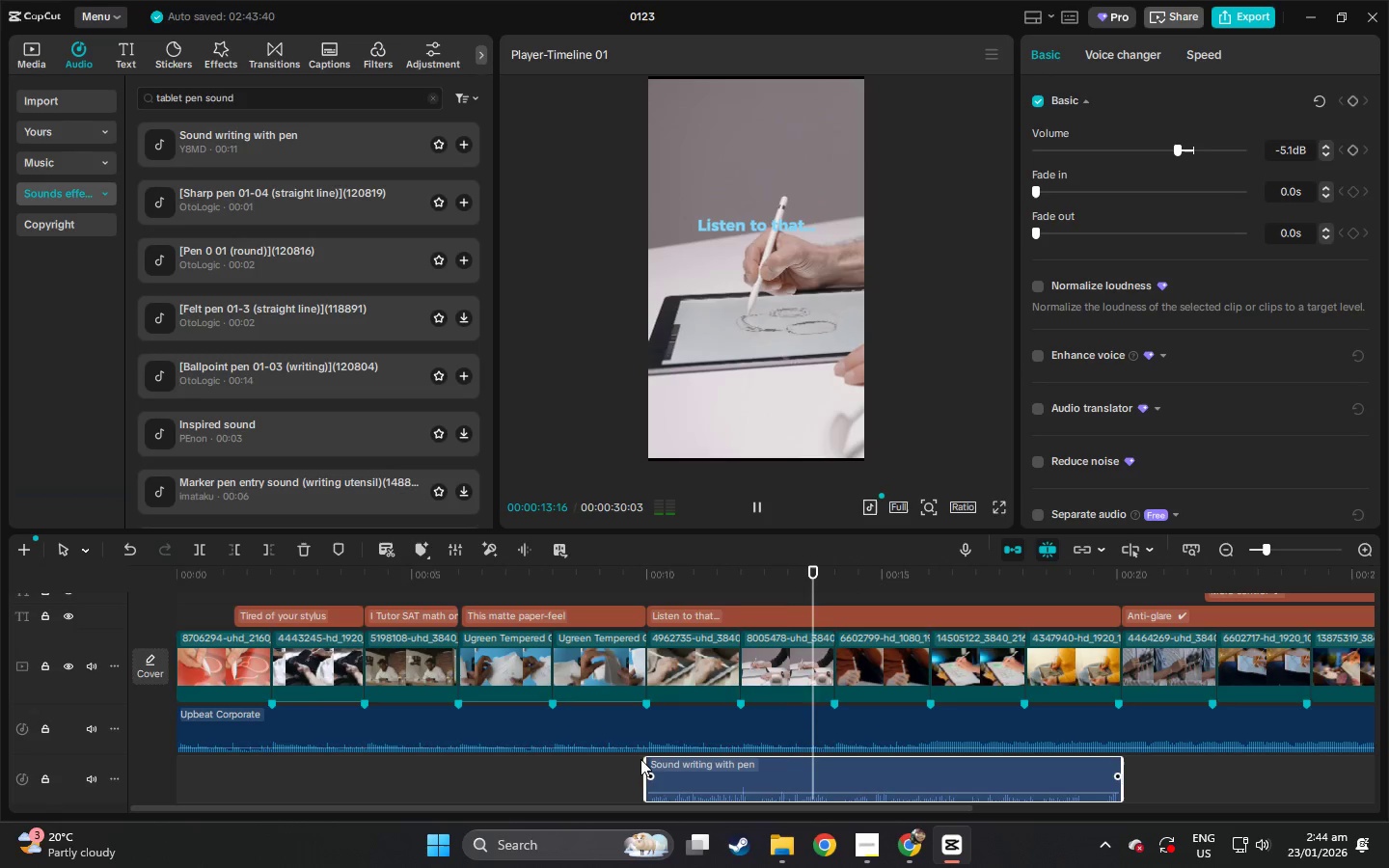 
key(Space)
 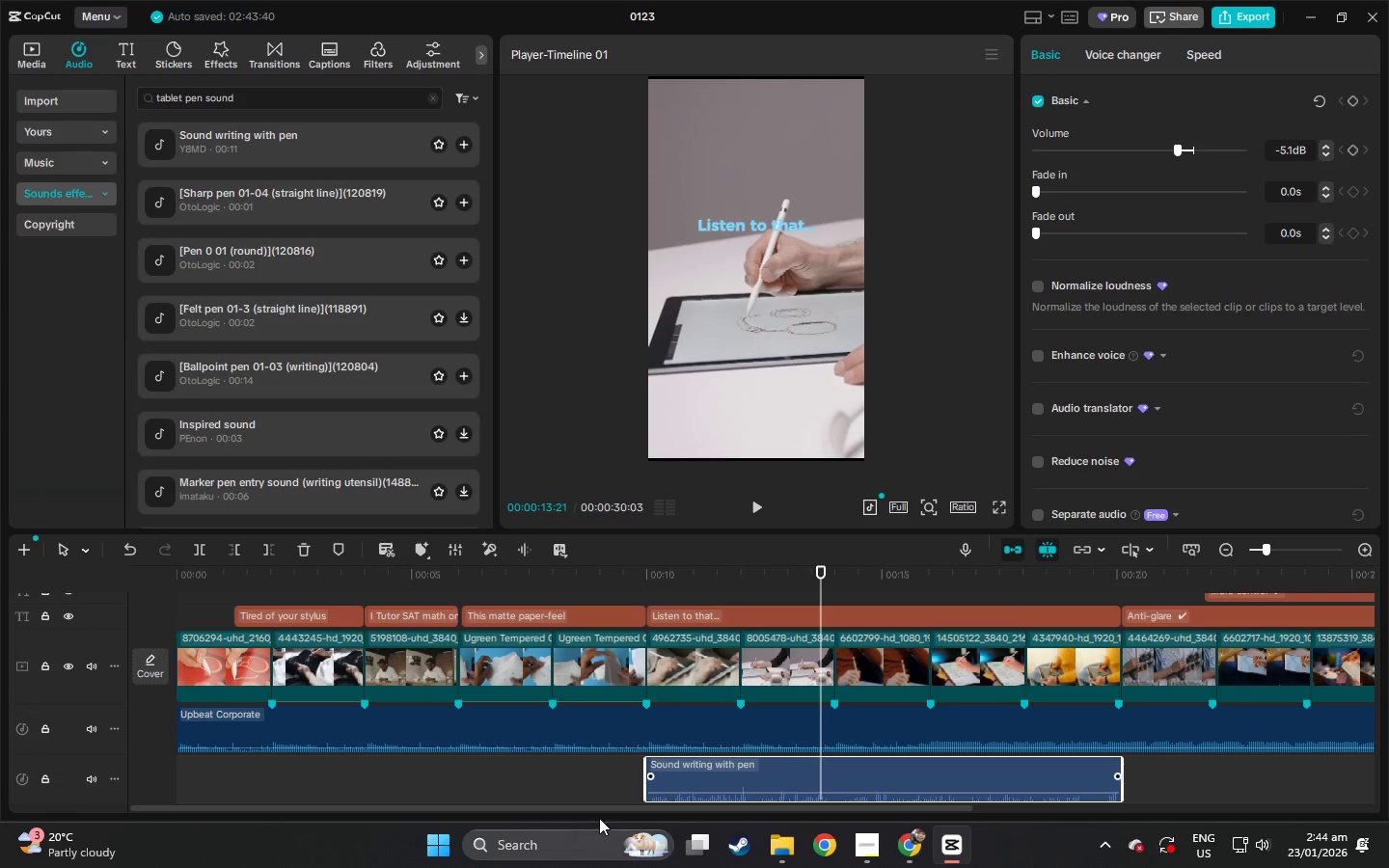 
left_click_drag(start_coordinate=[592, 810], to_coordinate=[550, 804])
 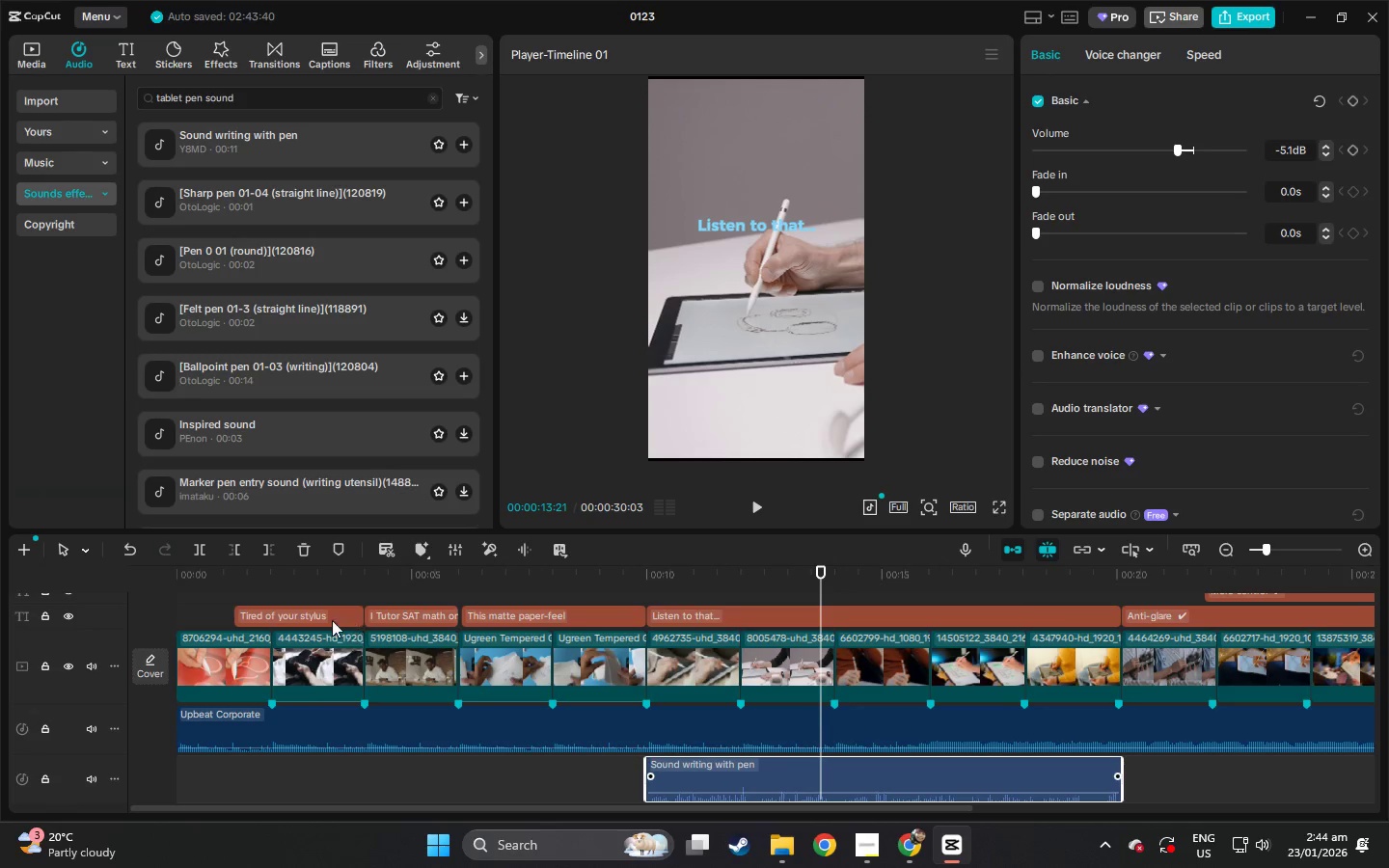 
left_click([315, 616])
 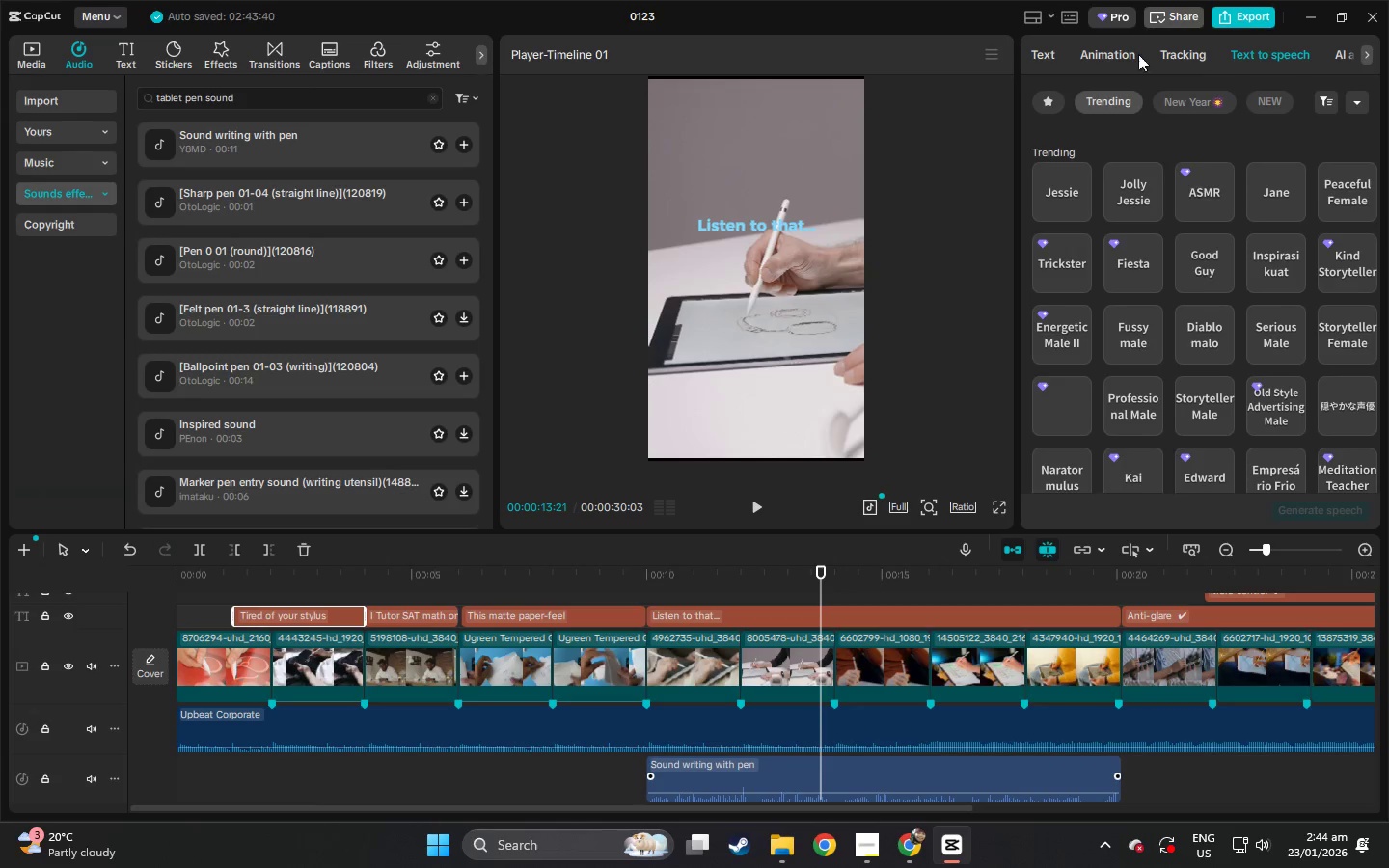 
double_click([1051, 52])
 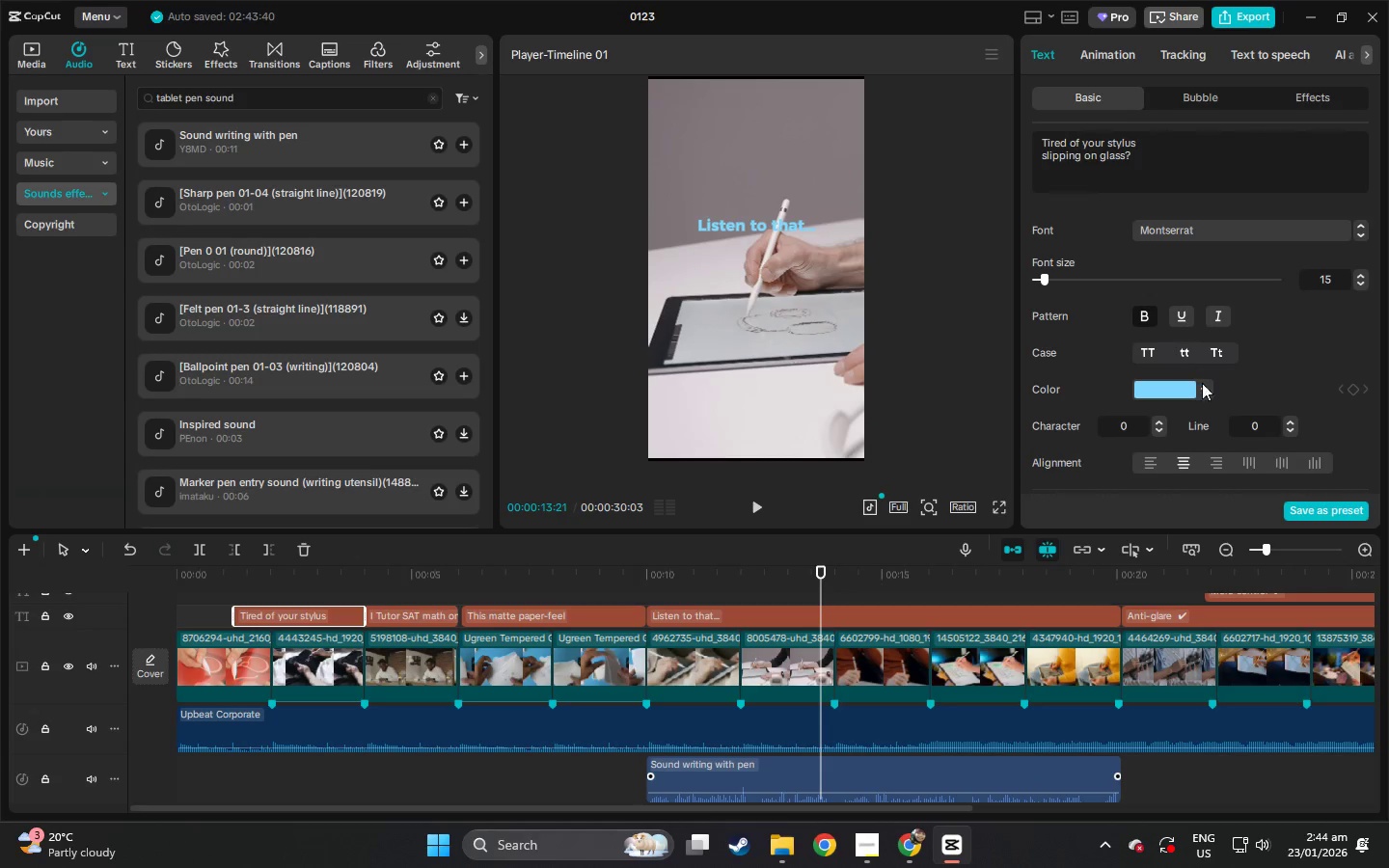 
left_click([1174, 395])
 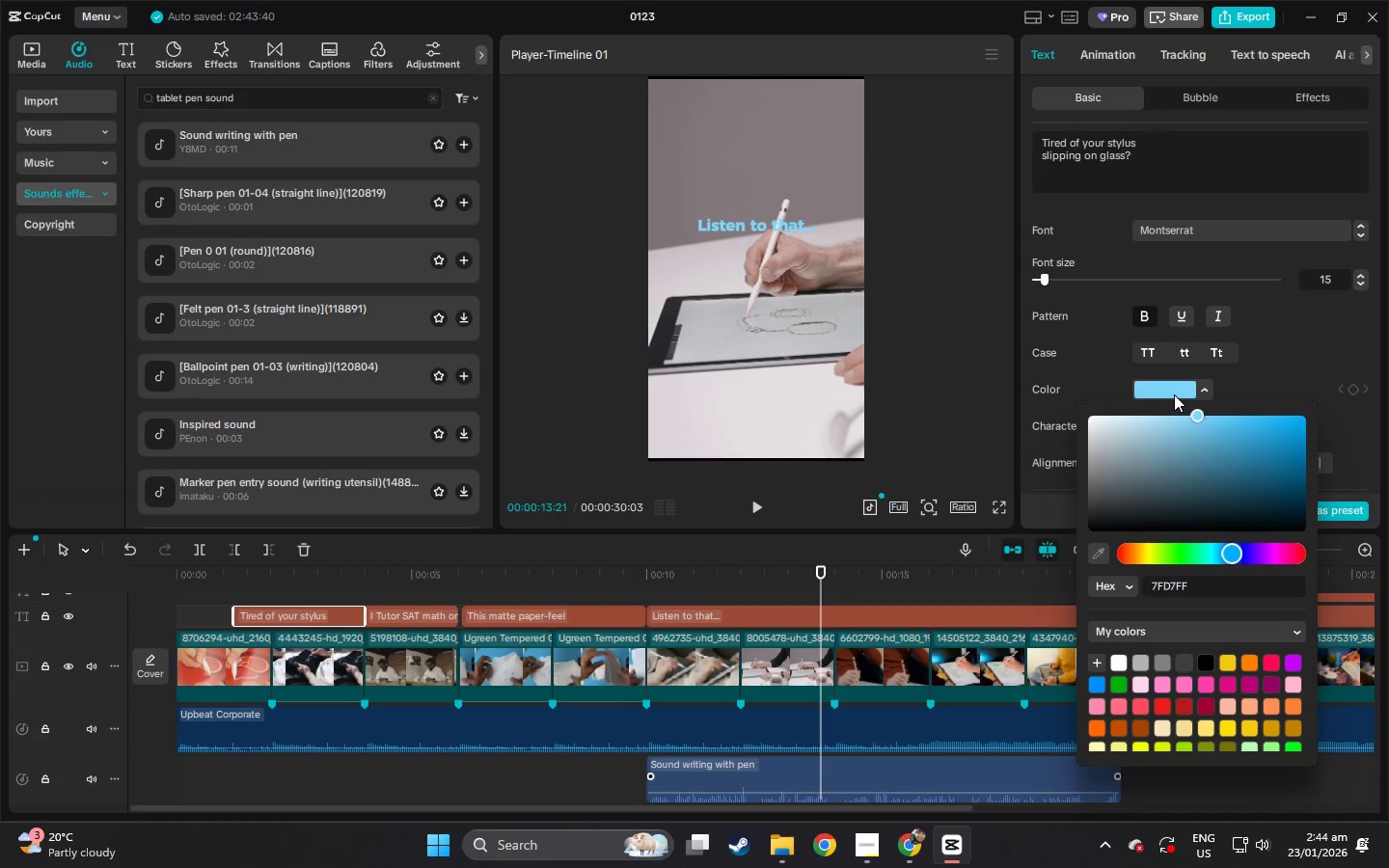 
left_click_drag(start_coordinate=[1202, 584], to_coordinate=[1107, 586])
 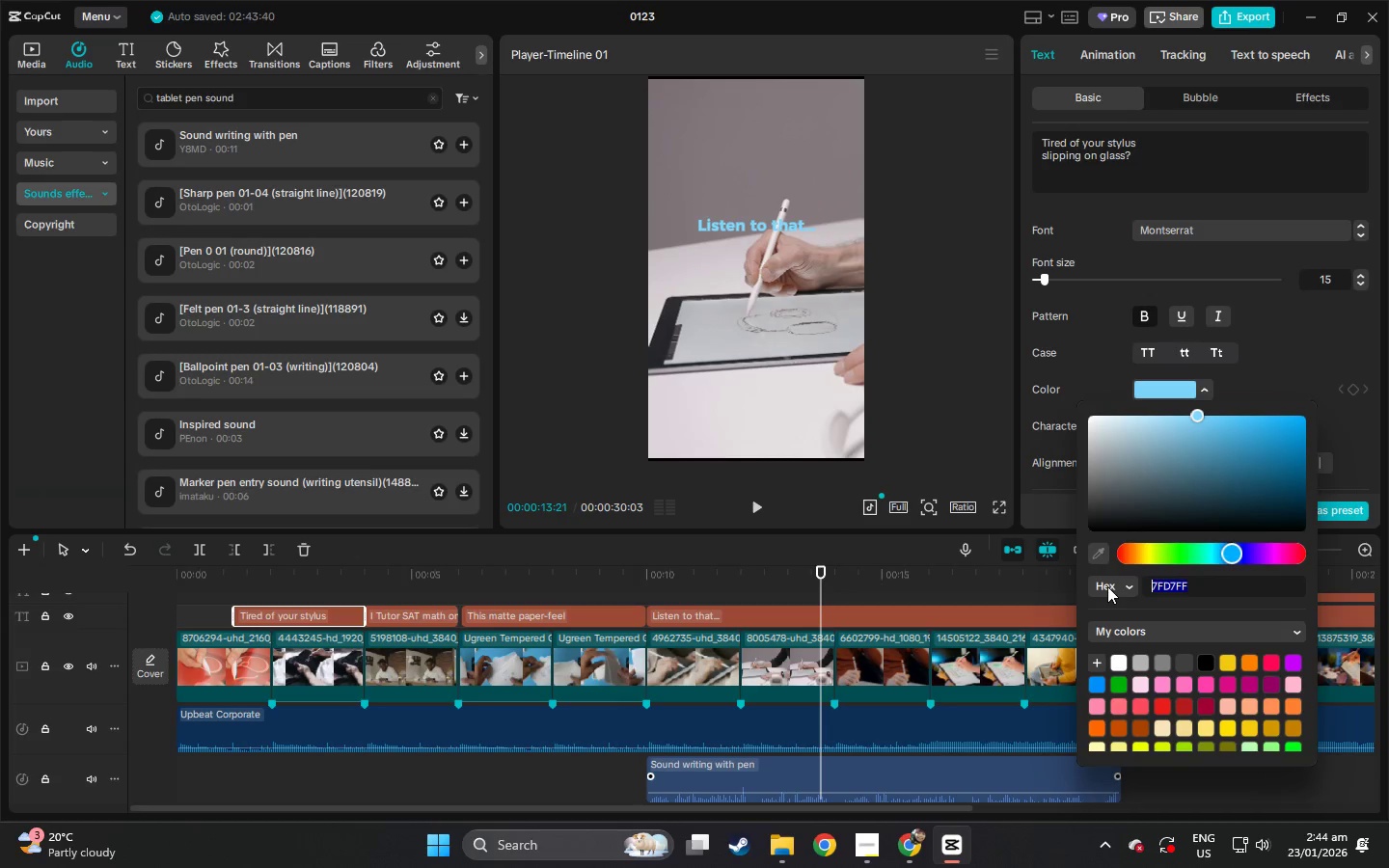 
type(ffd84d)
 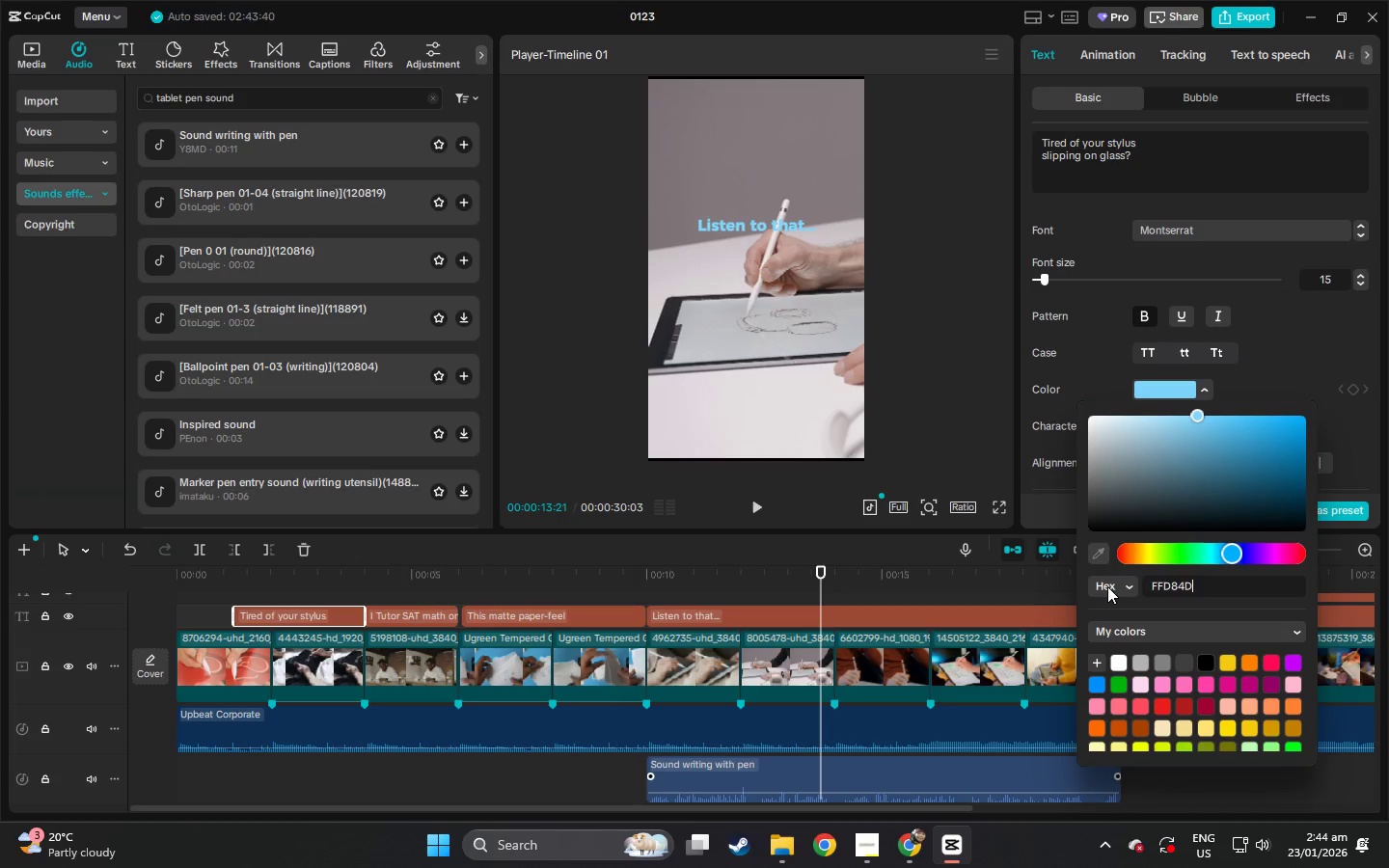 
key(Enter)
 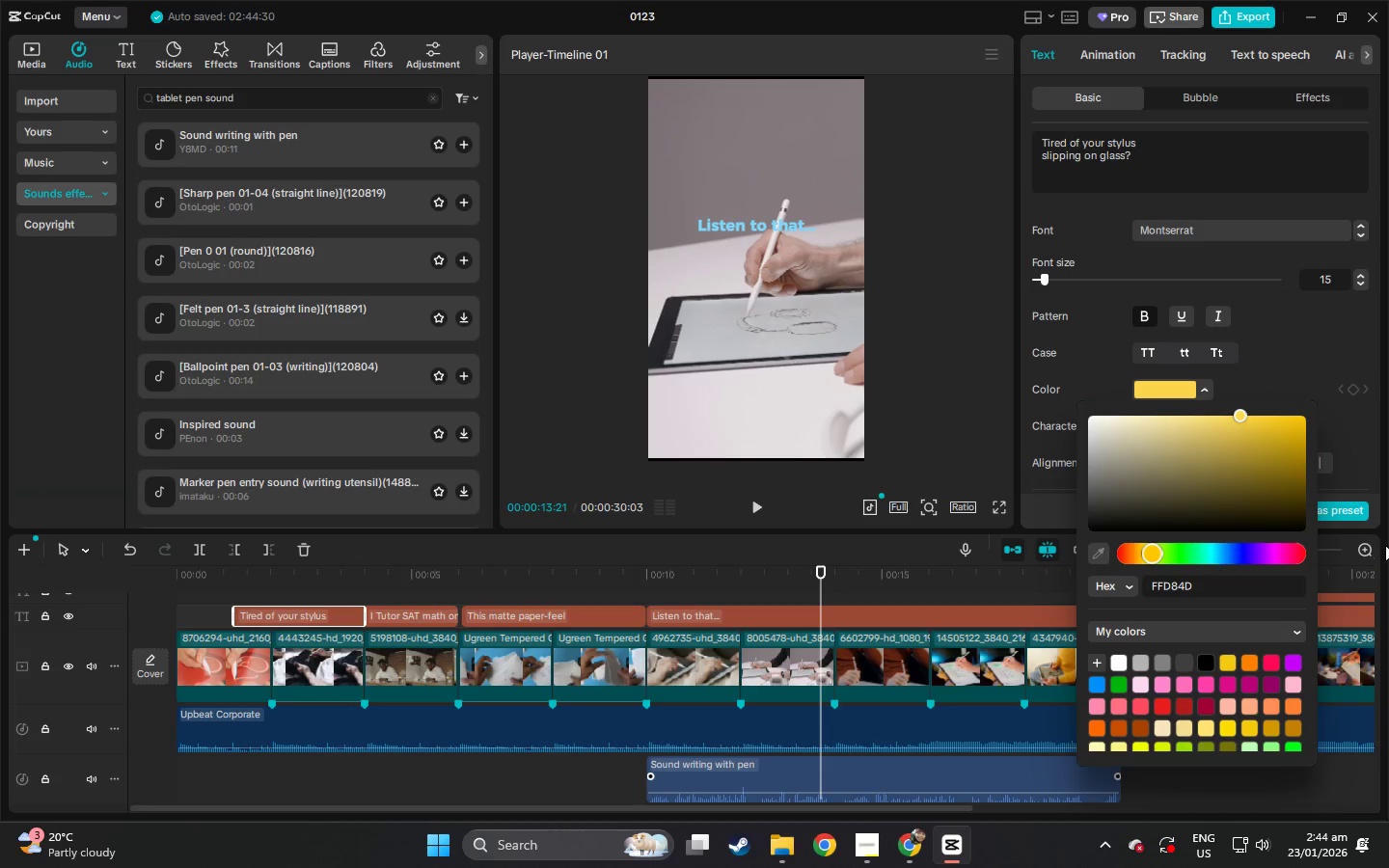 
wait(17.91)
 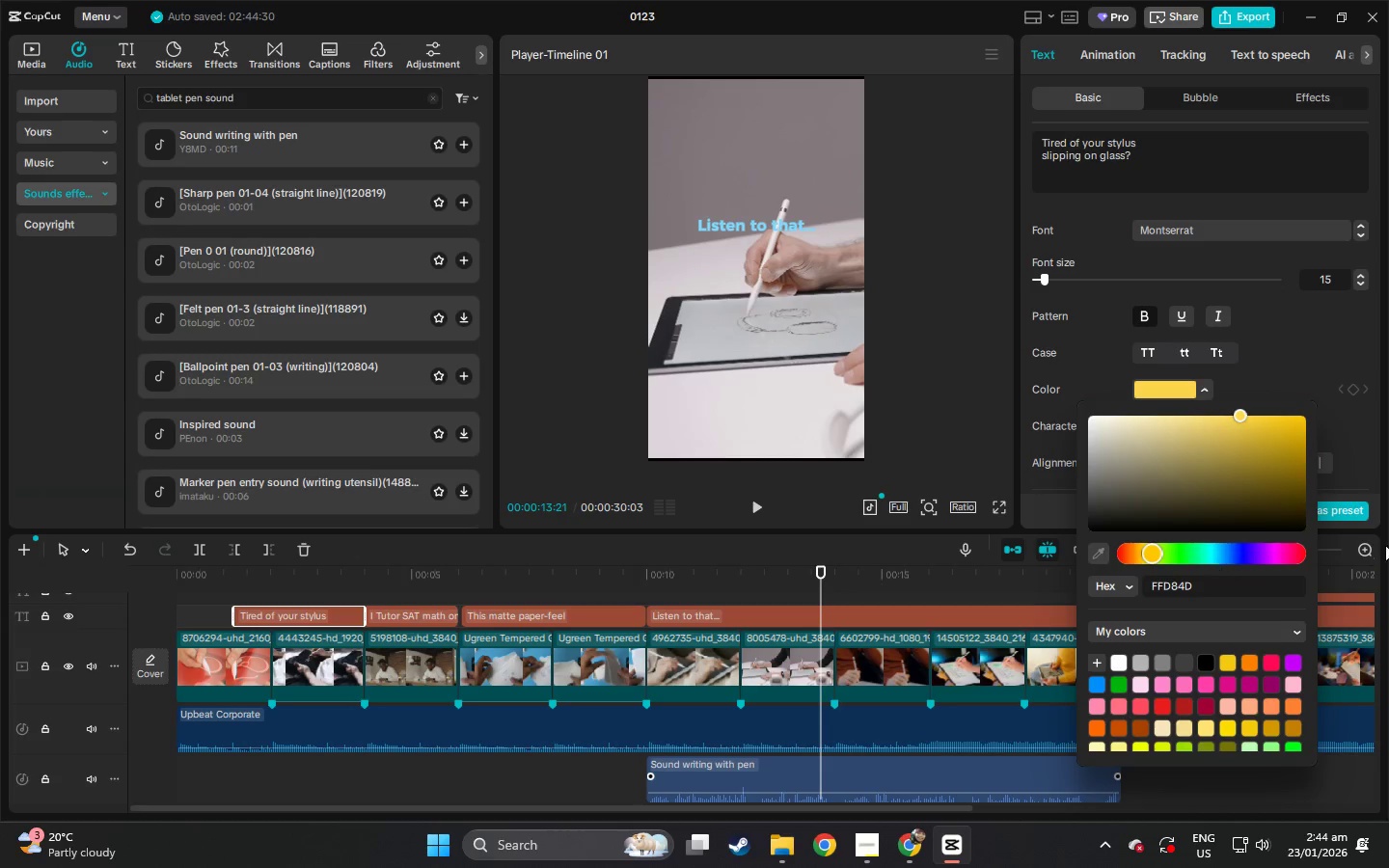 
key(NumpadEnter)
 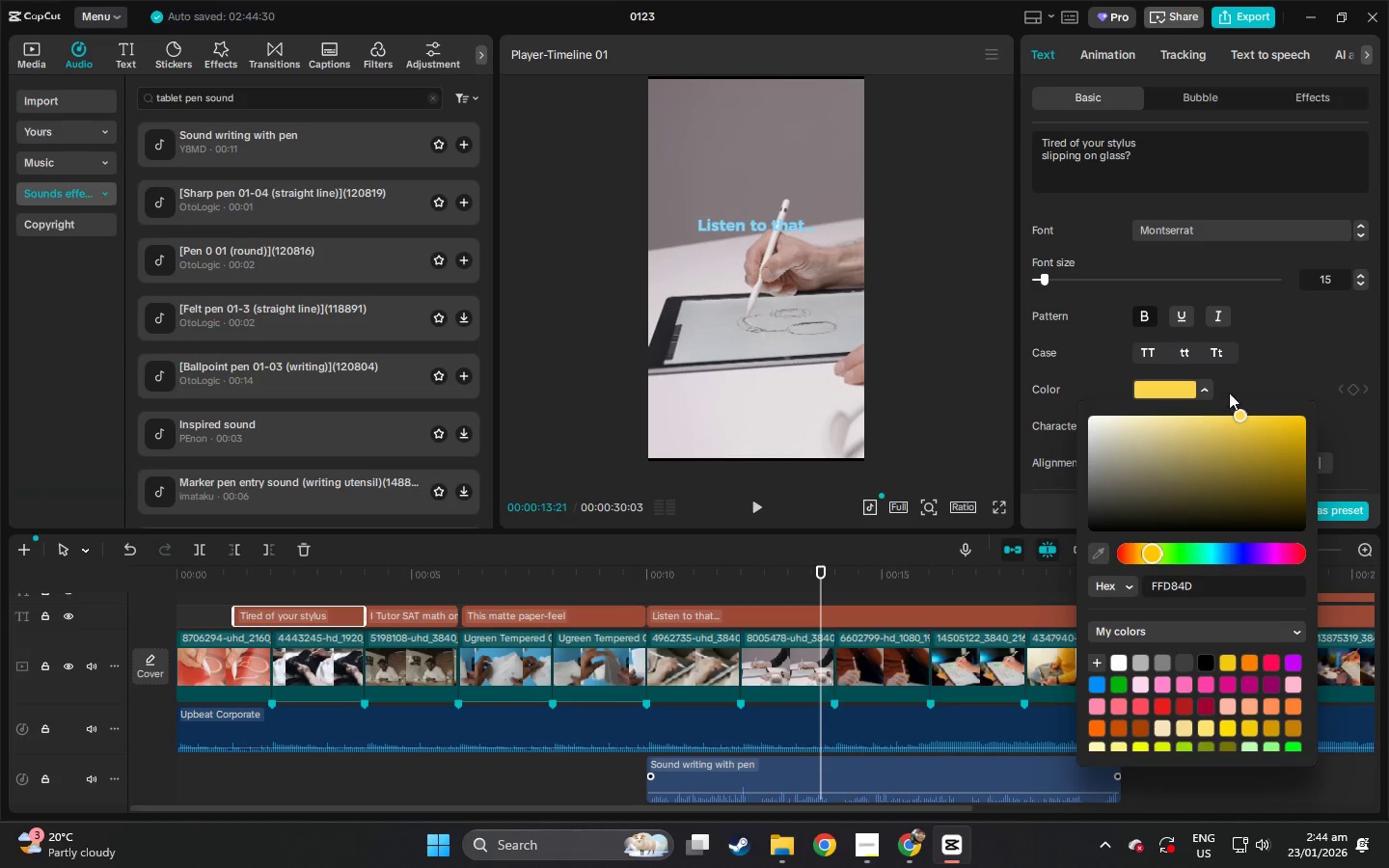 
left_click([1255, 385])
 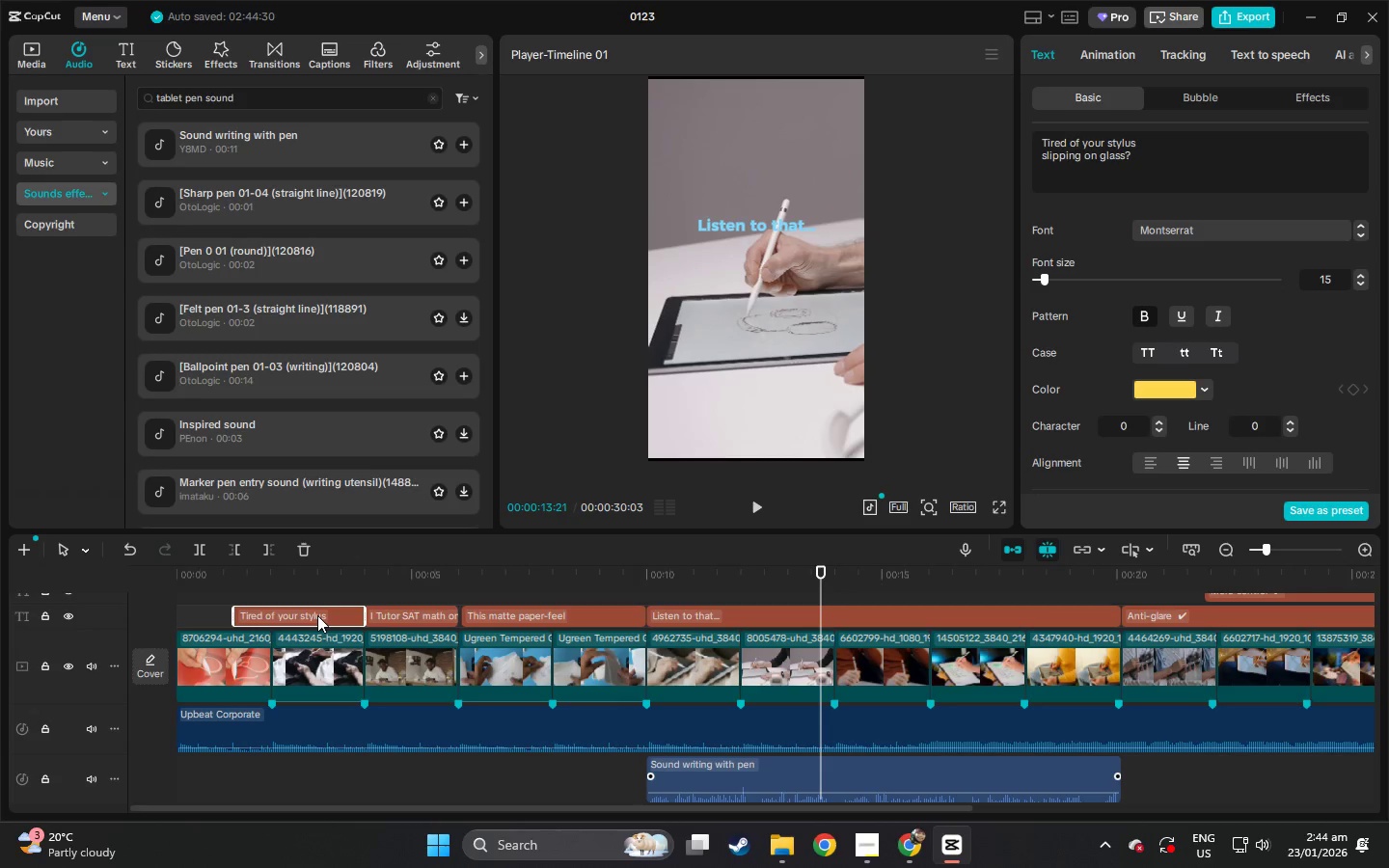 
double_click([309, 578])
 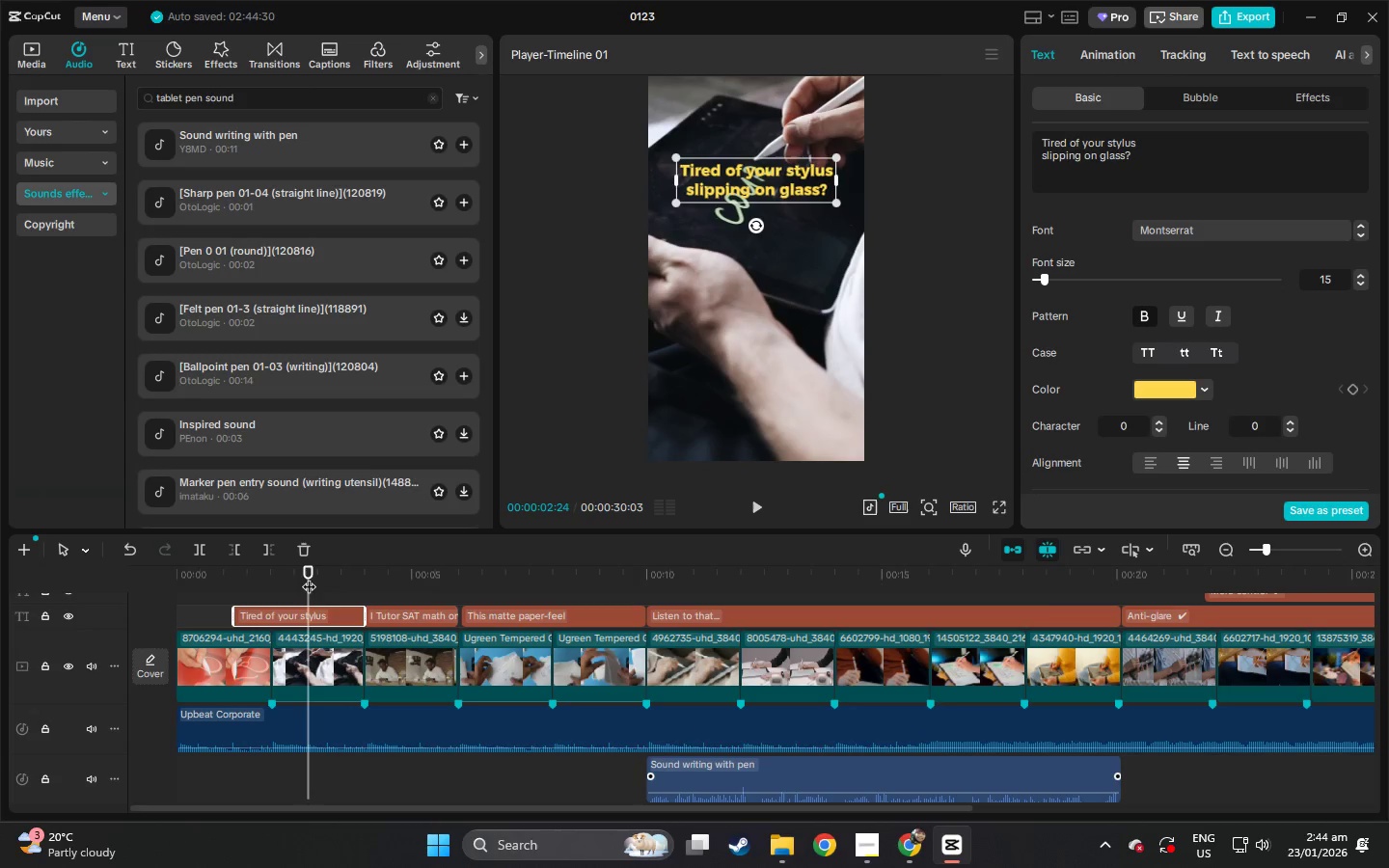 
left_click([241, 568])
 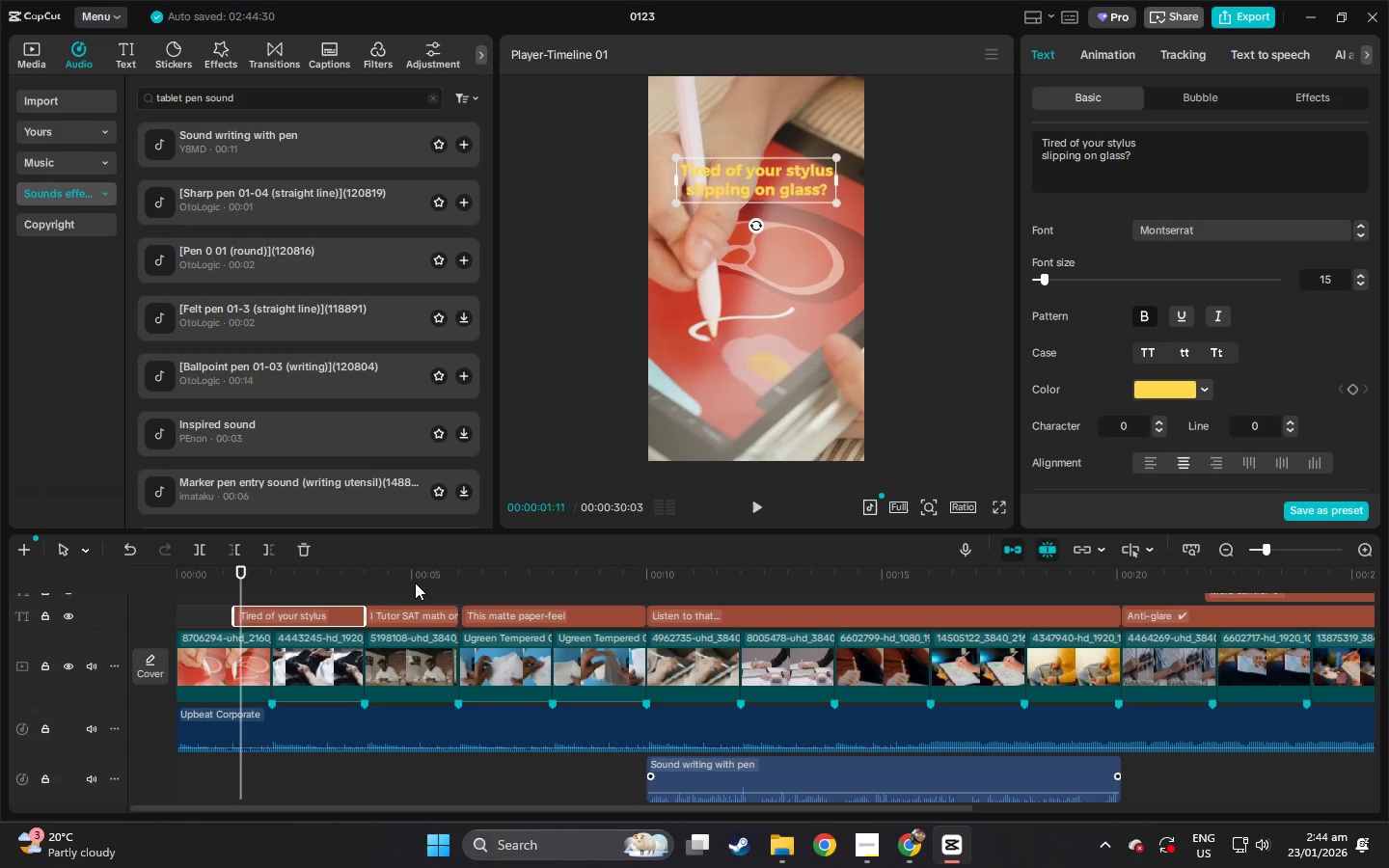 
left_click([425, 610])
 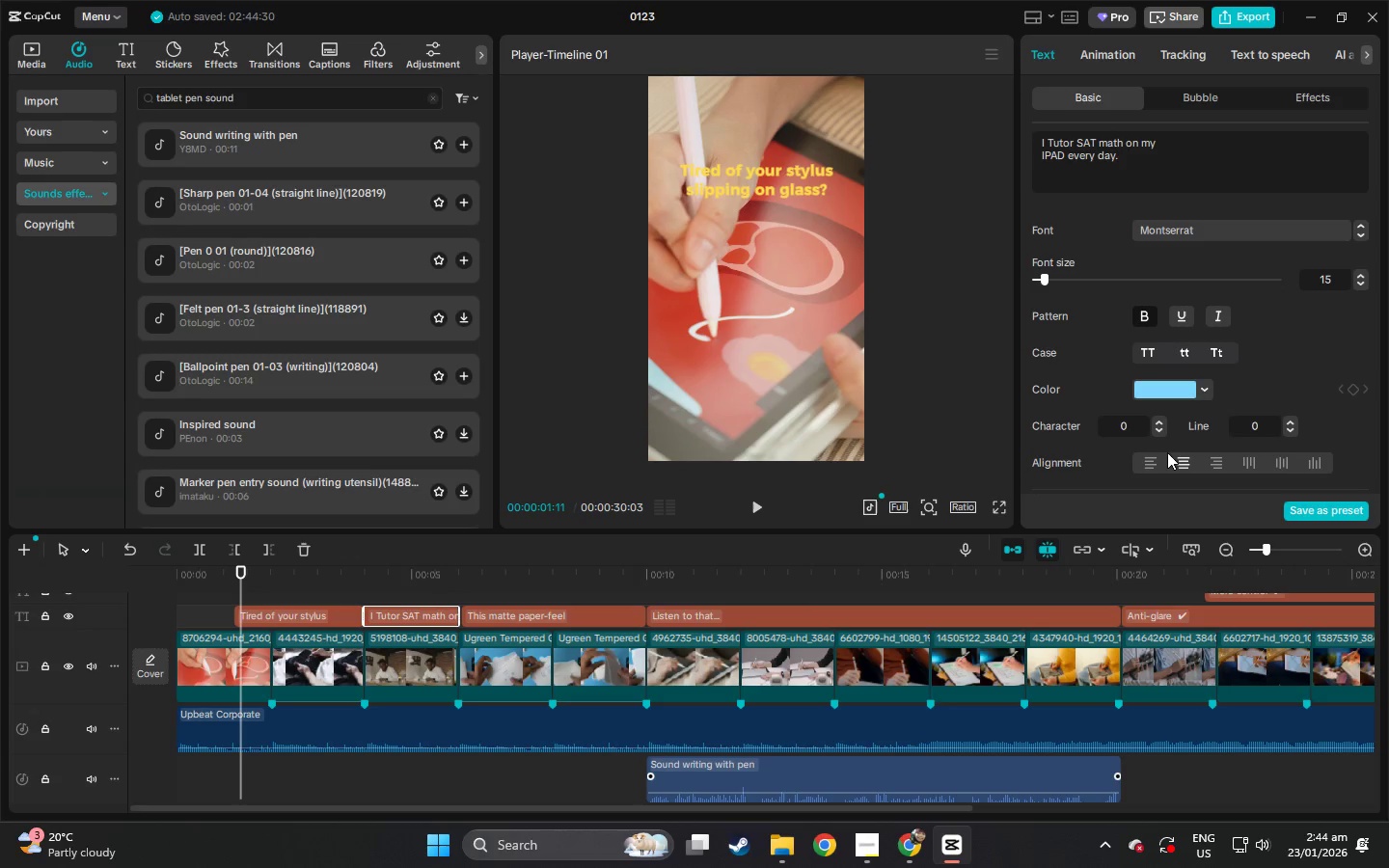 
left_click([1215, 390])
 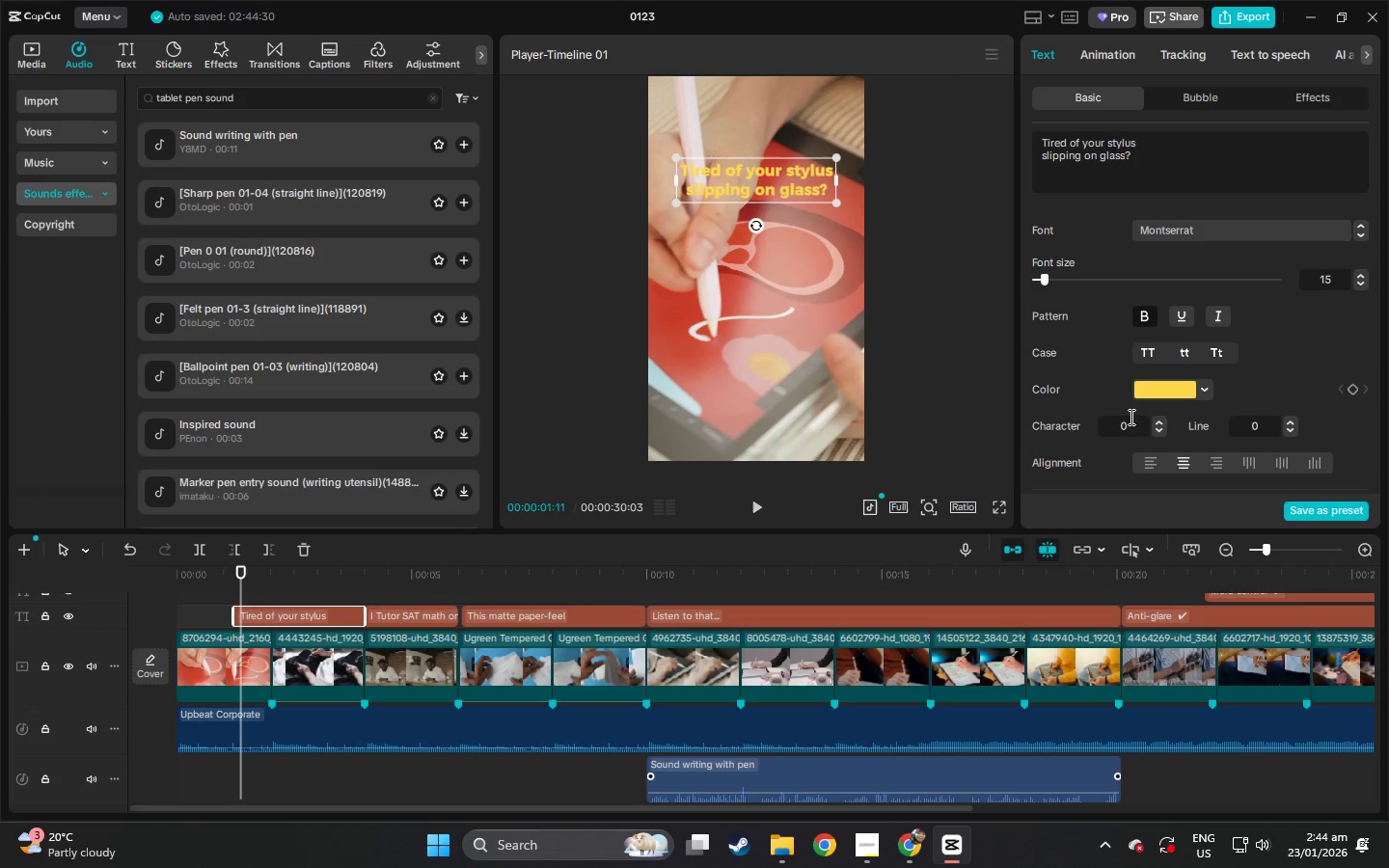 
left_click([1182, 393])
 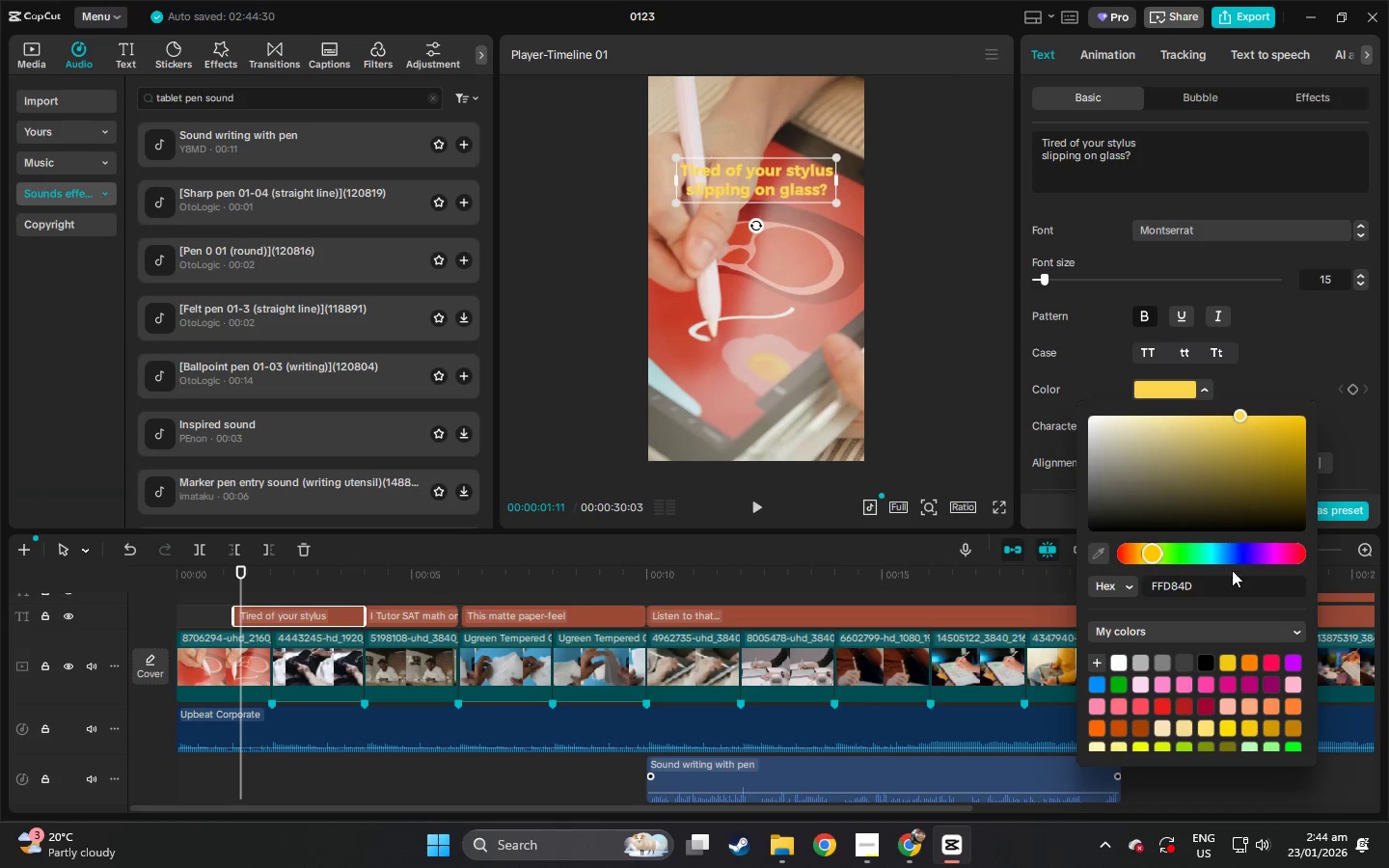 
left_click([1212, 592])
 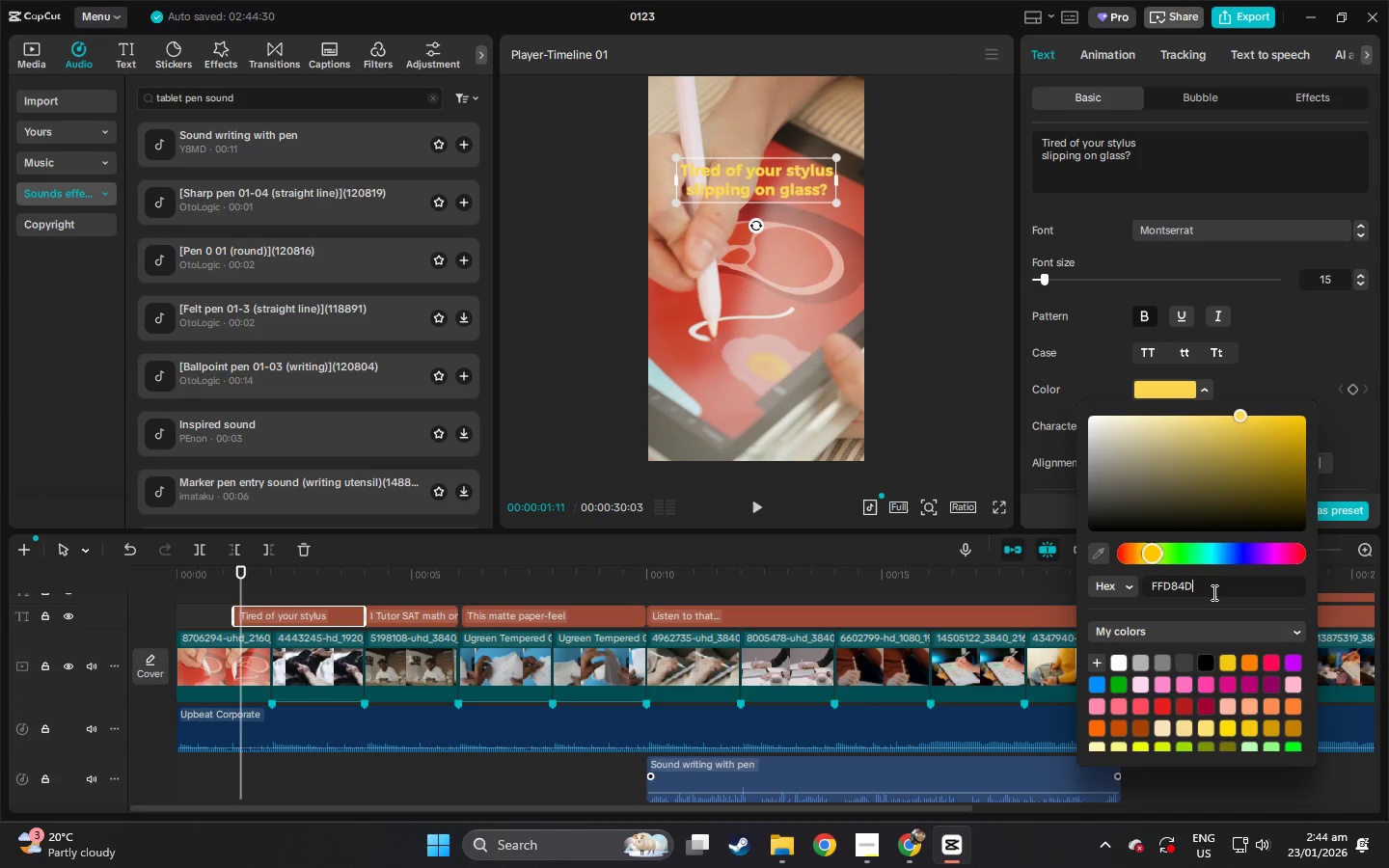 
key(Control+A)
 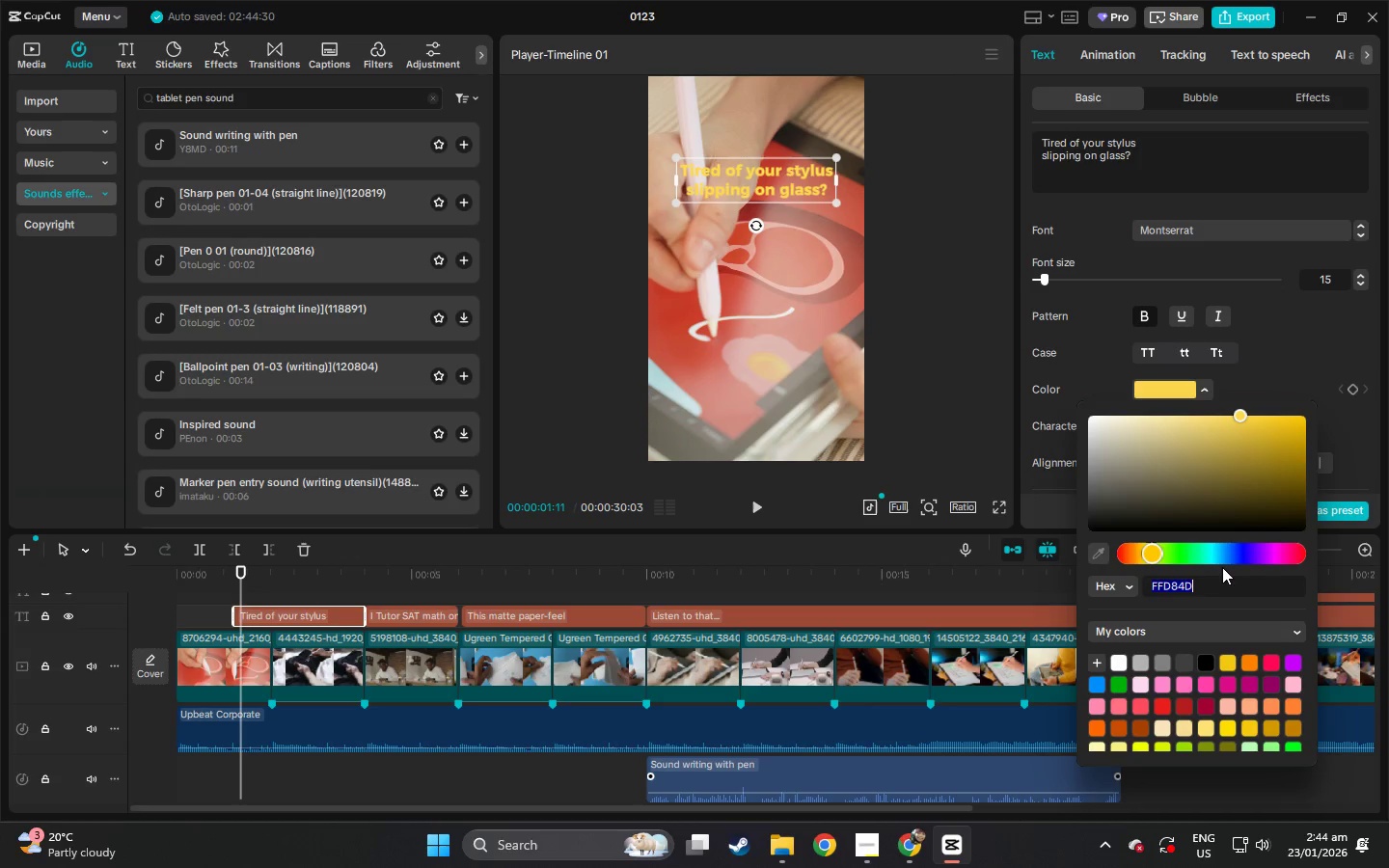 
key(Control+CapsLock)
 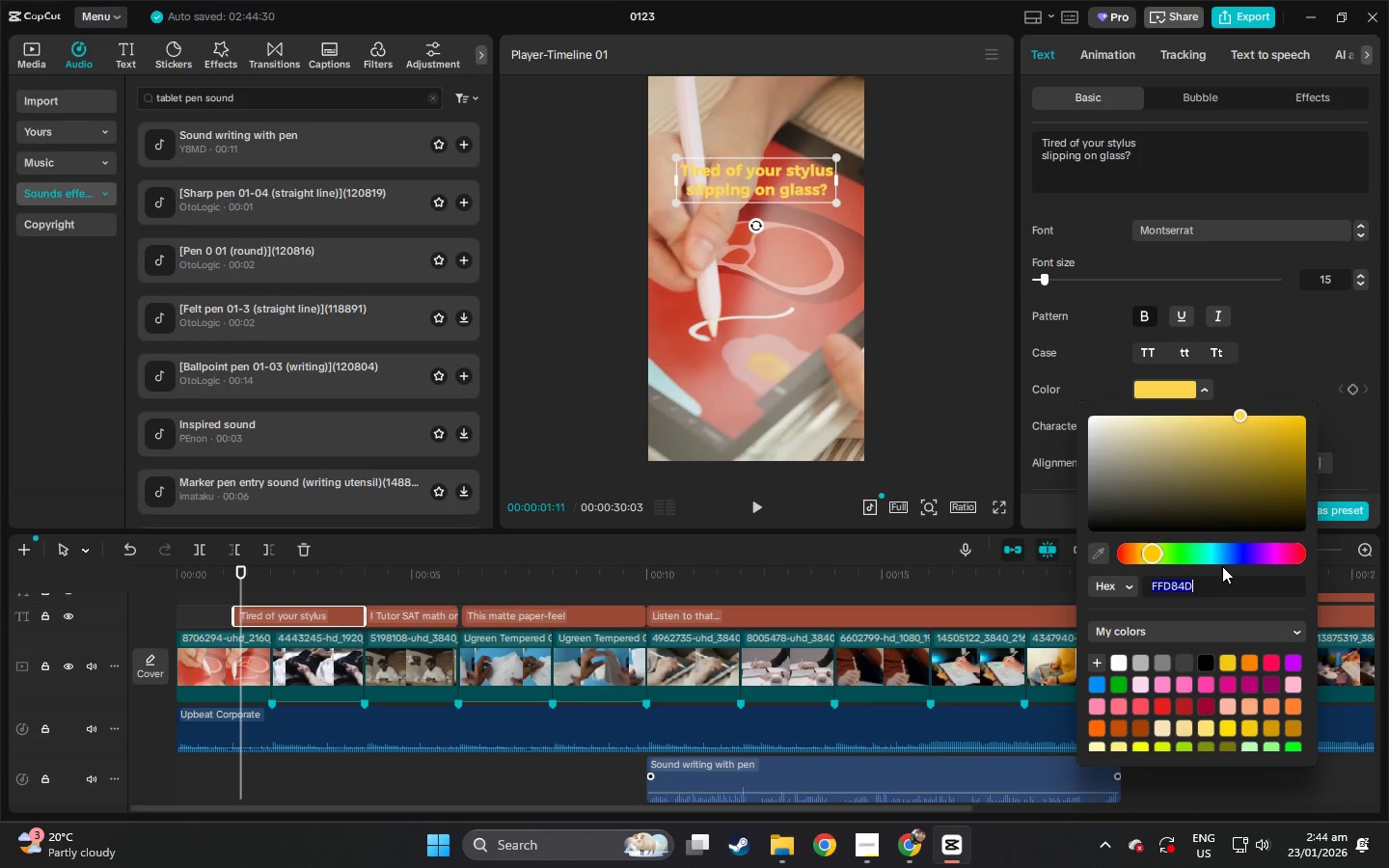 
key(Control+C)
 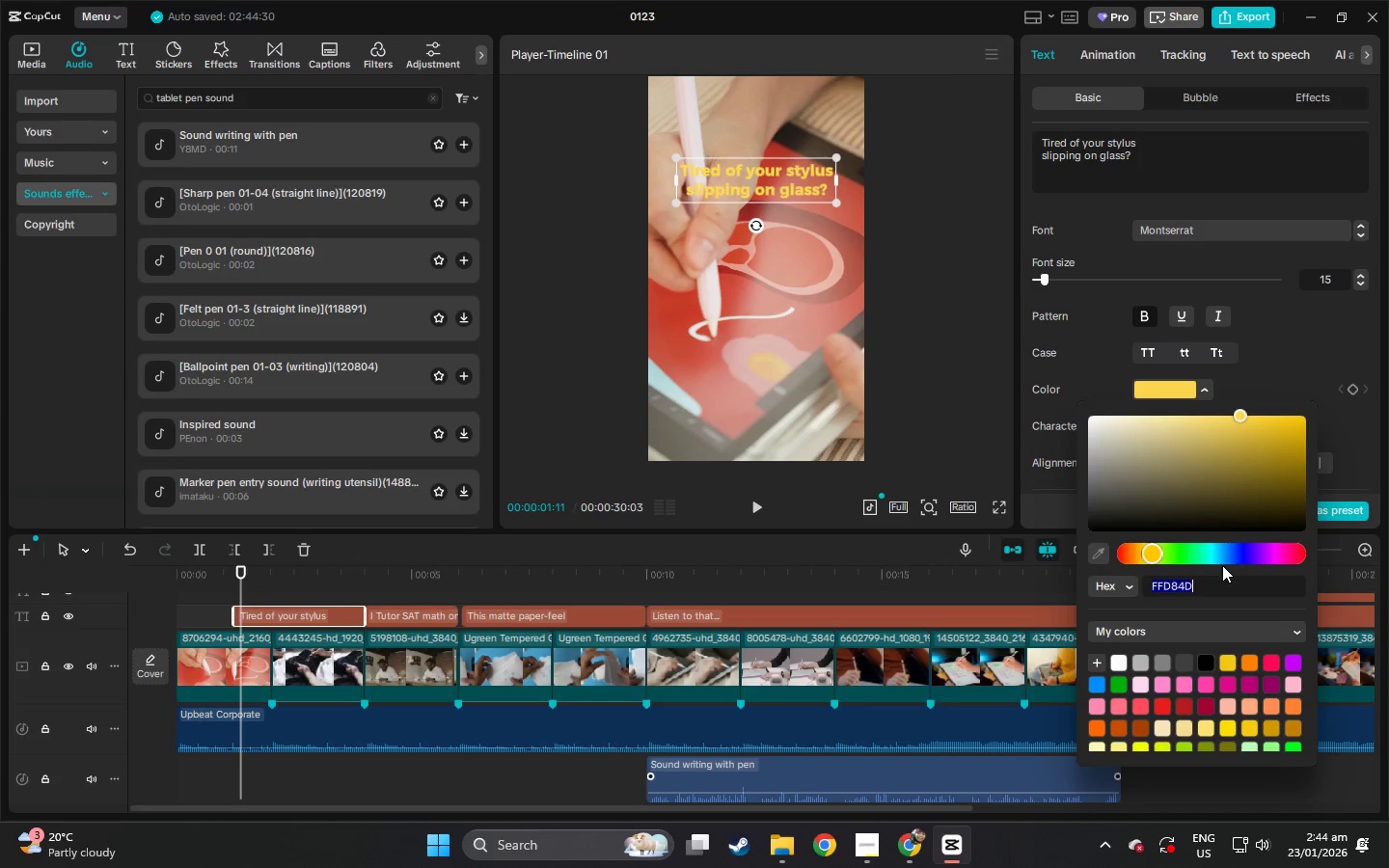 
key(Control+C)
 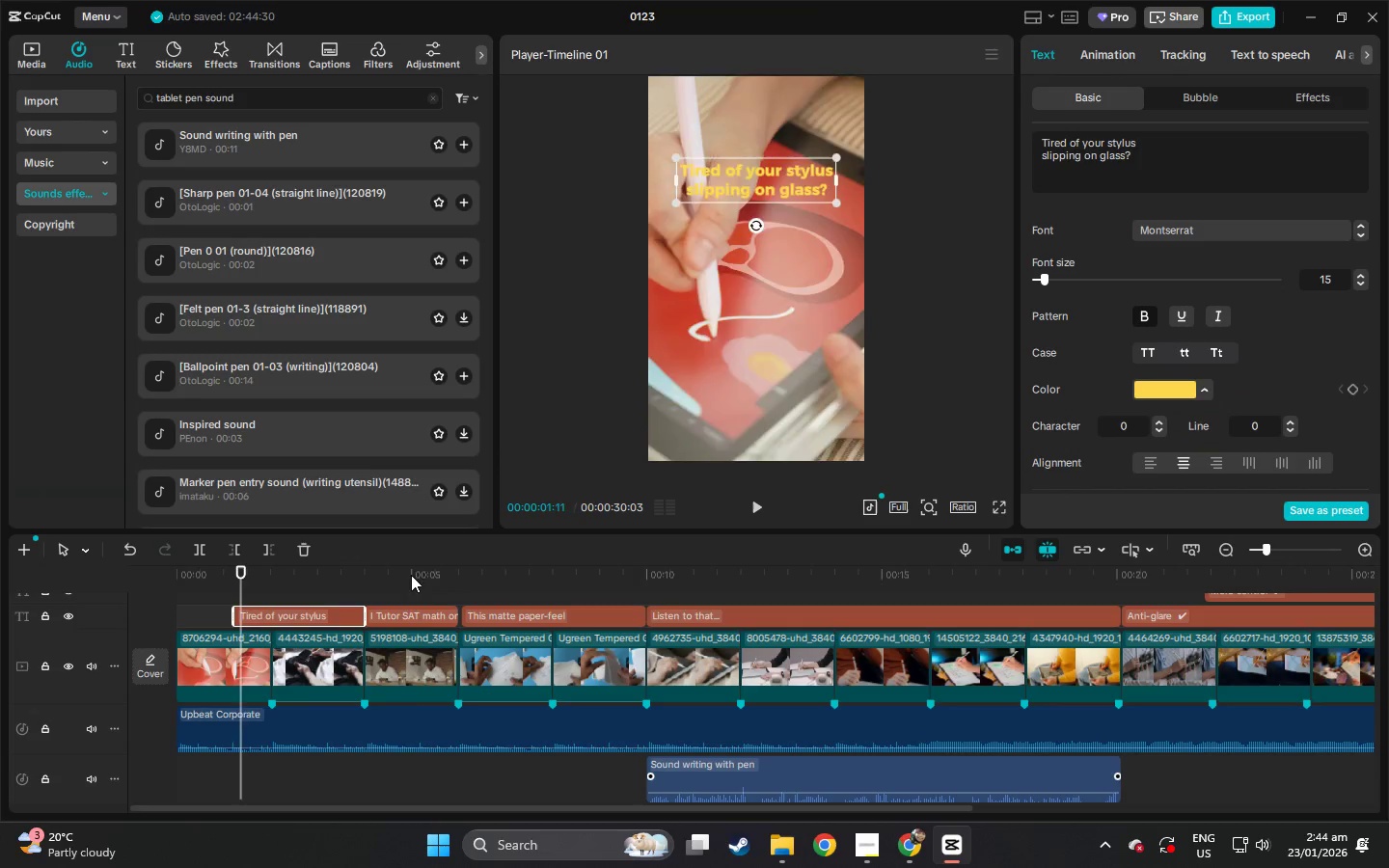 
double_click([402, 610])
 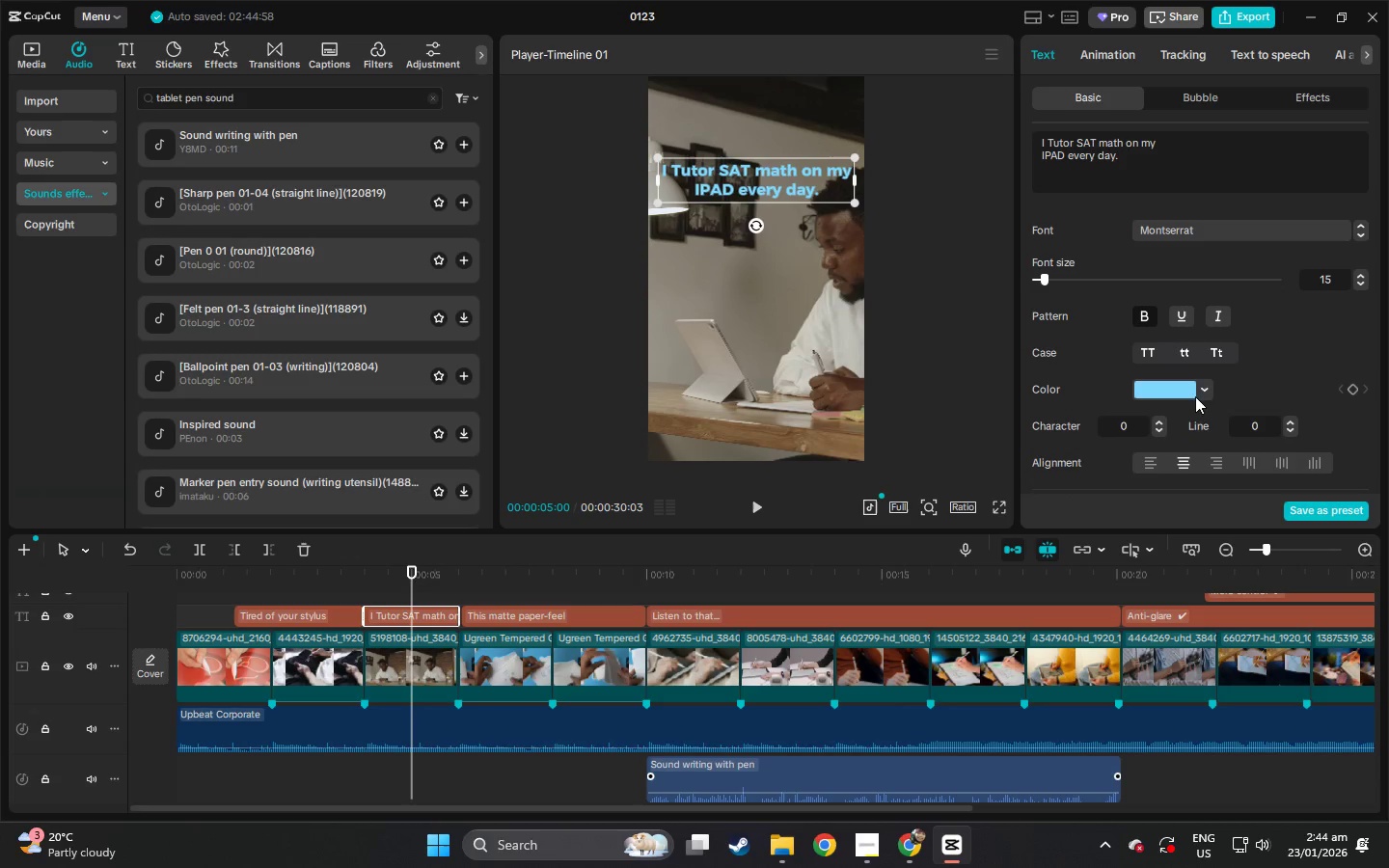 
left_click([1176, 381])
 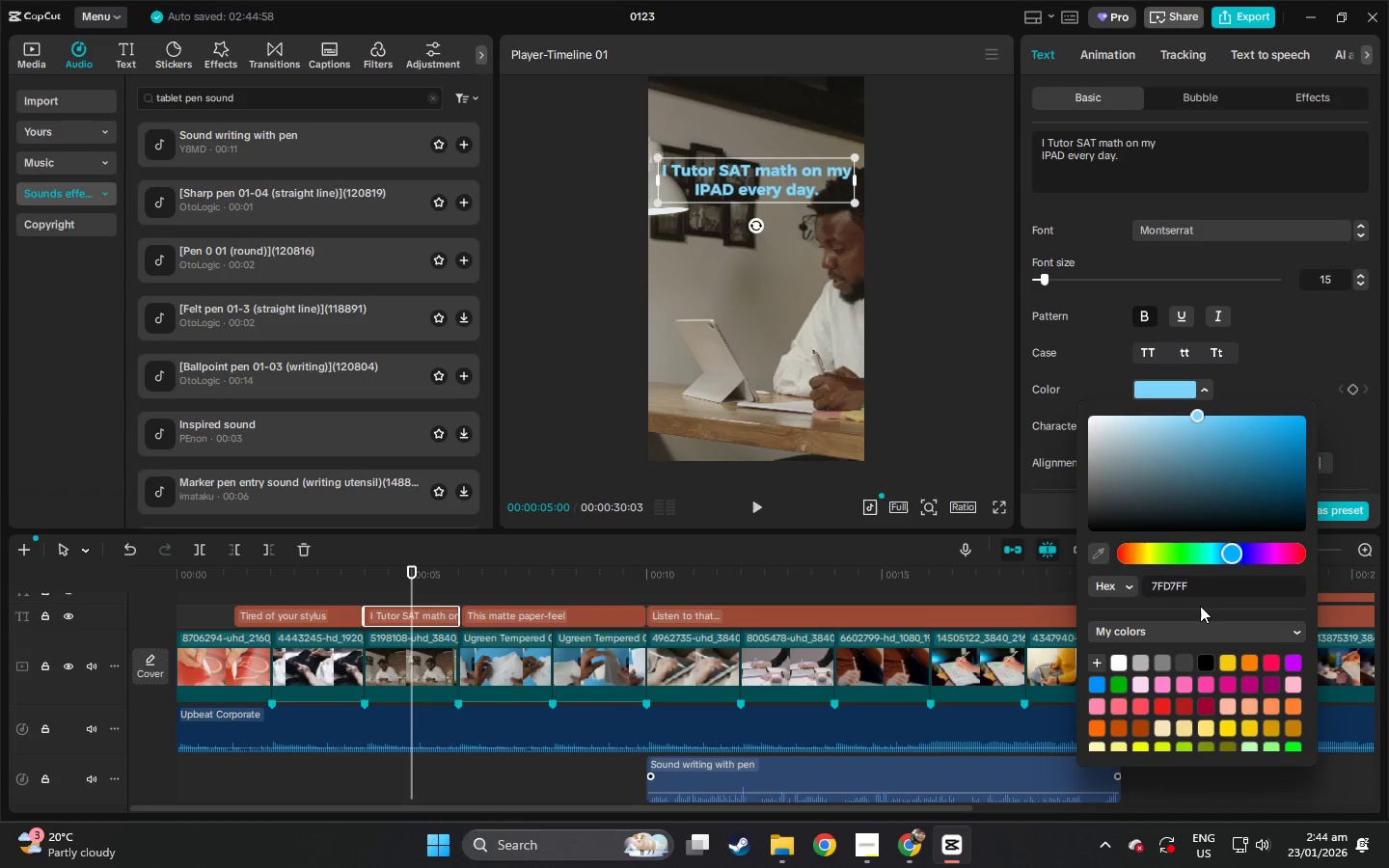 
left_click_drag(start_coordinate=[1197, 583], to_coordinate=[1094, 587])
 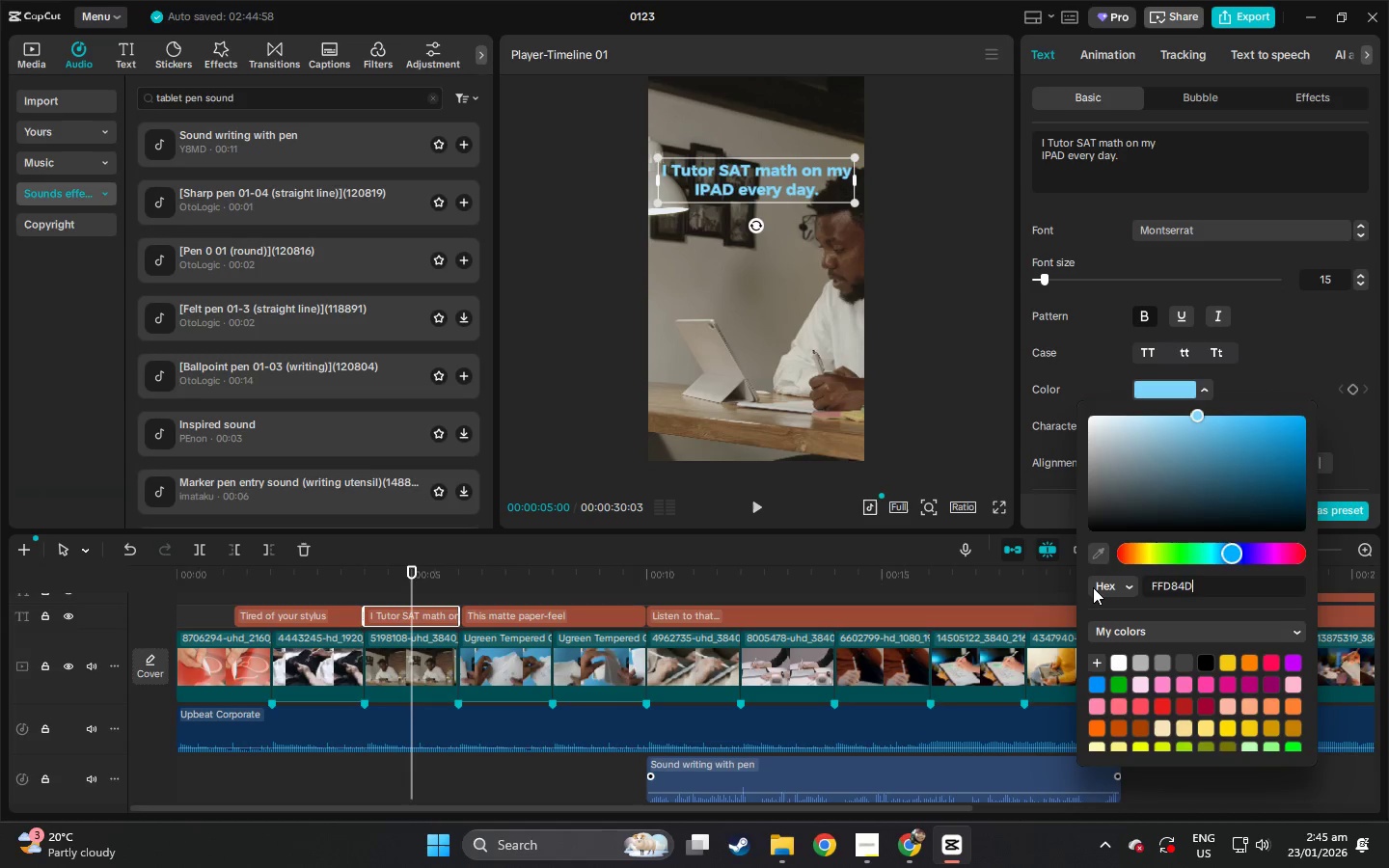 
key(Control+ControlLeft)
 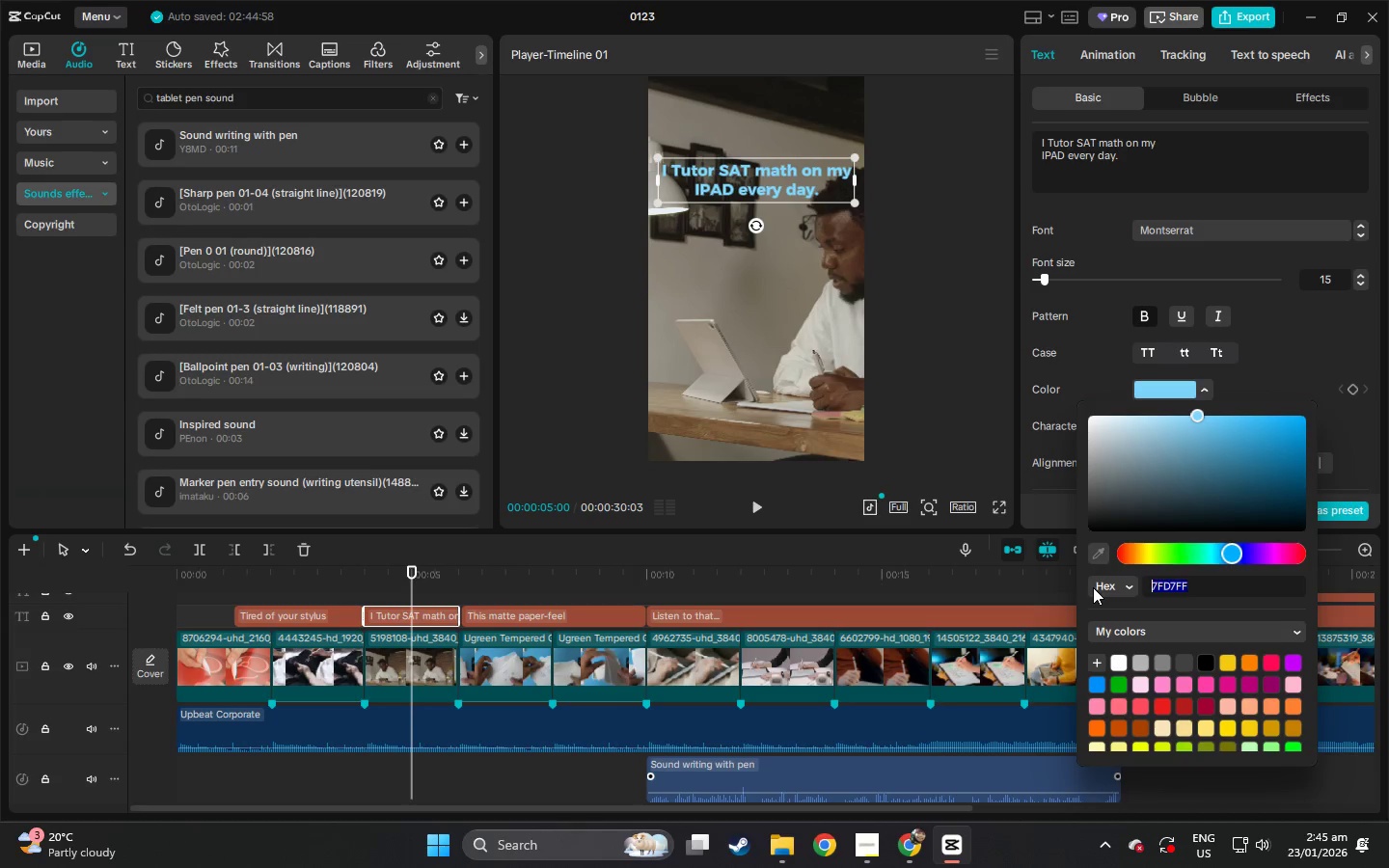 
key(Control+V)
 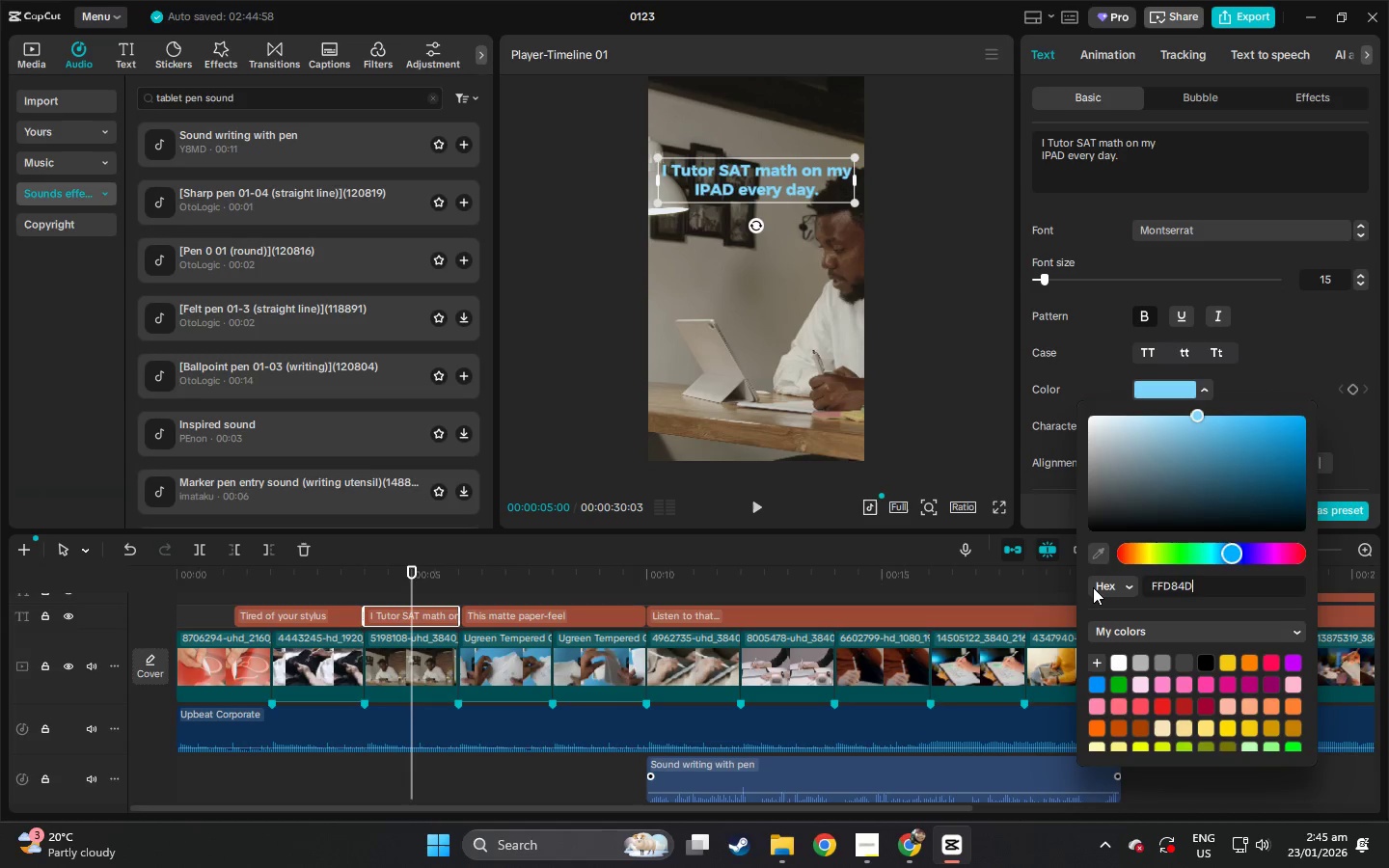 
key(NumpadEnter)
 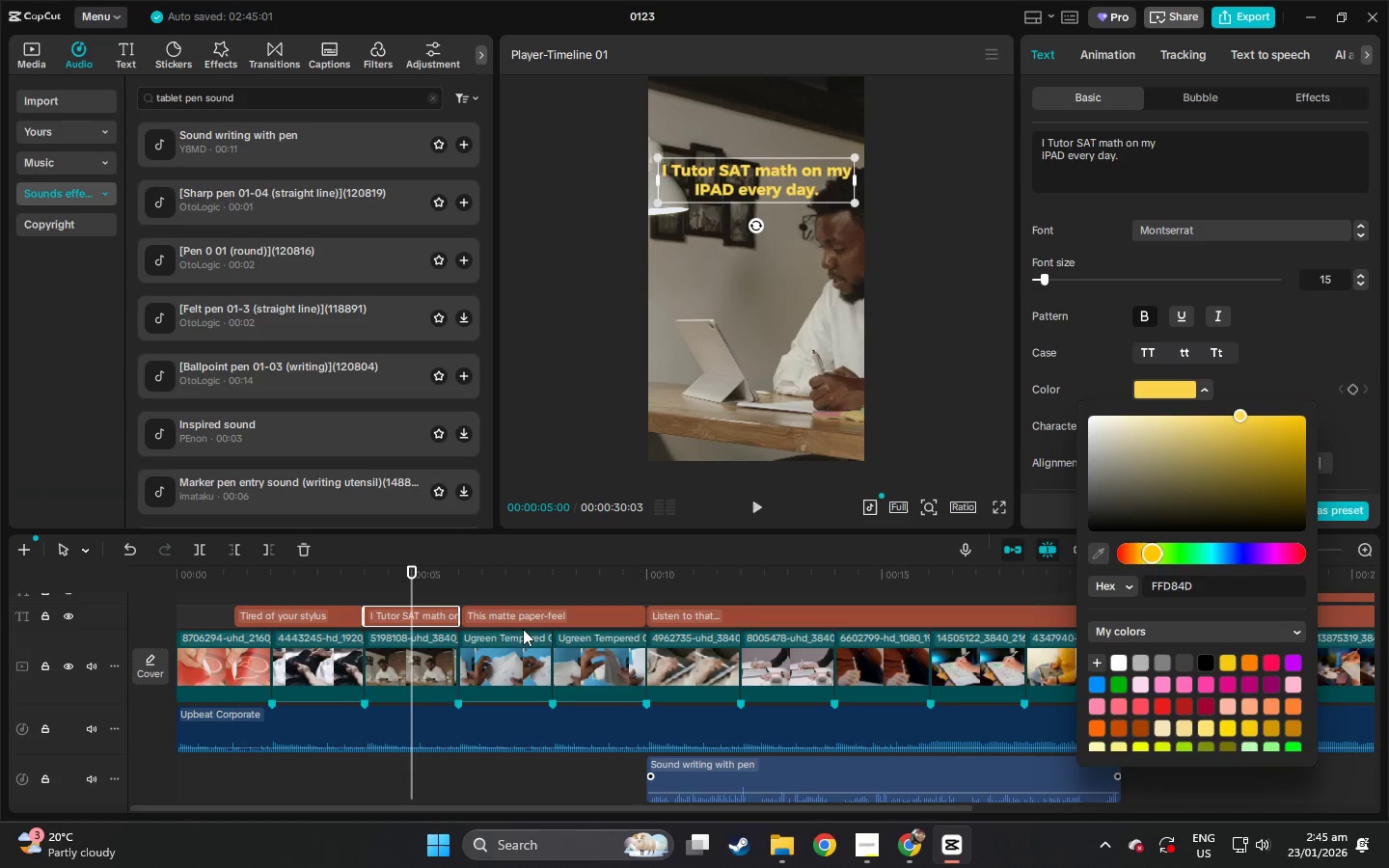 
left_click([495, 608])
 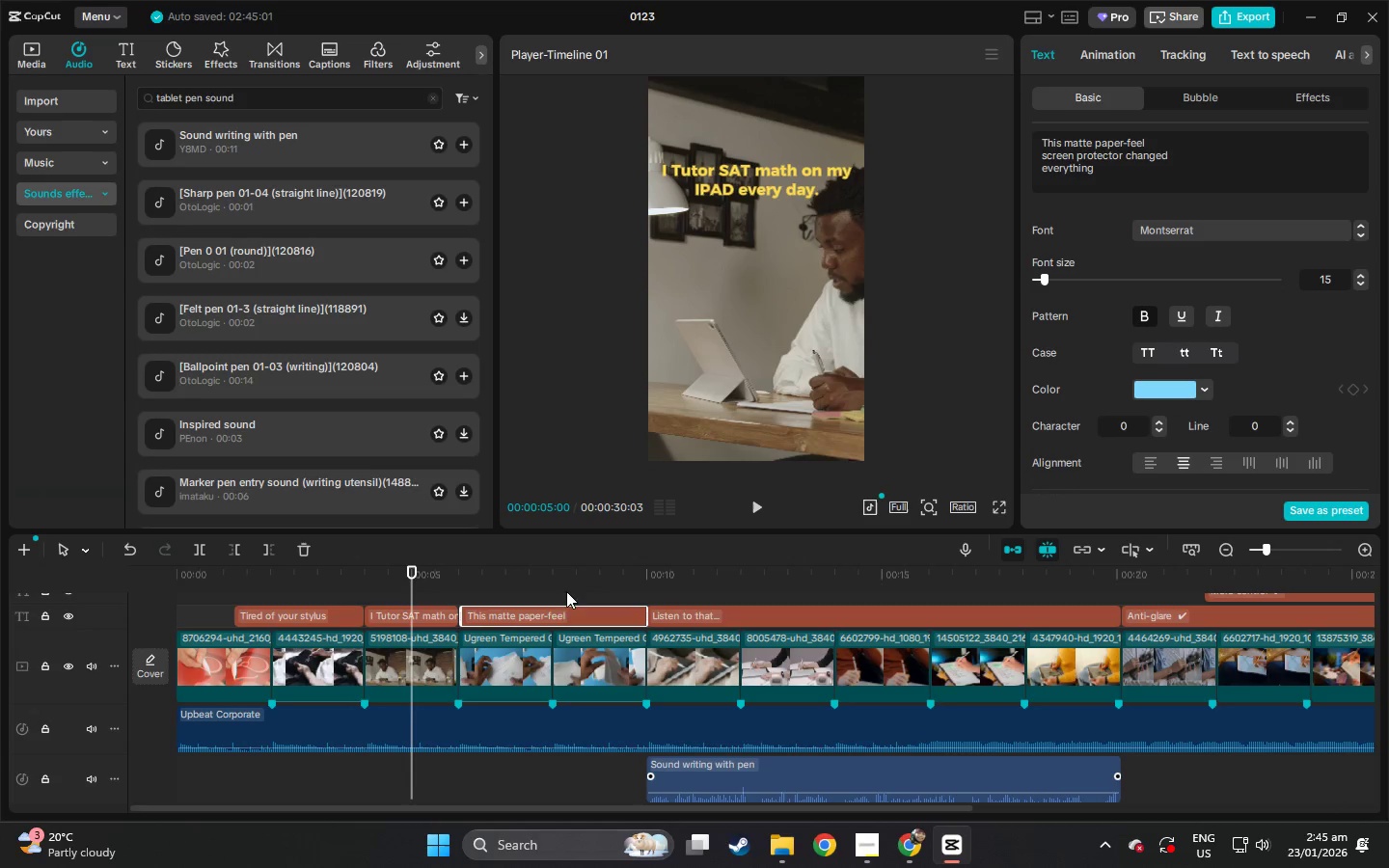 
left_click([566, 579])
 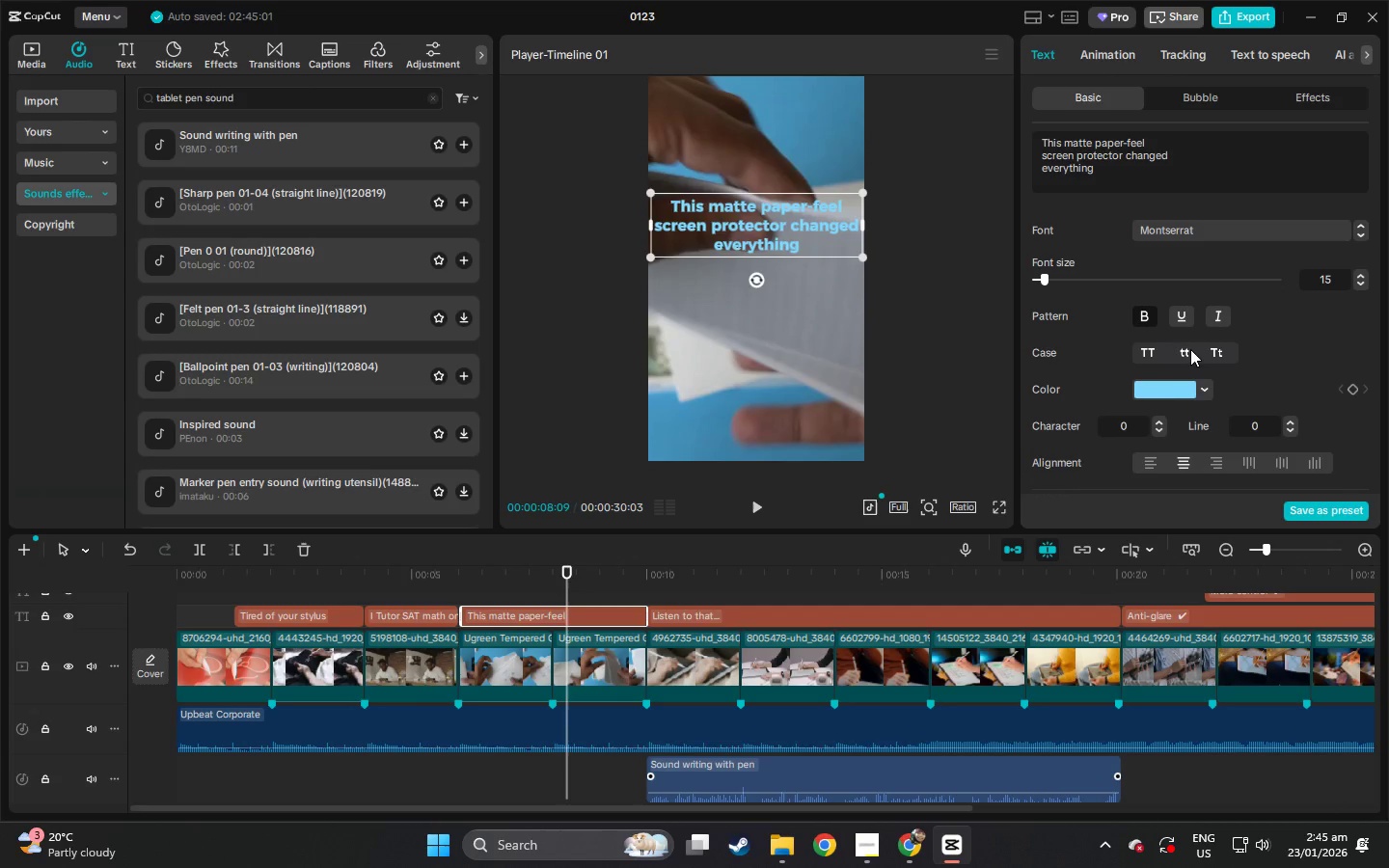 
left_click([1164, 385])
 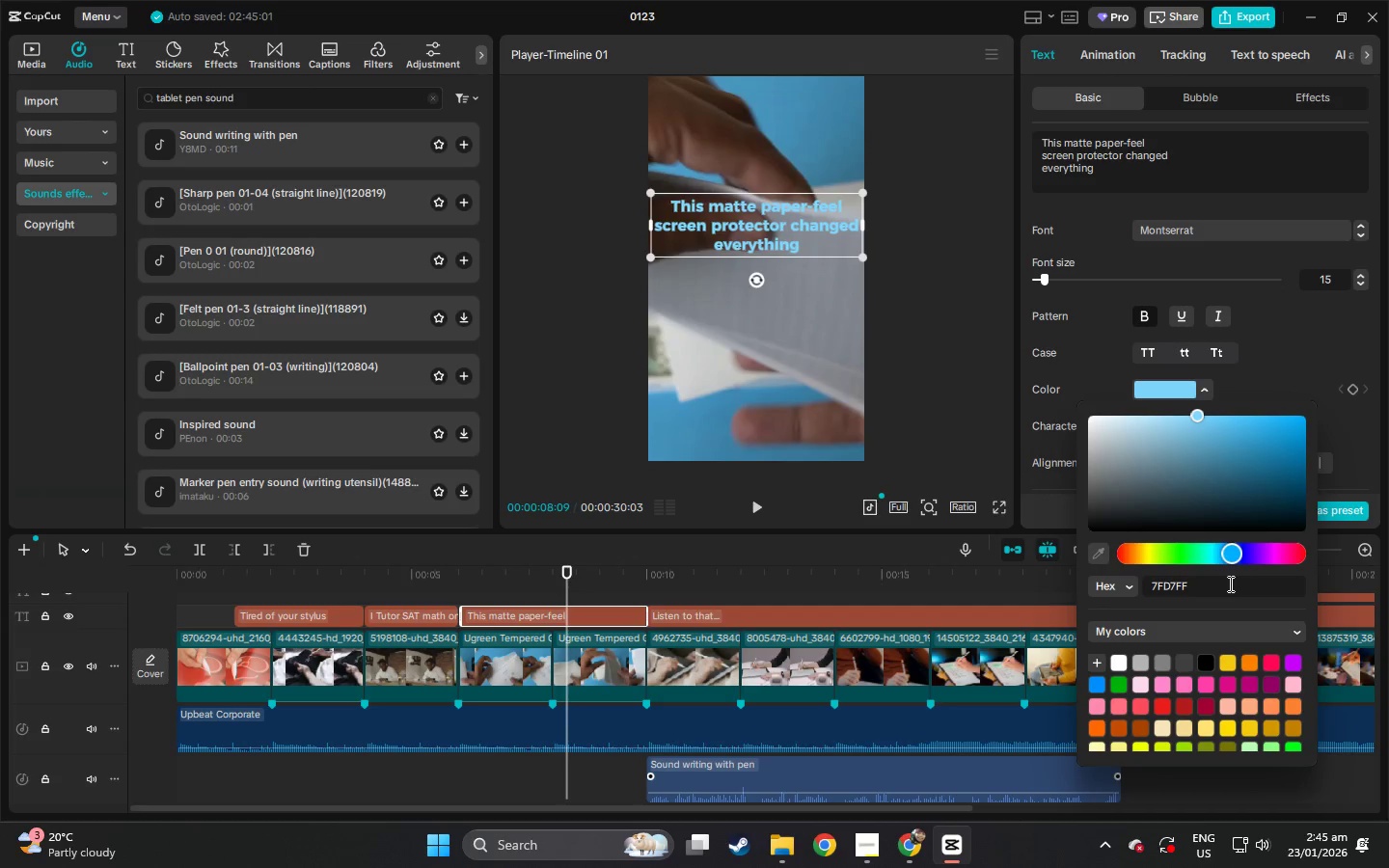 
left_click_drag(start_coordinate=[1223, 577], to_coordinate=[1082, 589])
 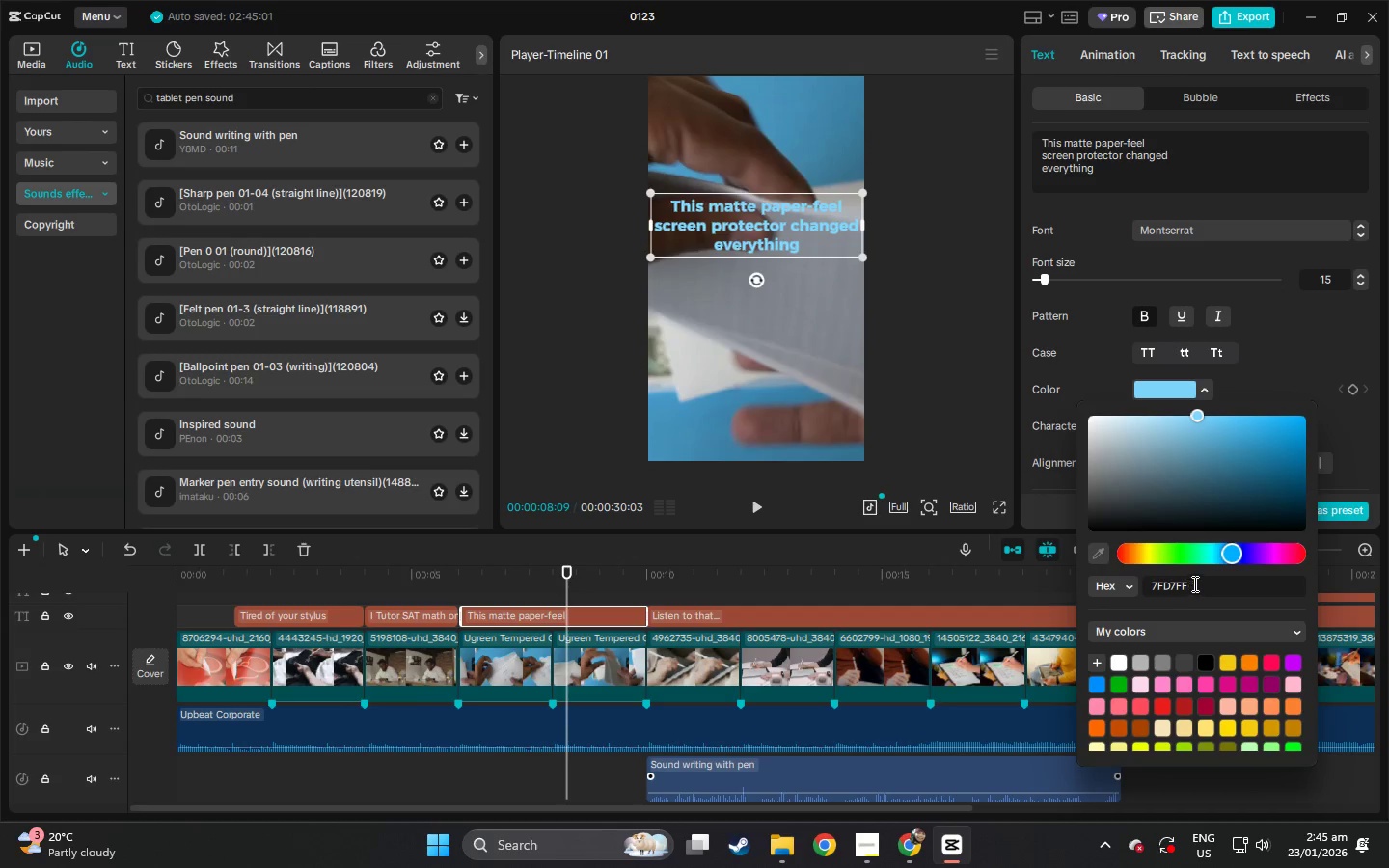 
left_click_drag(start_coordinate=[1203, 581], to_coordinate=[1103, 582])
 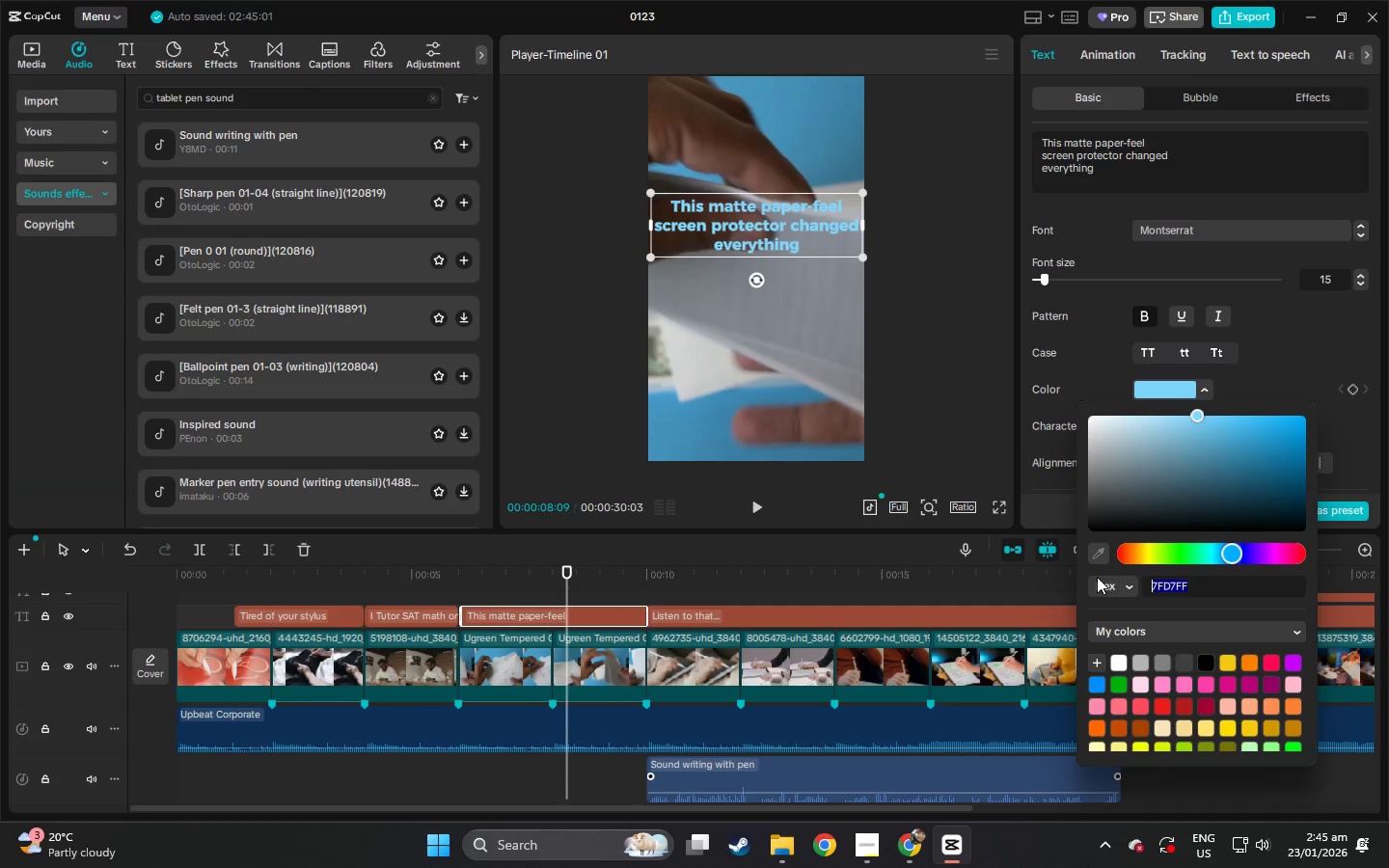 
key(Control+ControlLeft)
 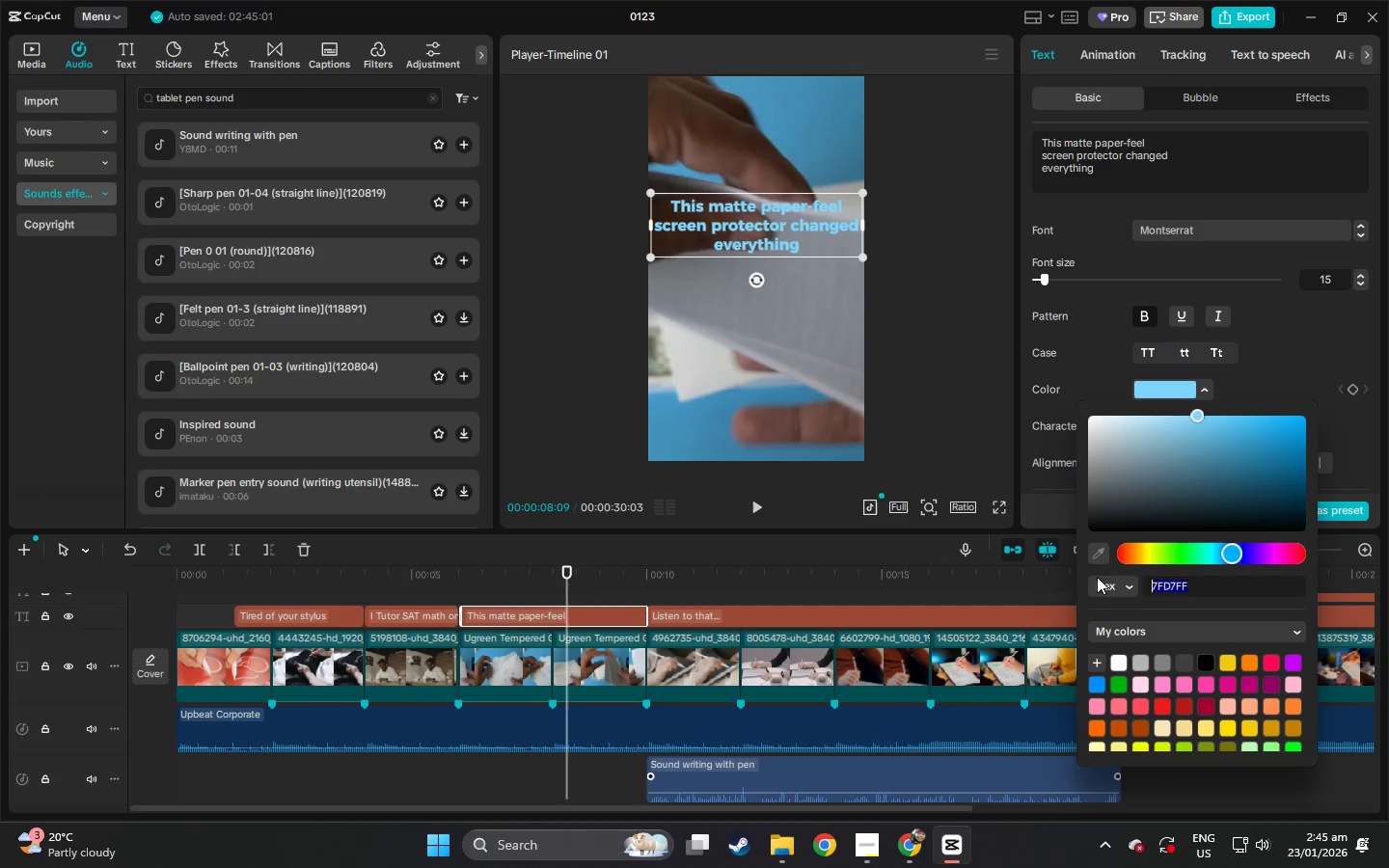 
key(Control+V)
 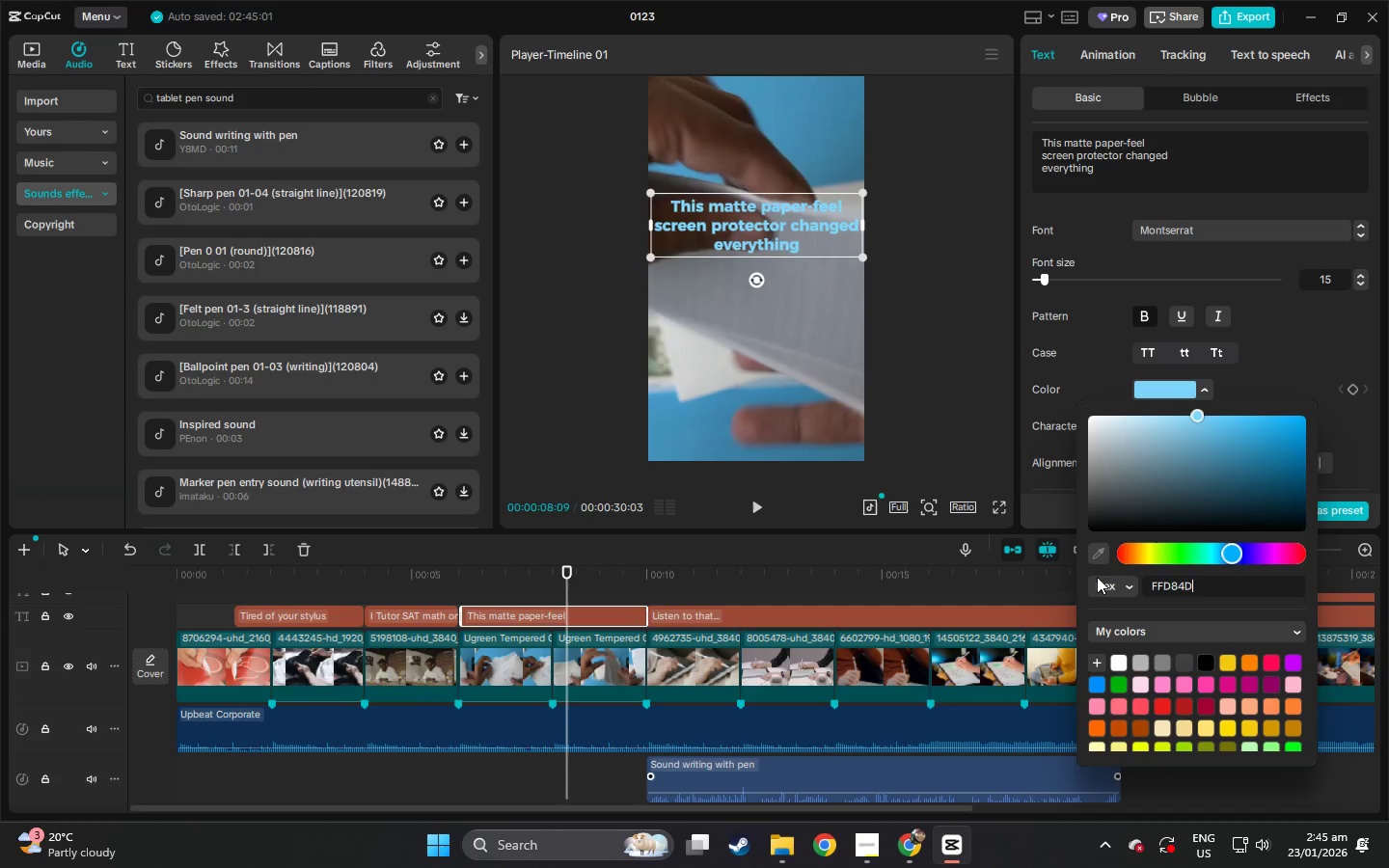 
key(NumpadEnter)
 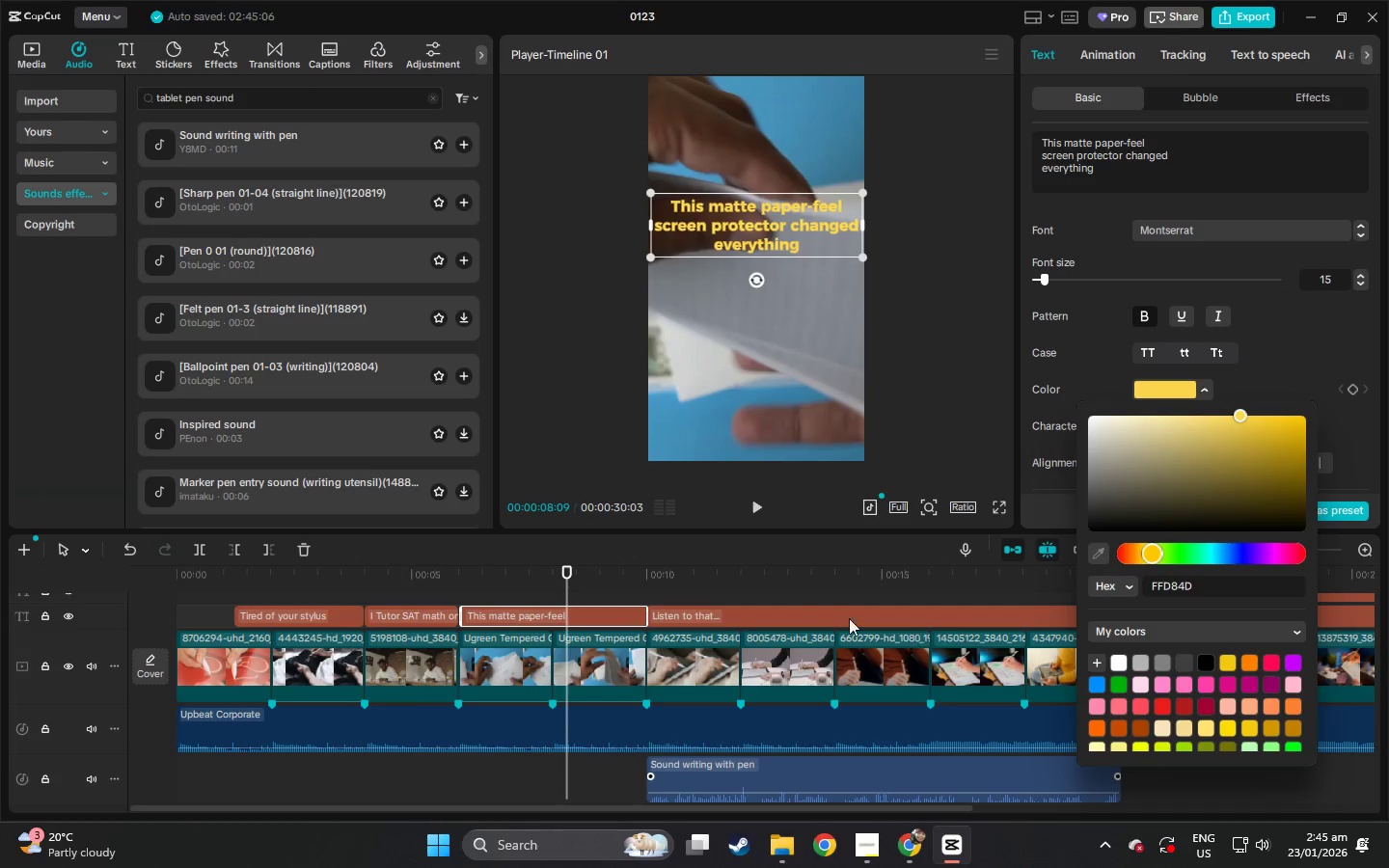 
left_click([804, 607])
 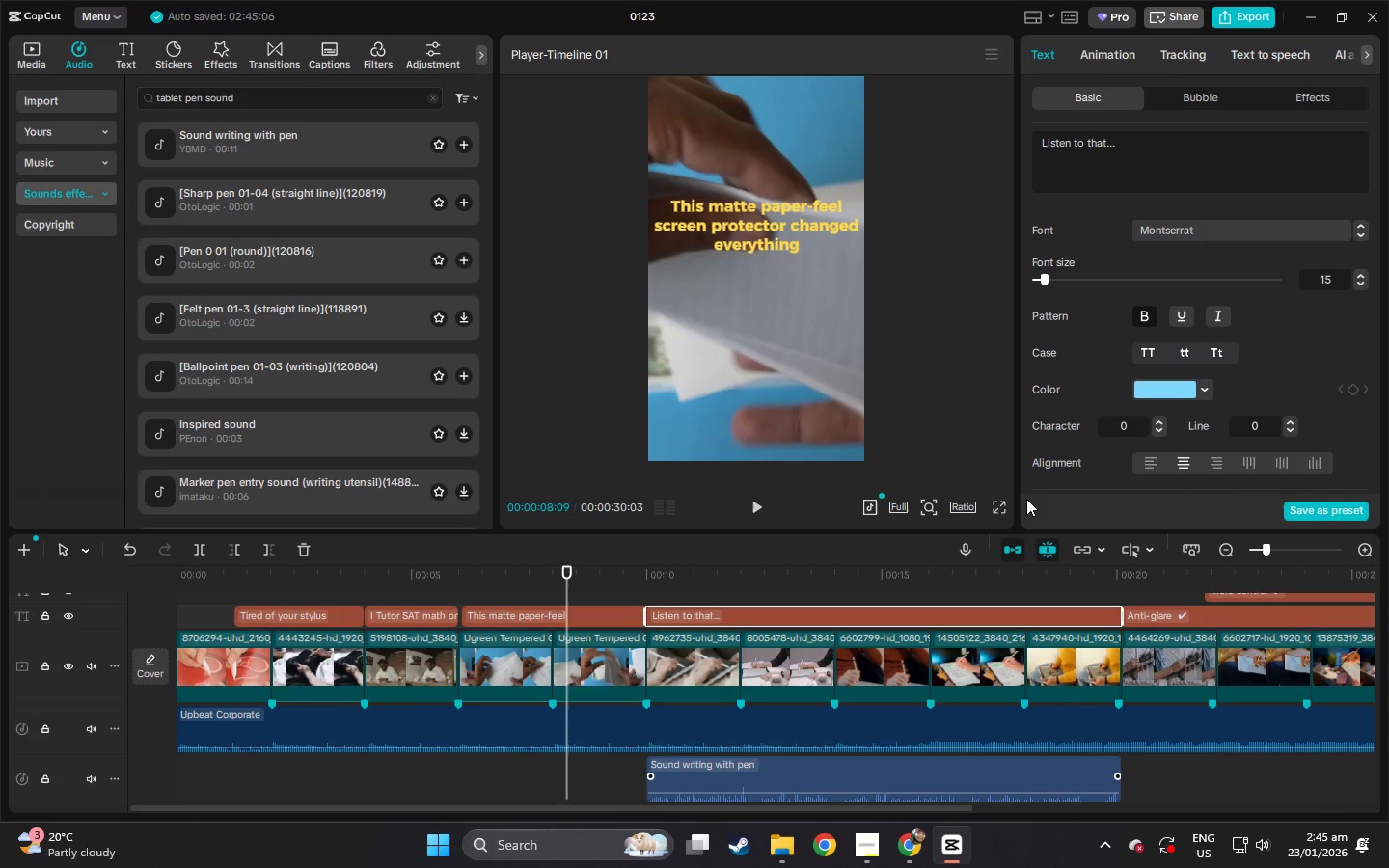 
left_click([1161, 395])
 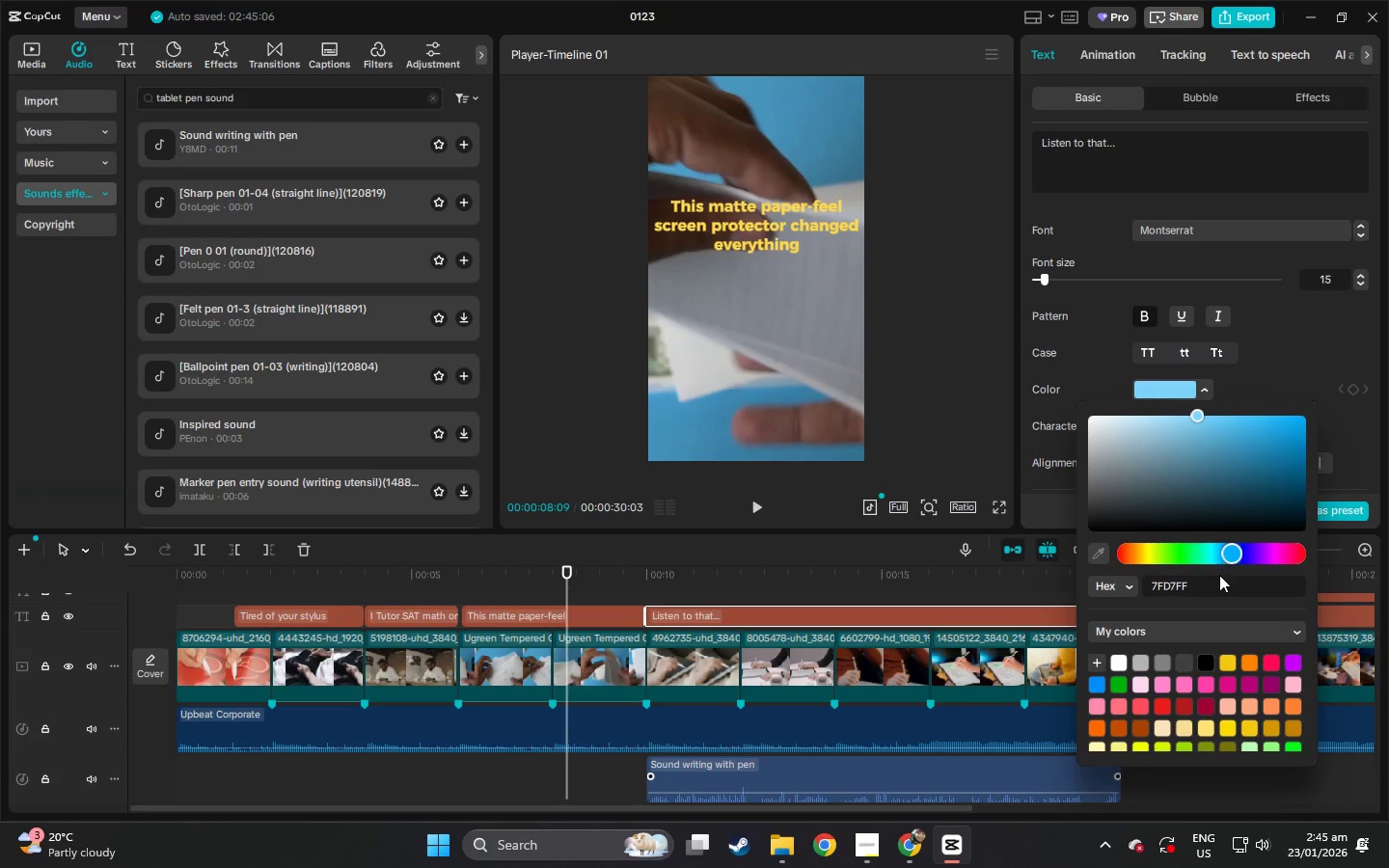 
left_click_drag(start_coordinate=[1221, 579], to_coordinate=[1130, 594])
 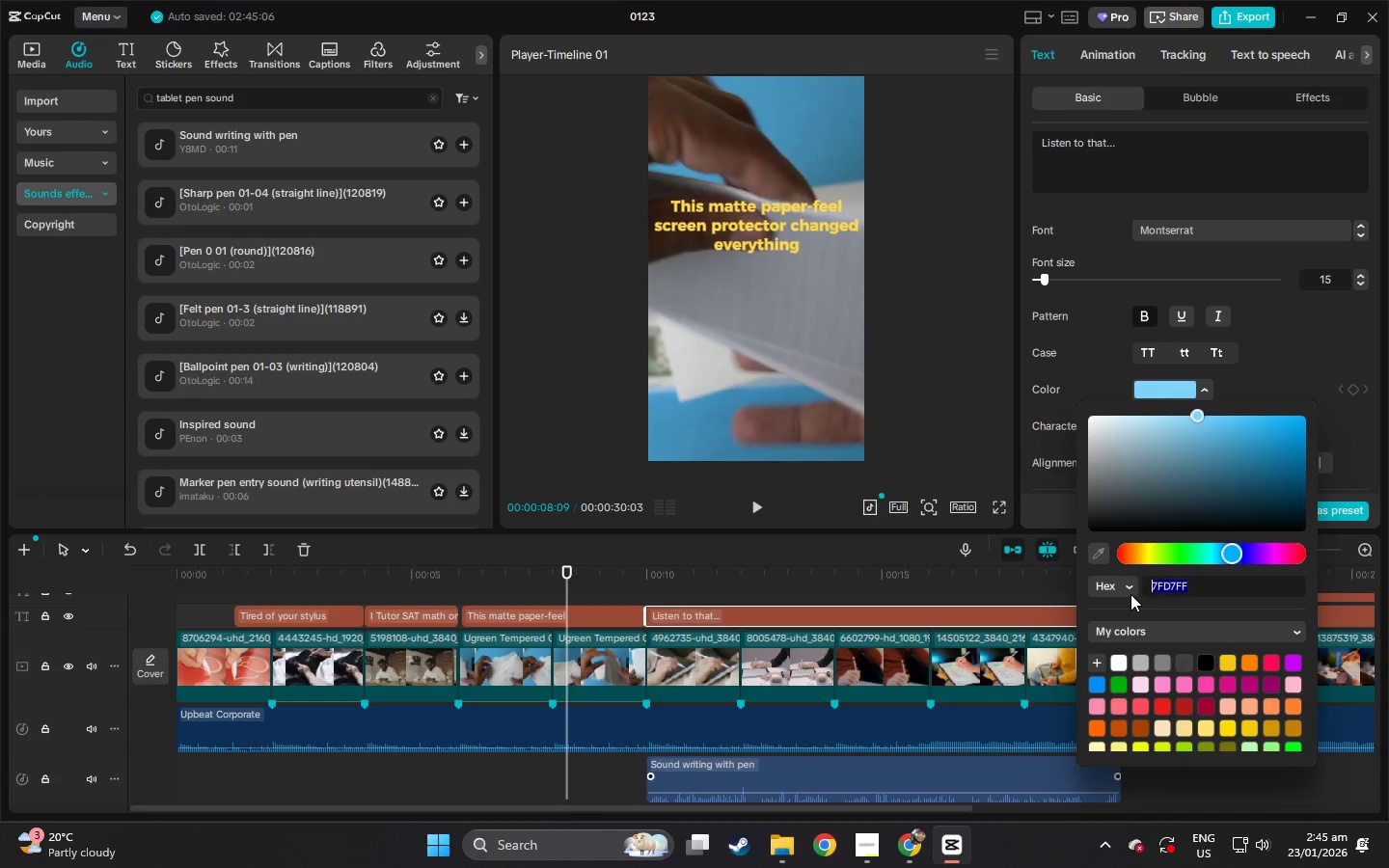 
key(Control+ControlLeft)
 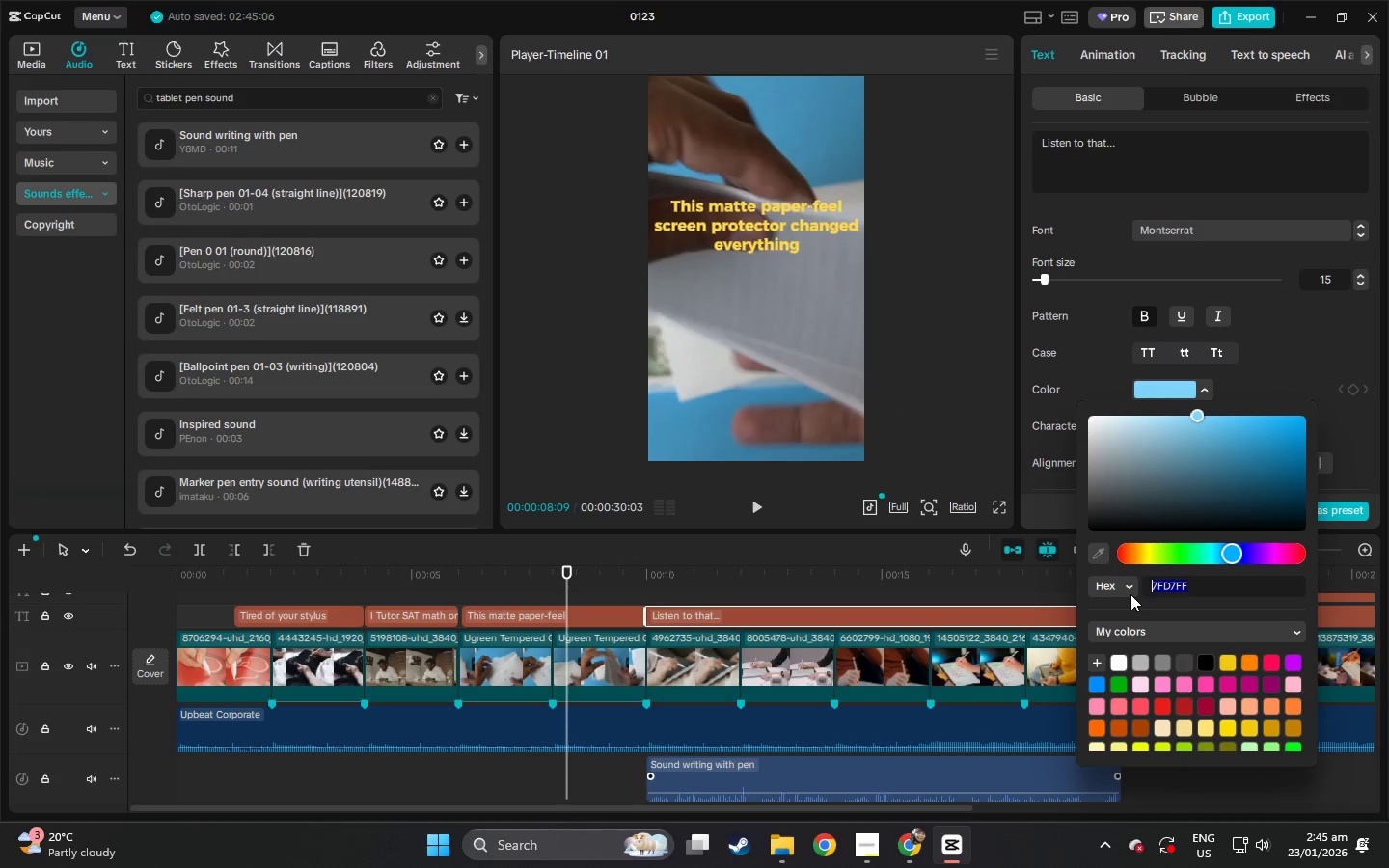 
key(Control+V)
 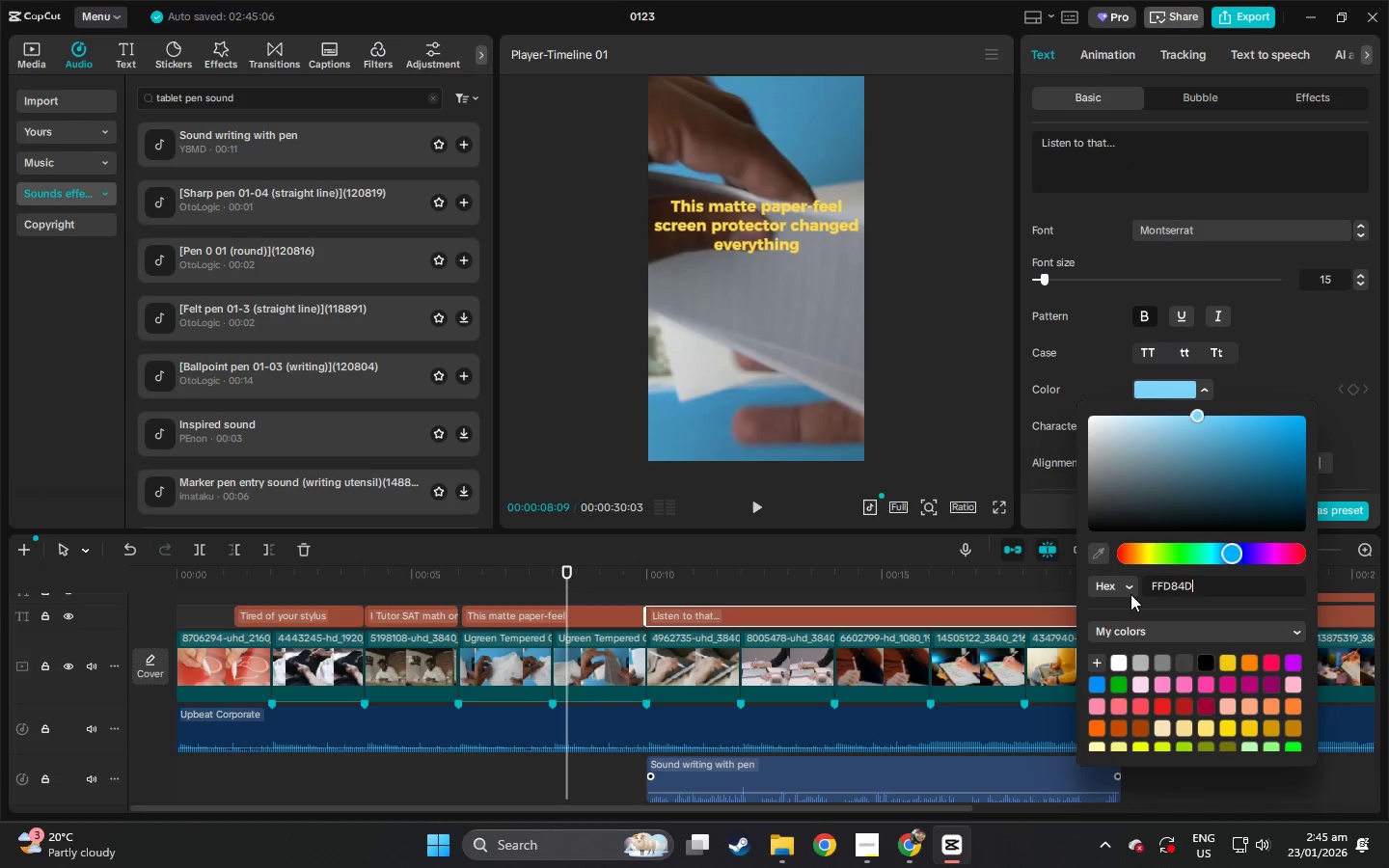 
key(NumpadEnter)
 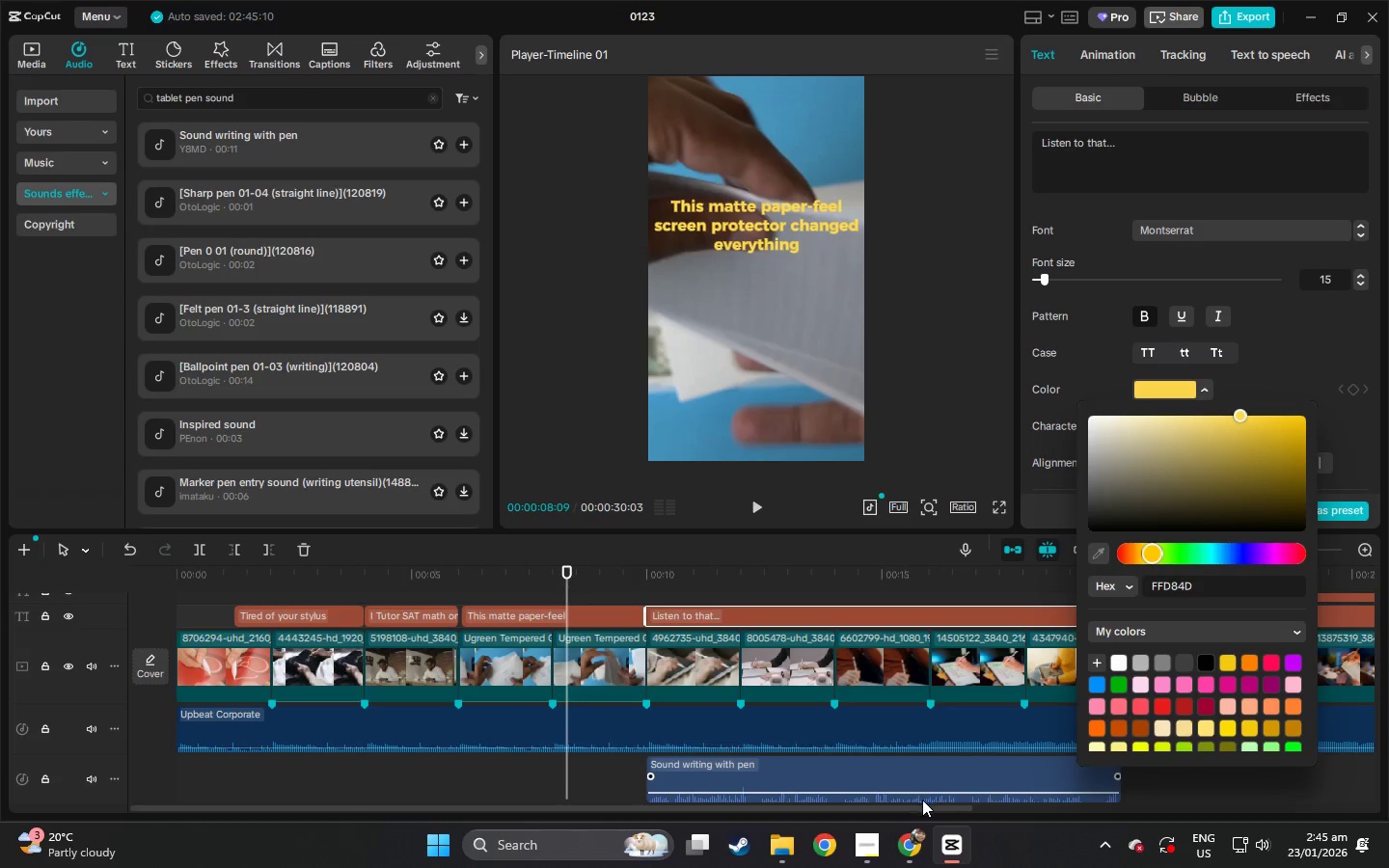 
left_click_drag(start_coordinate=[922, 805], to_coordinate=[1023, 811])
 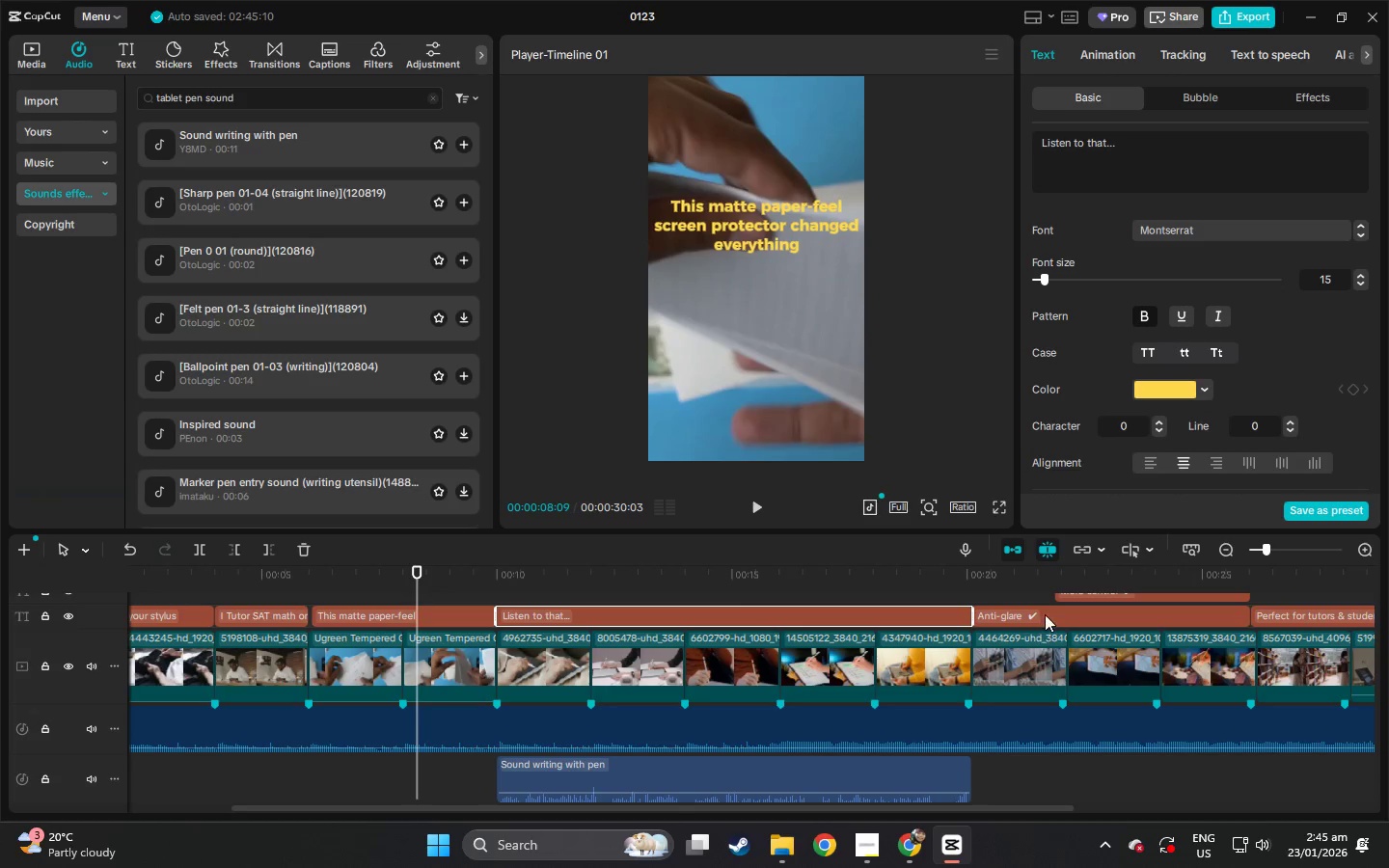 
left_click([1045, 614])
 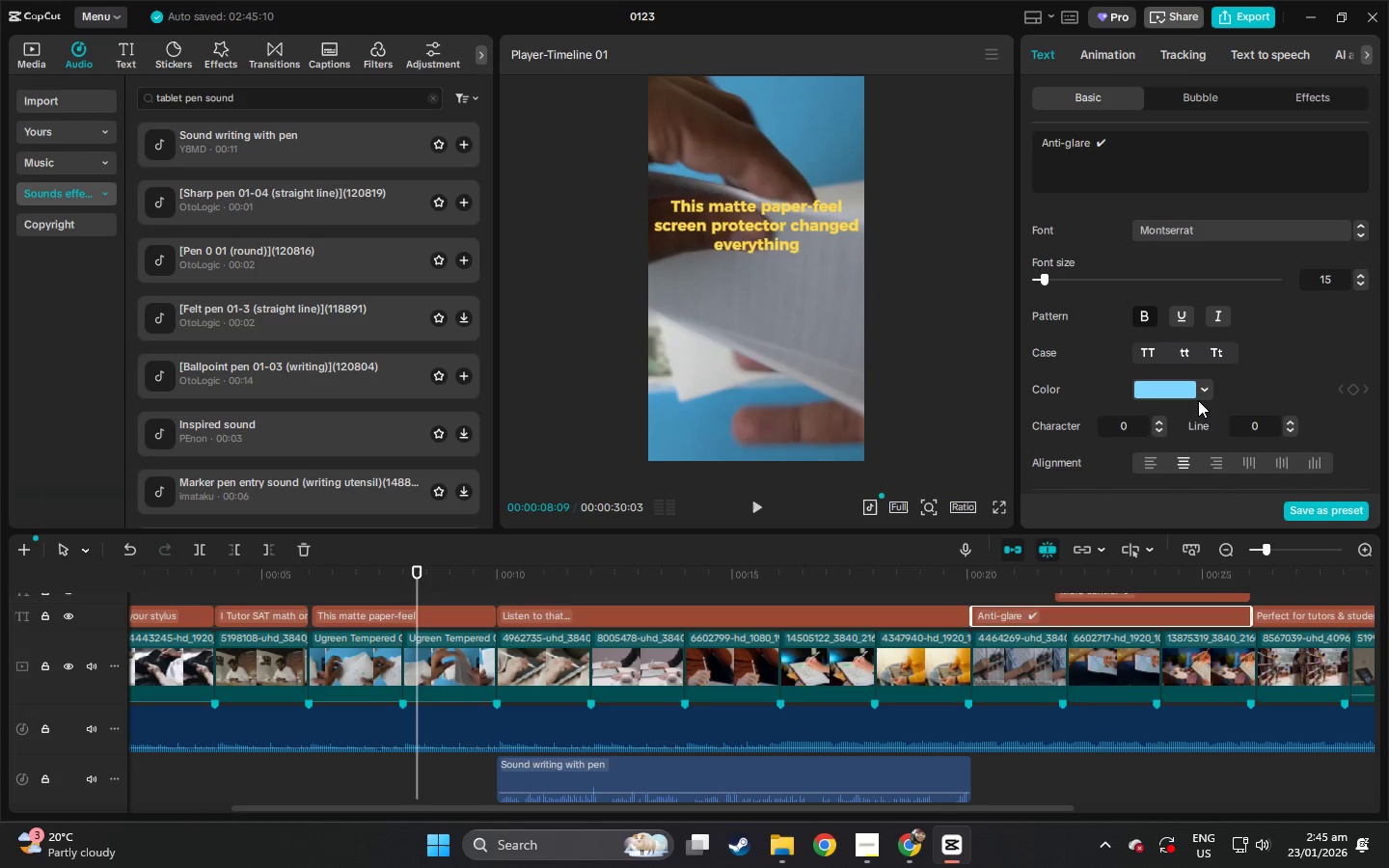 
left_click([1185, 388])
 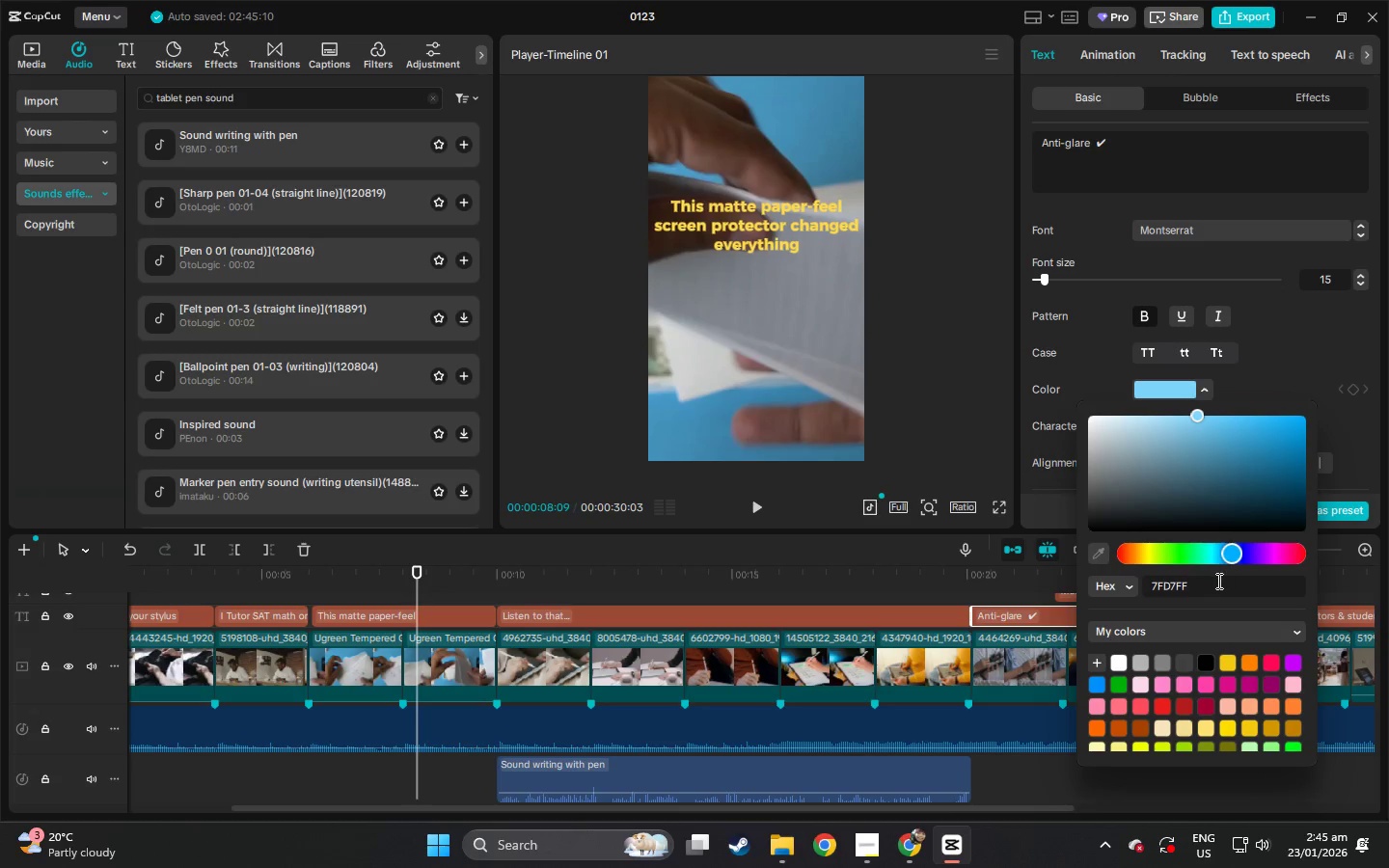 
left_click_drag(start_coordinate=[1216, 581], to_coordinate=[1067, 590])
 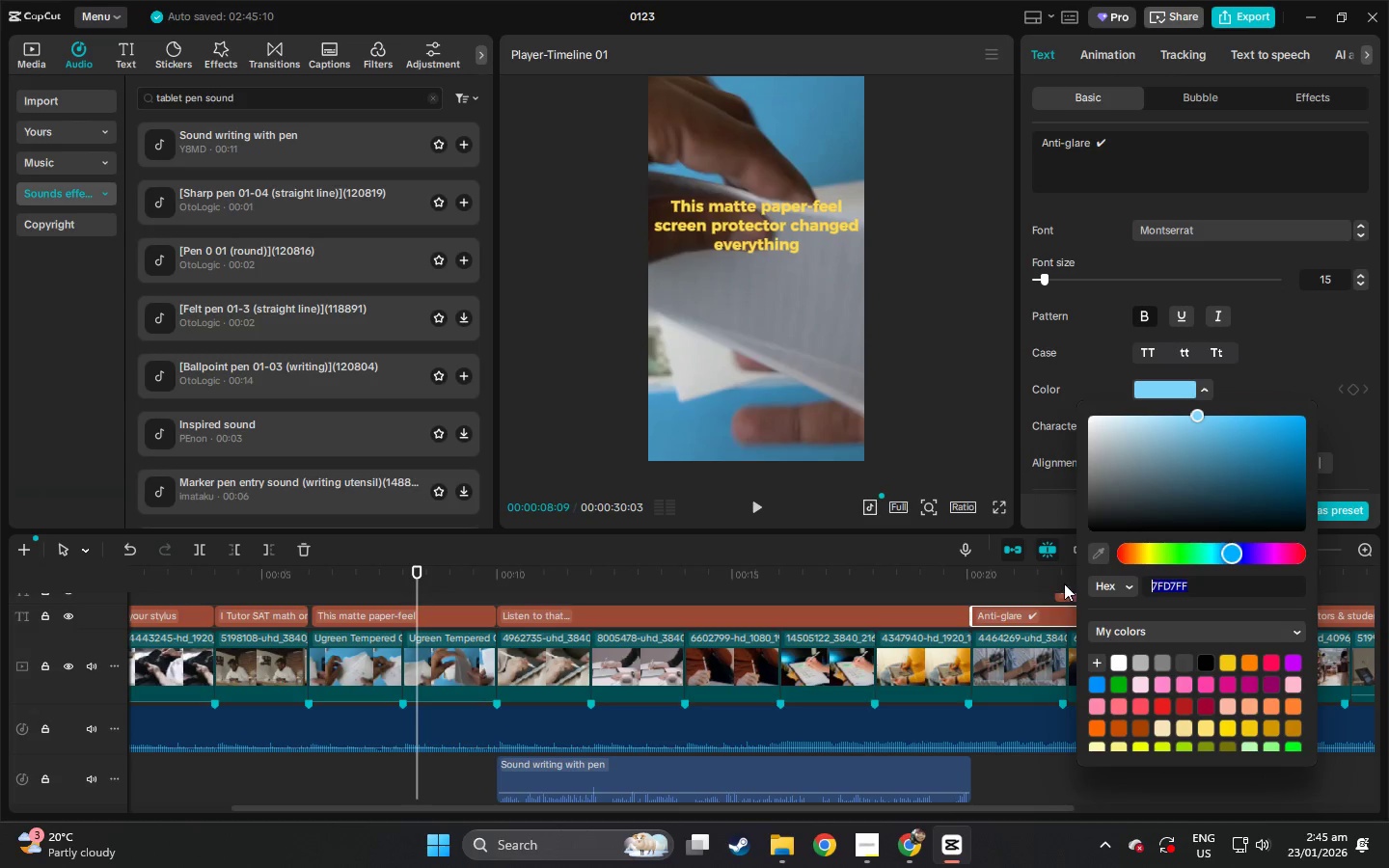 
key(Control+ControlLeft)
 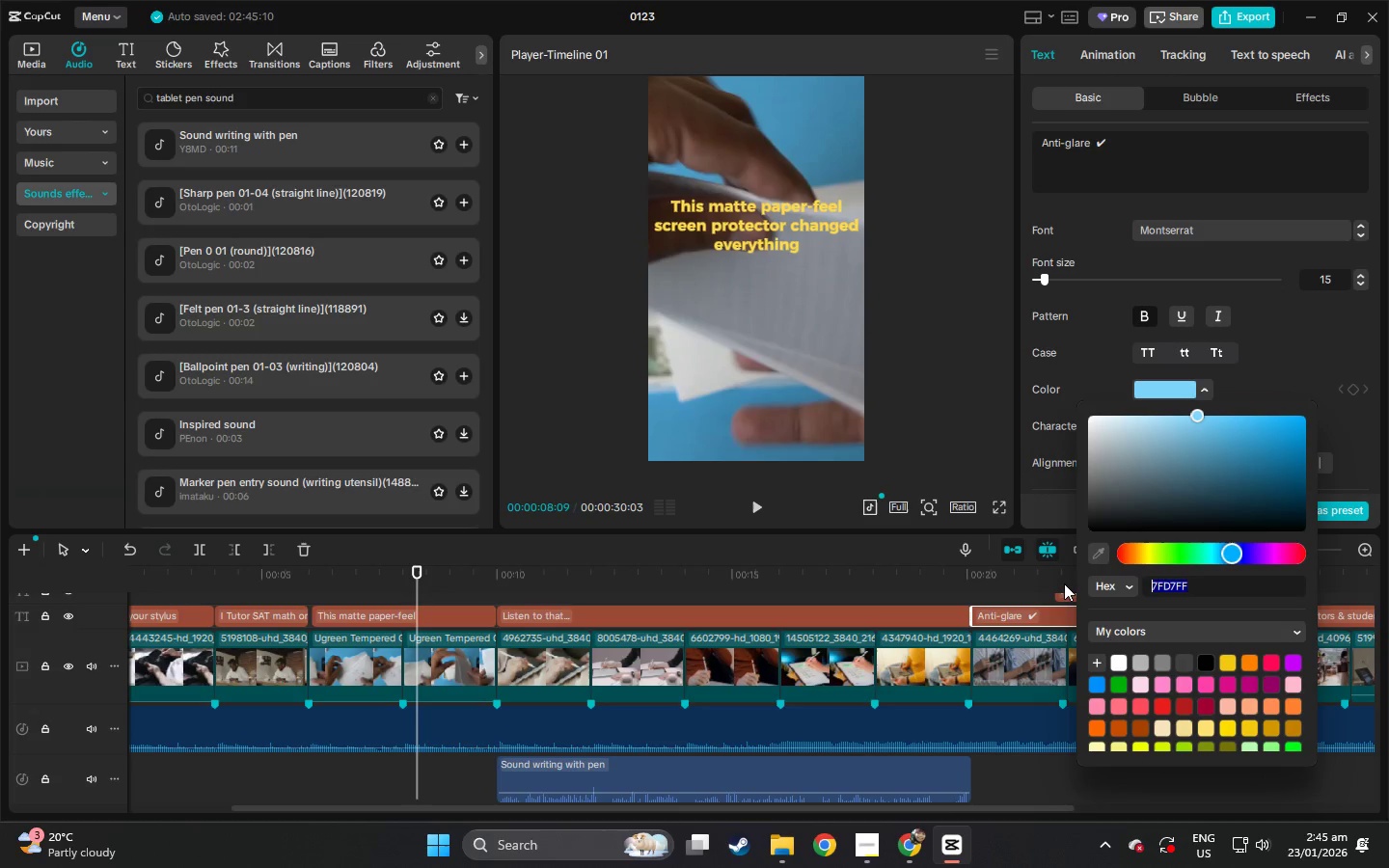 
key(Control+V)
 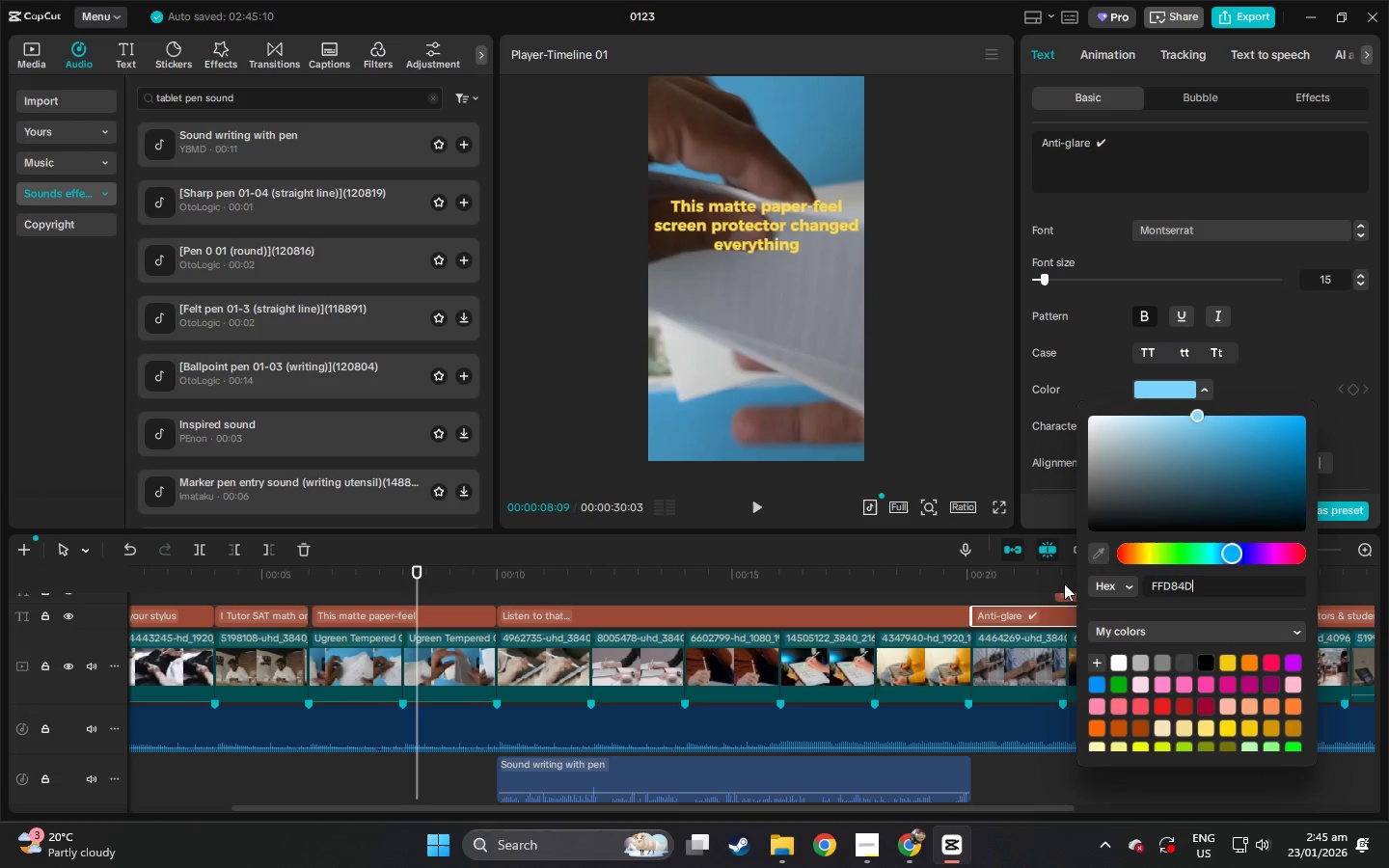 
key(NumpadEnter)
 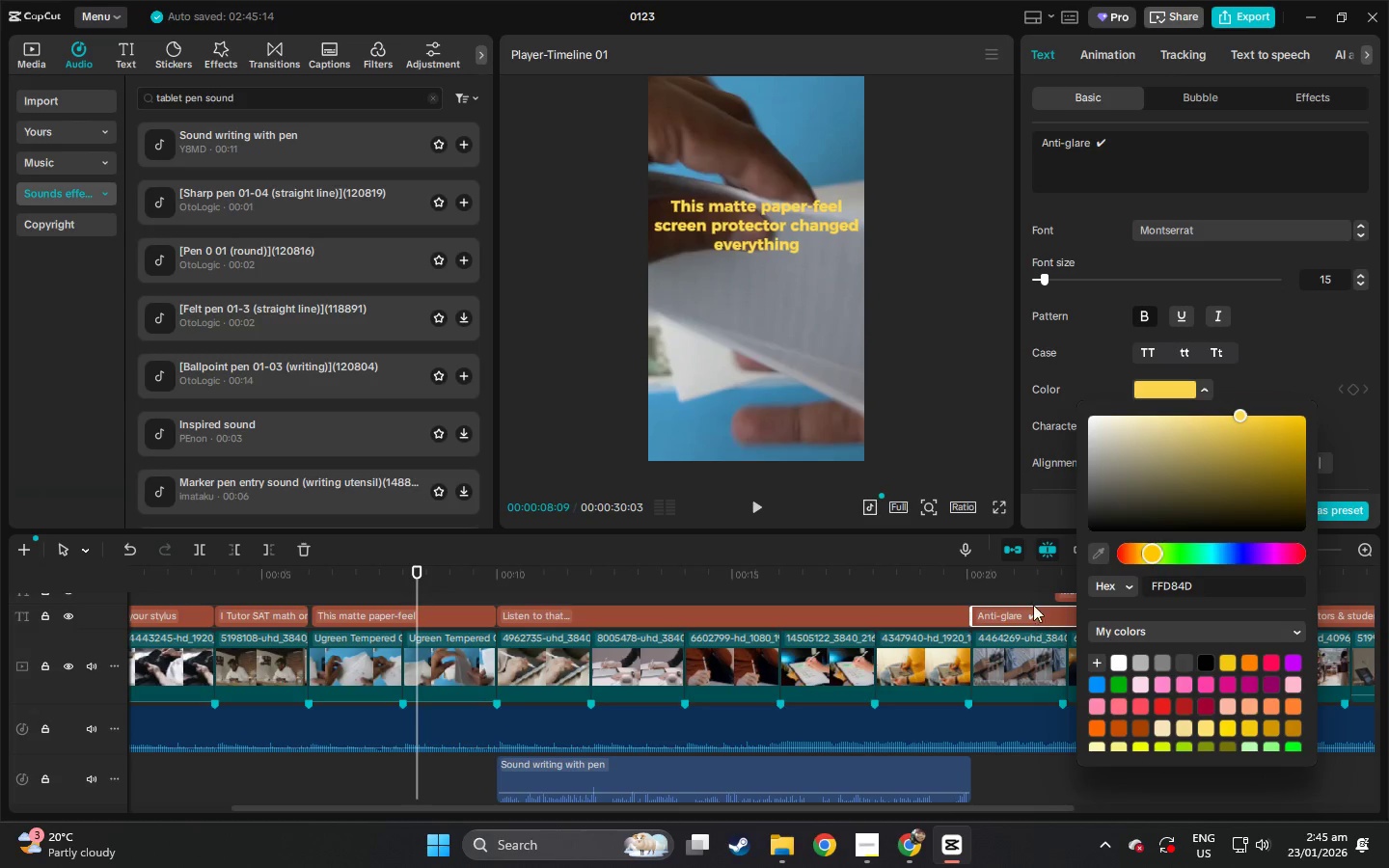 
left_click([1033, 596])
 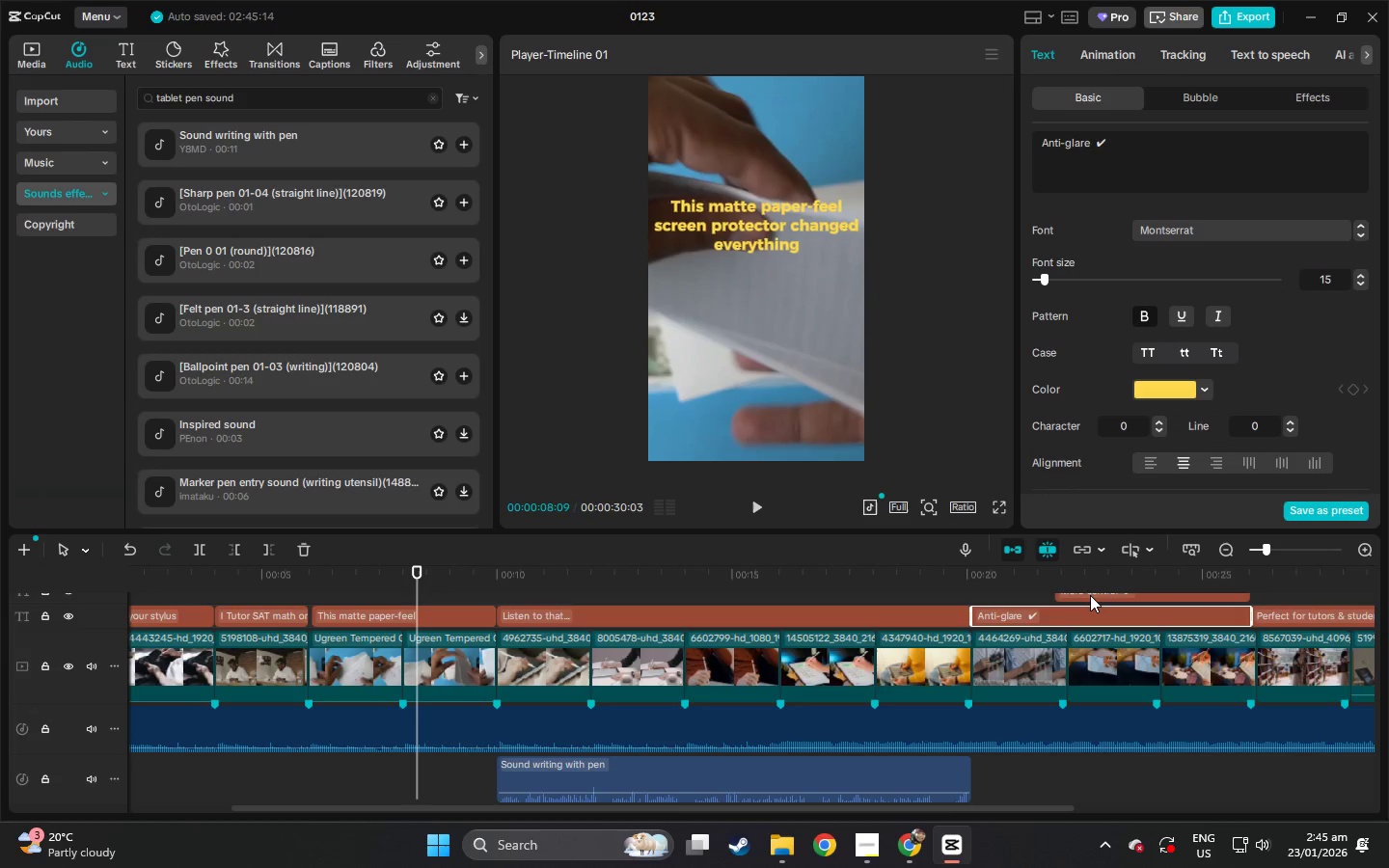 
left_click([1090, 595])
 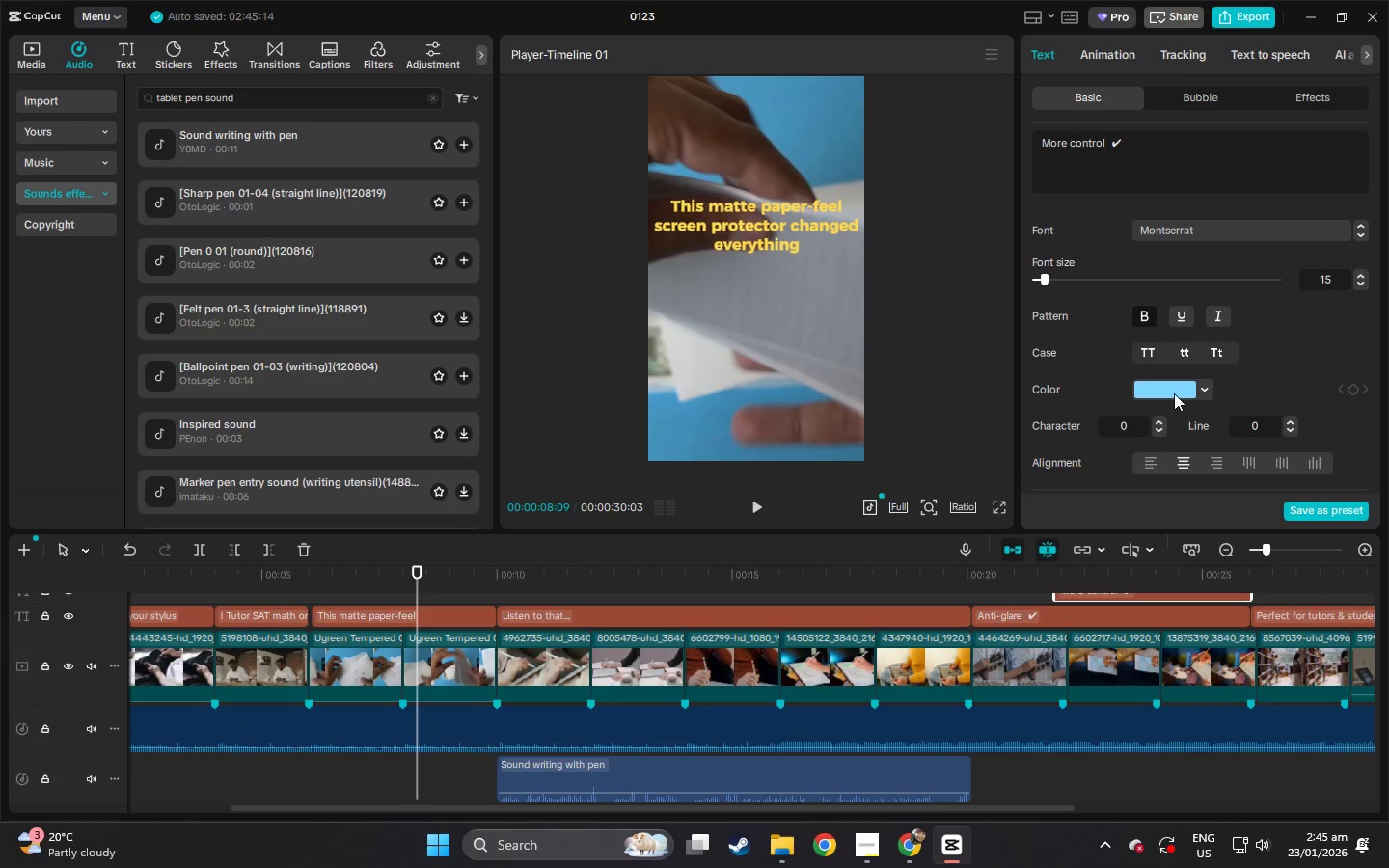 
left_click([1176, 392])
 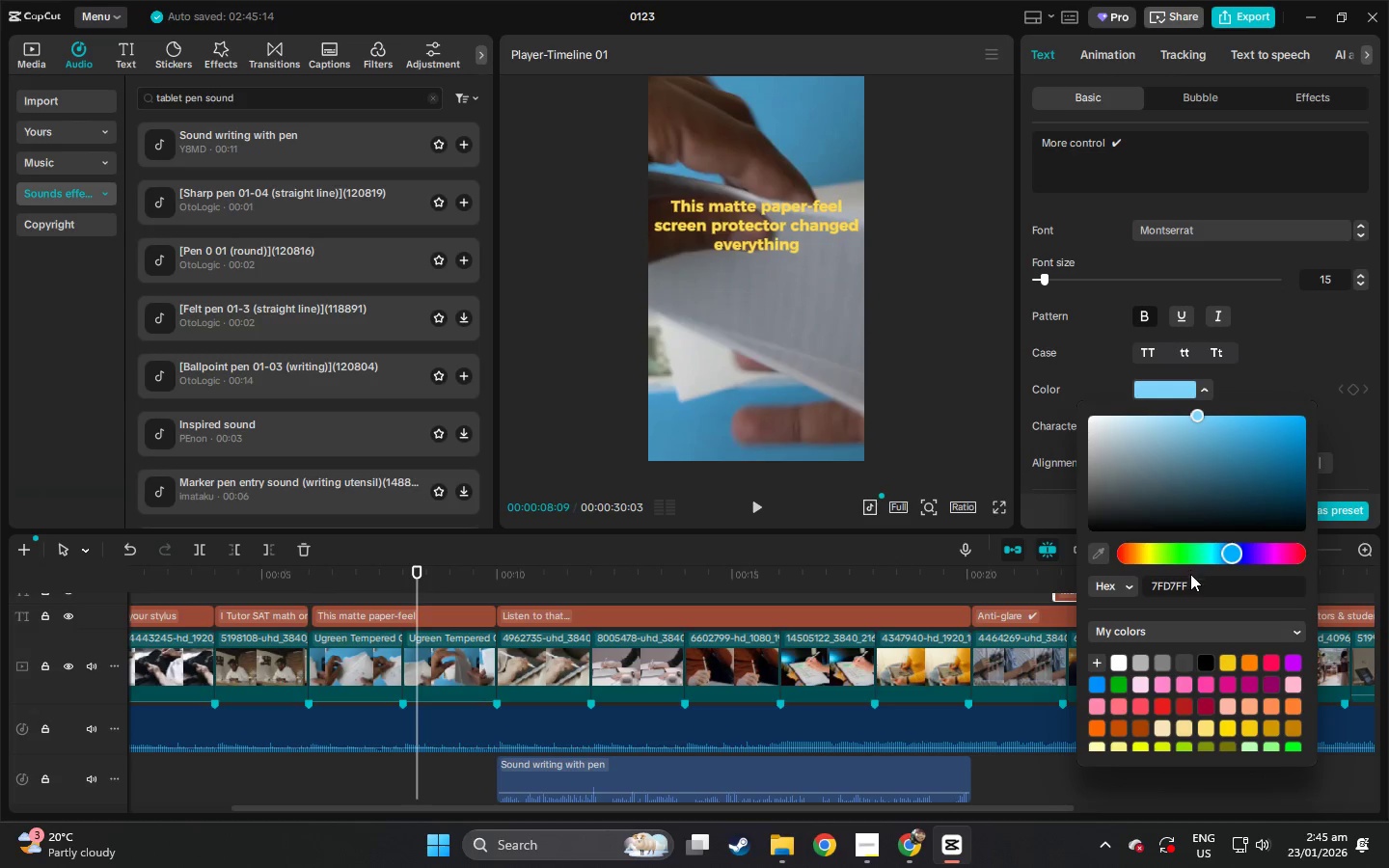 
left_click_drag(start_coordinate=[1191, 585], to_coordinate=[1054, 585])
 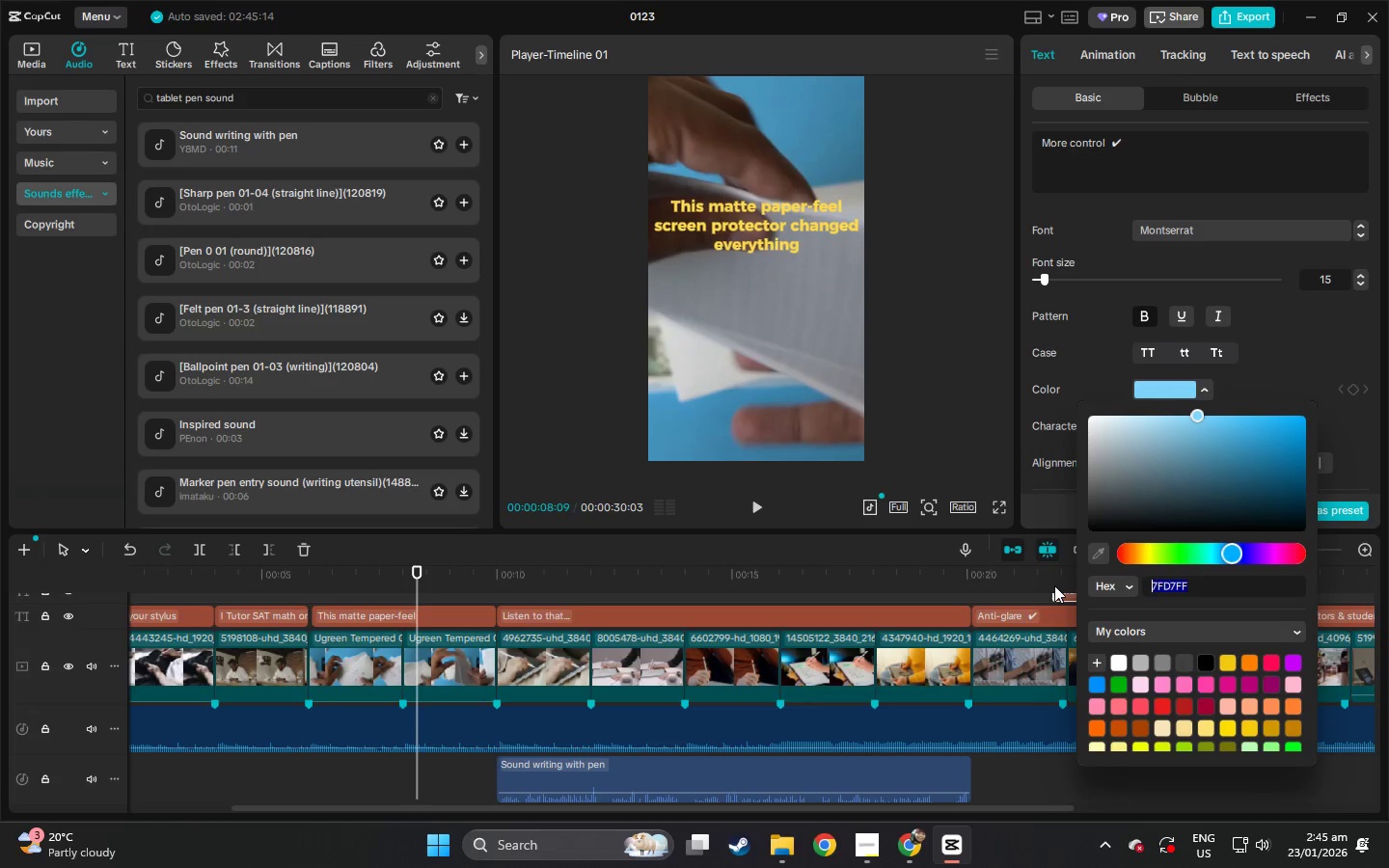 
key(Control+ControlLeft)
 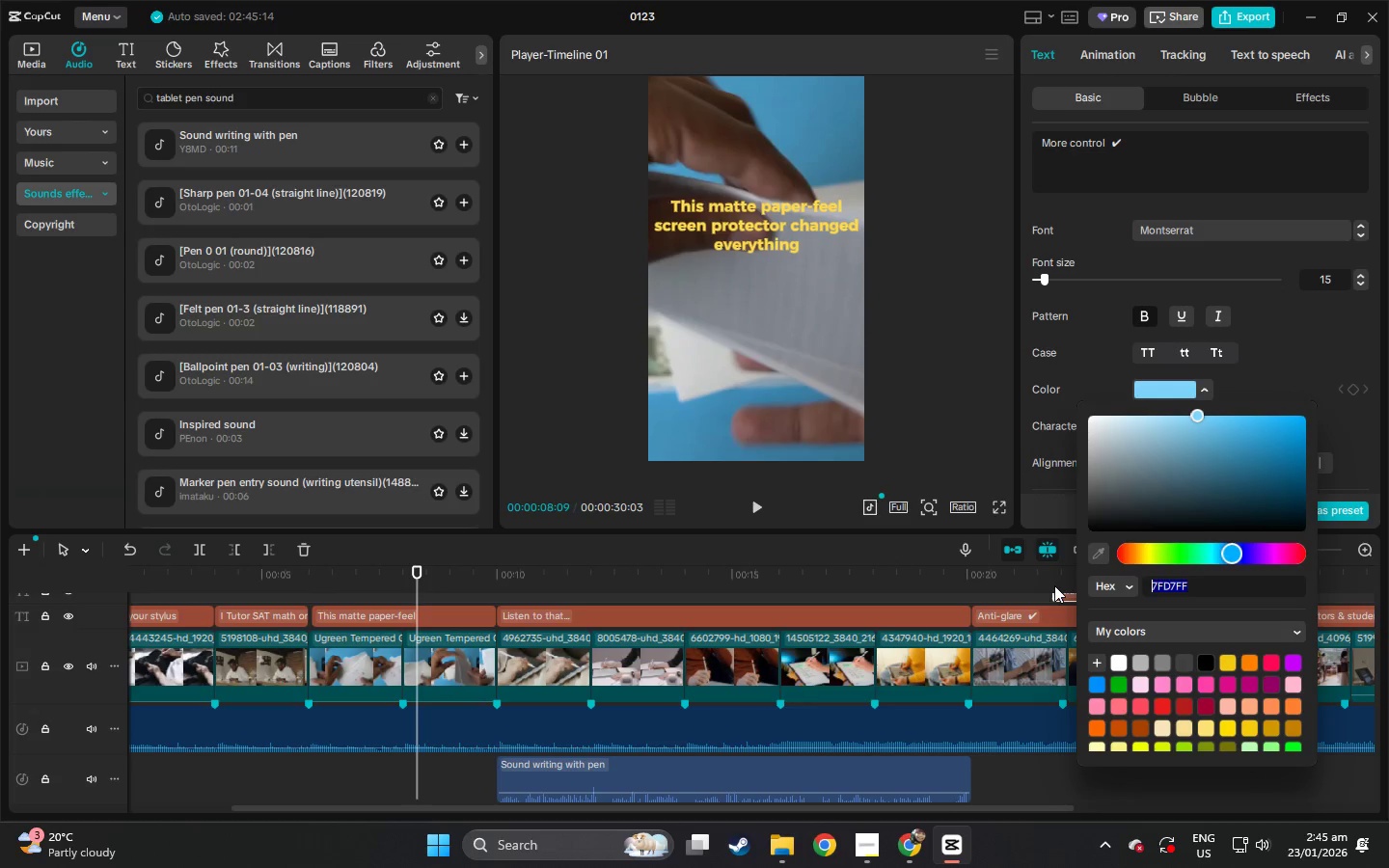 
key(Control+V)
 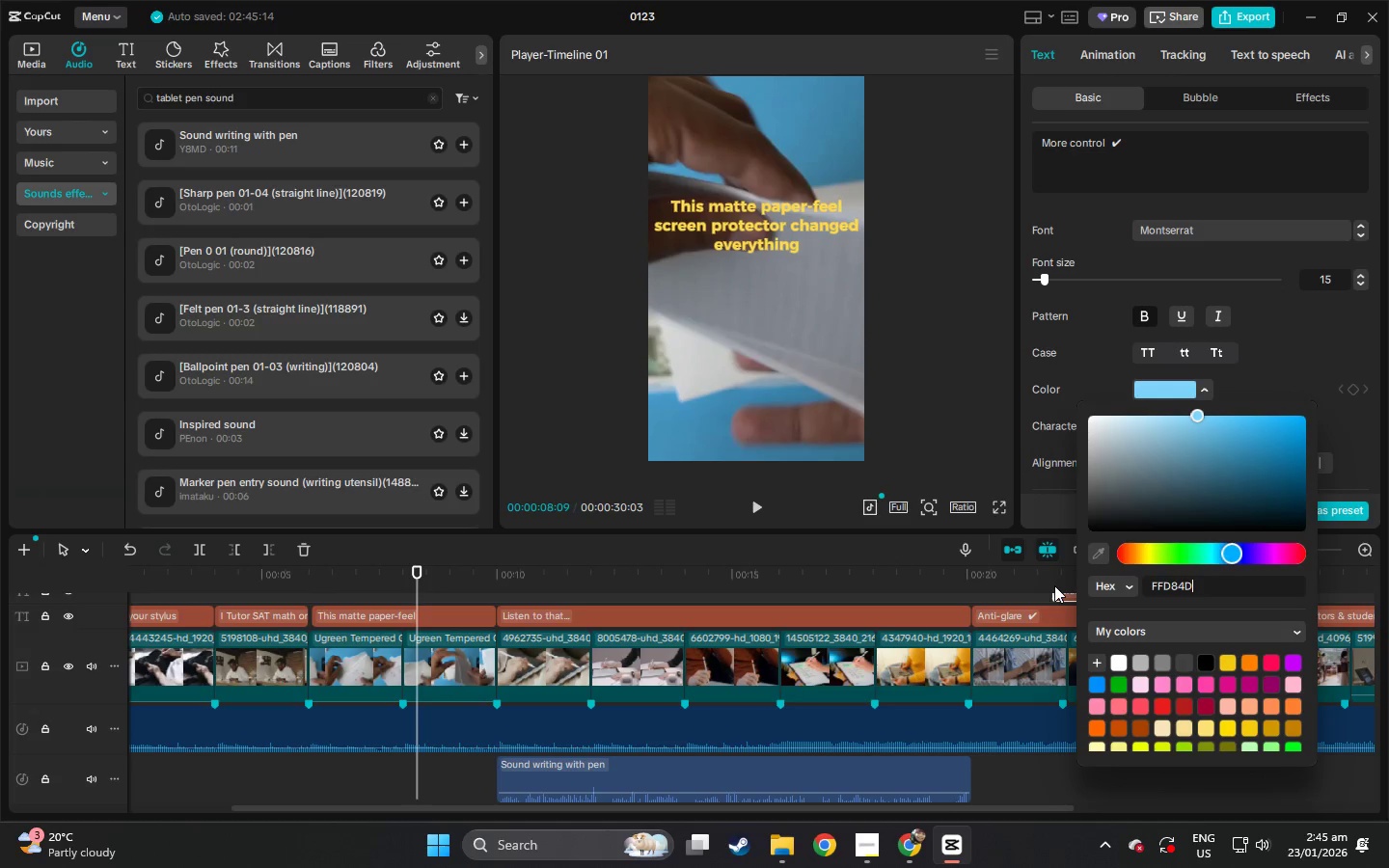 
key(NumpadEnter)
 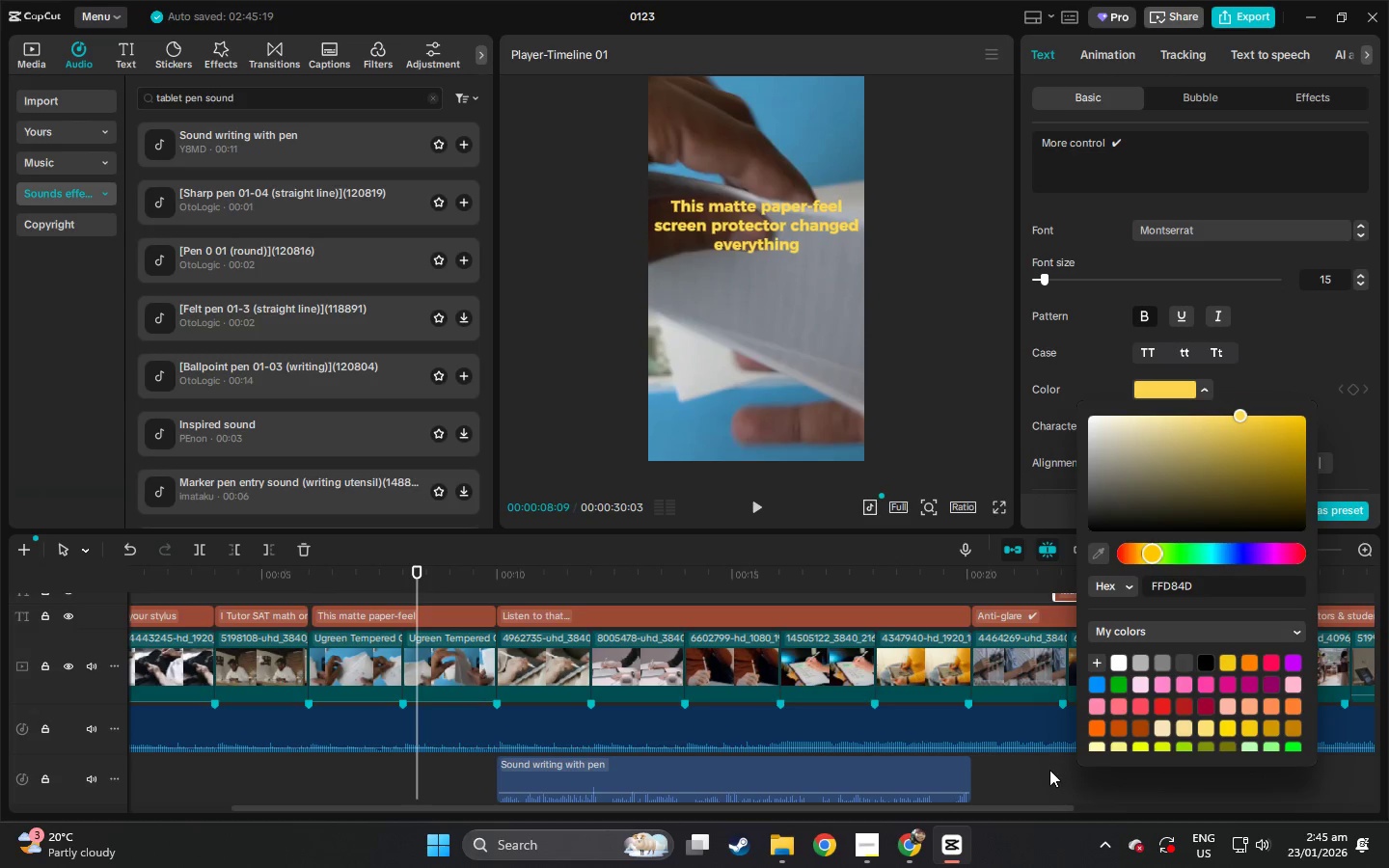 
left_click([1048, 772])
 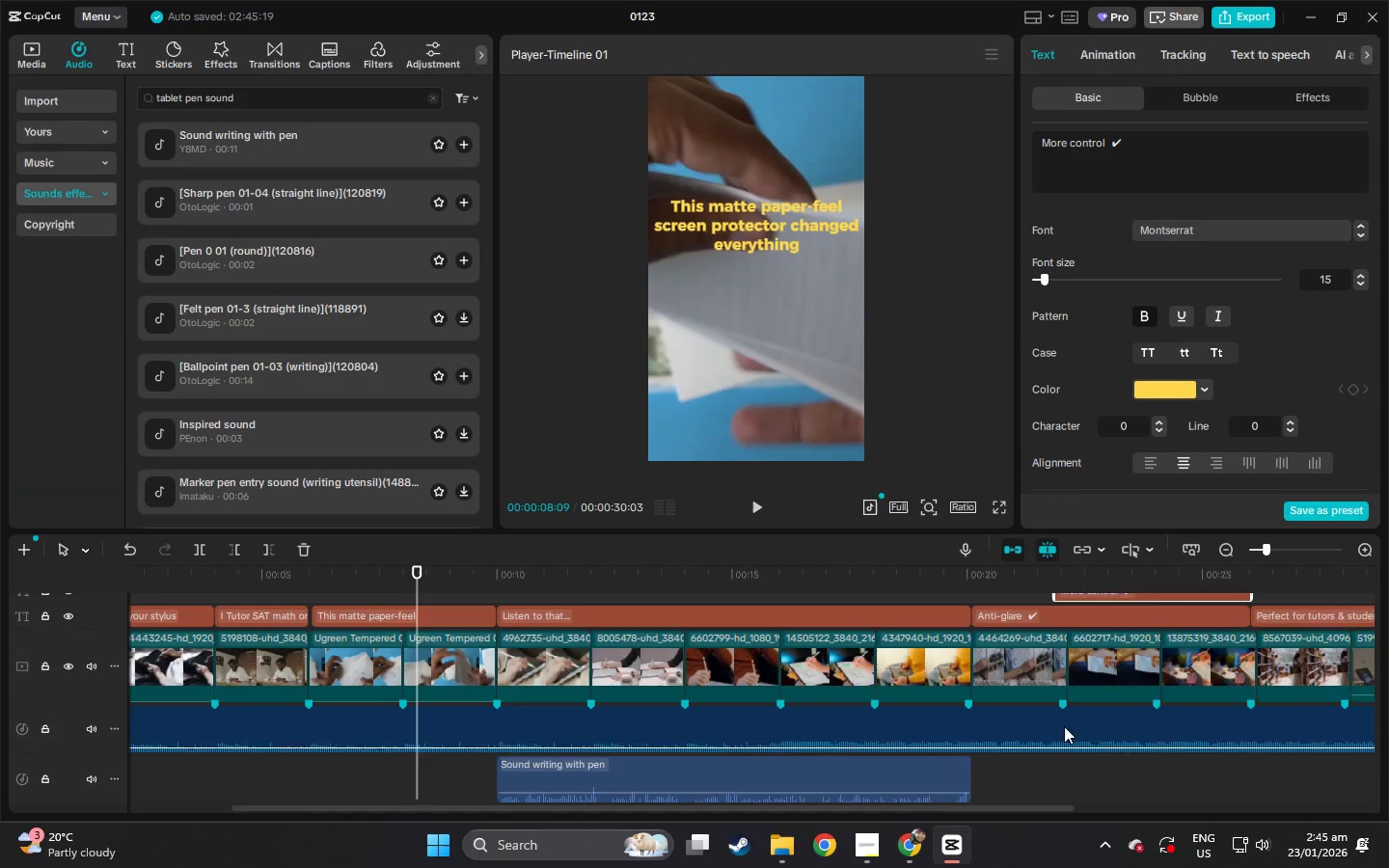 
scroll: coordinate [1067, 714], scroll_direction: up, amount: 2.0
 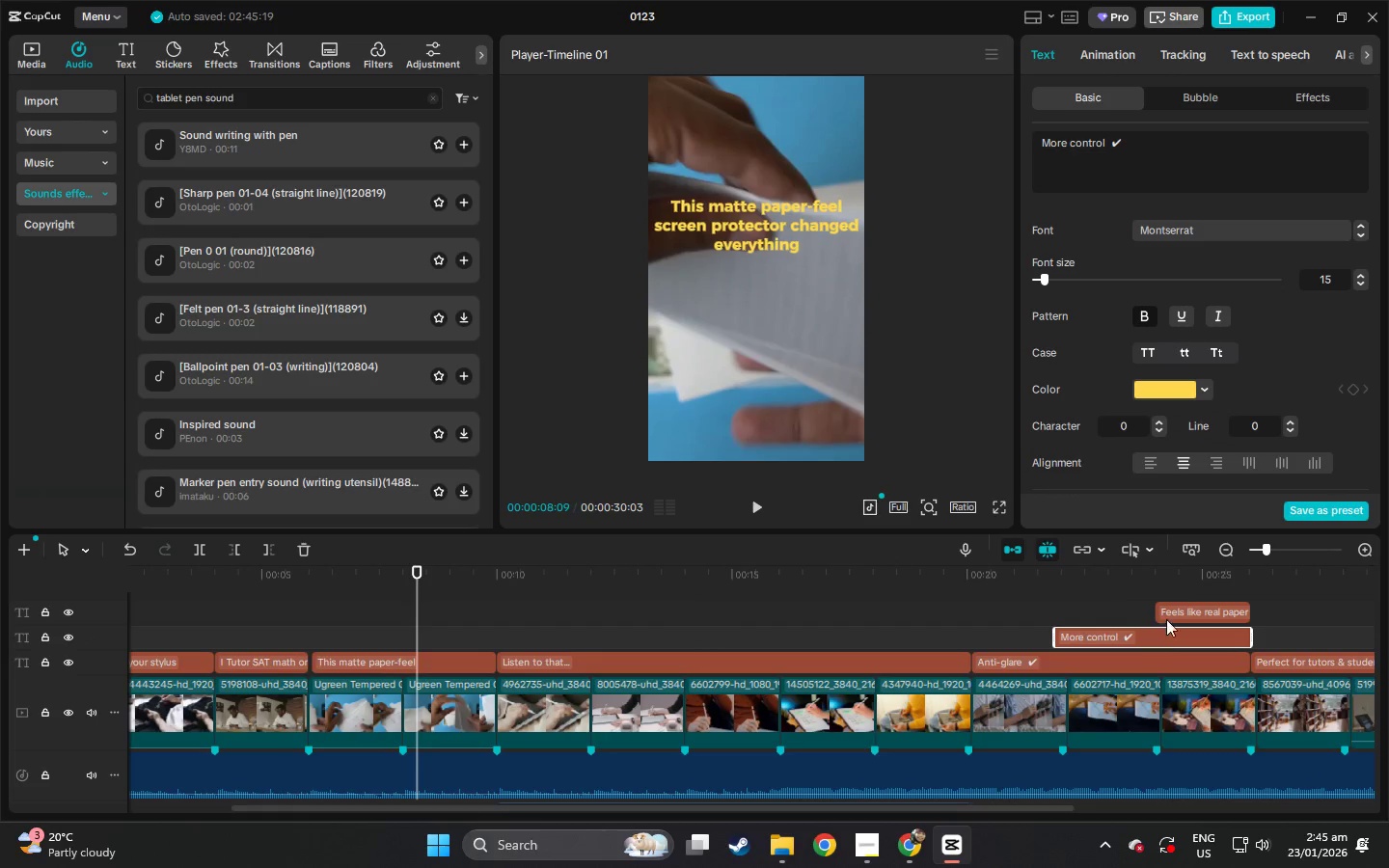 
left_click([1183, 608])
 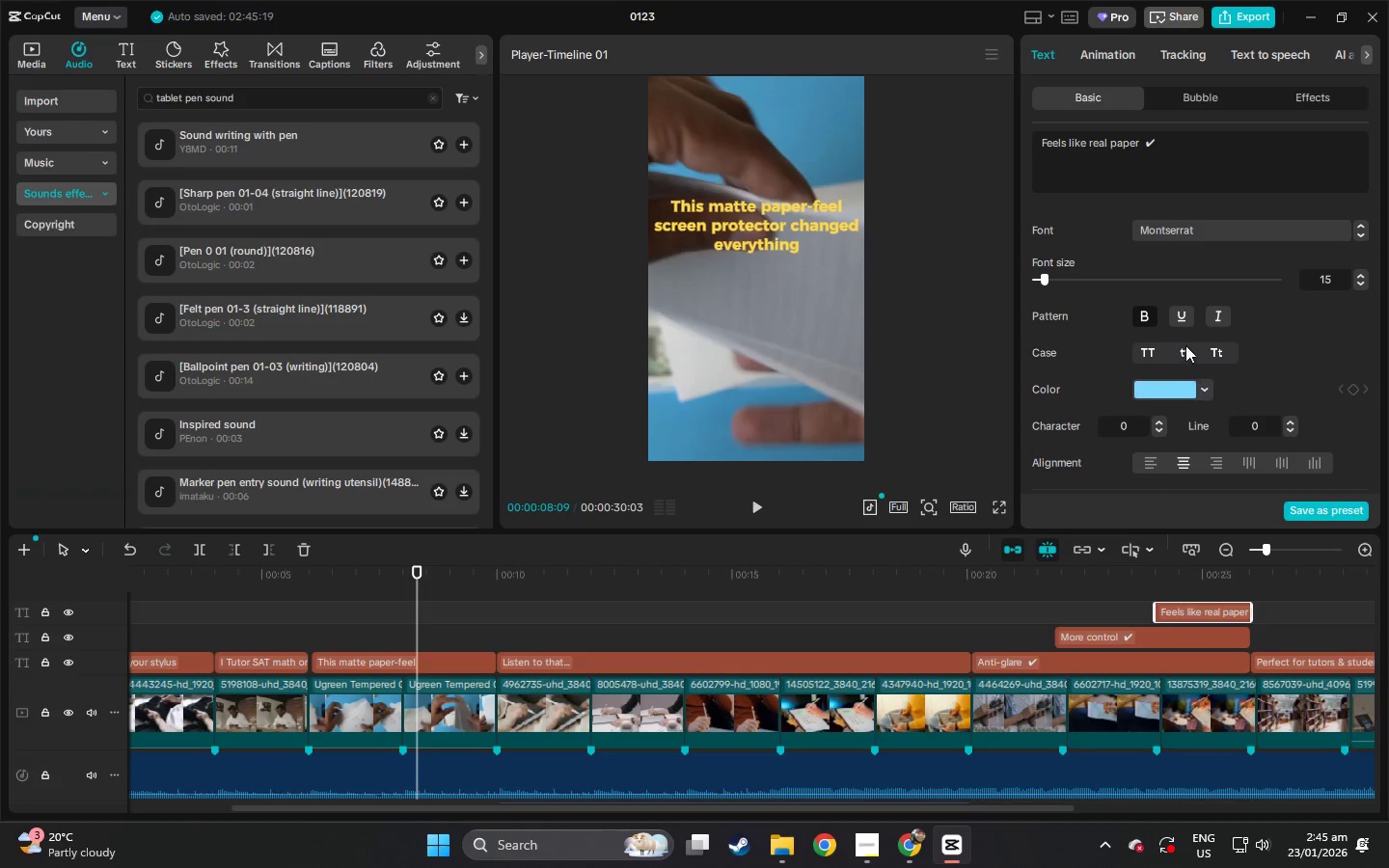 
left_click([1180, 384])
 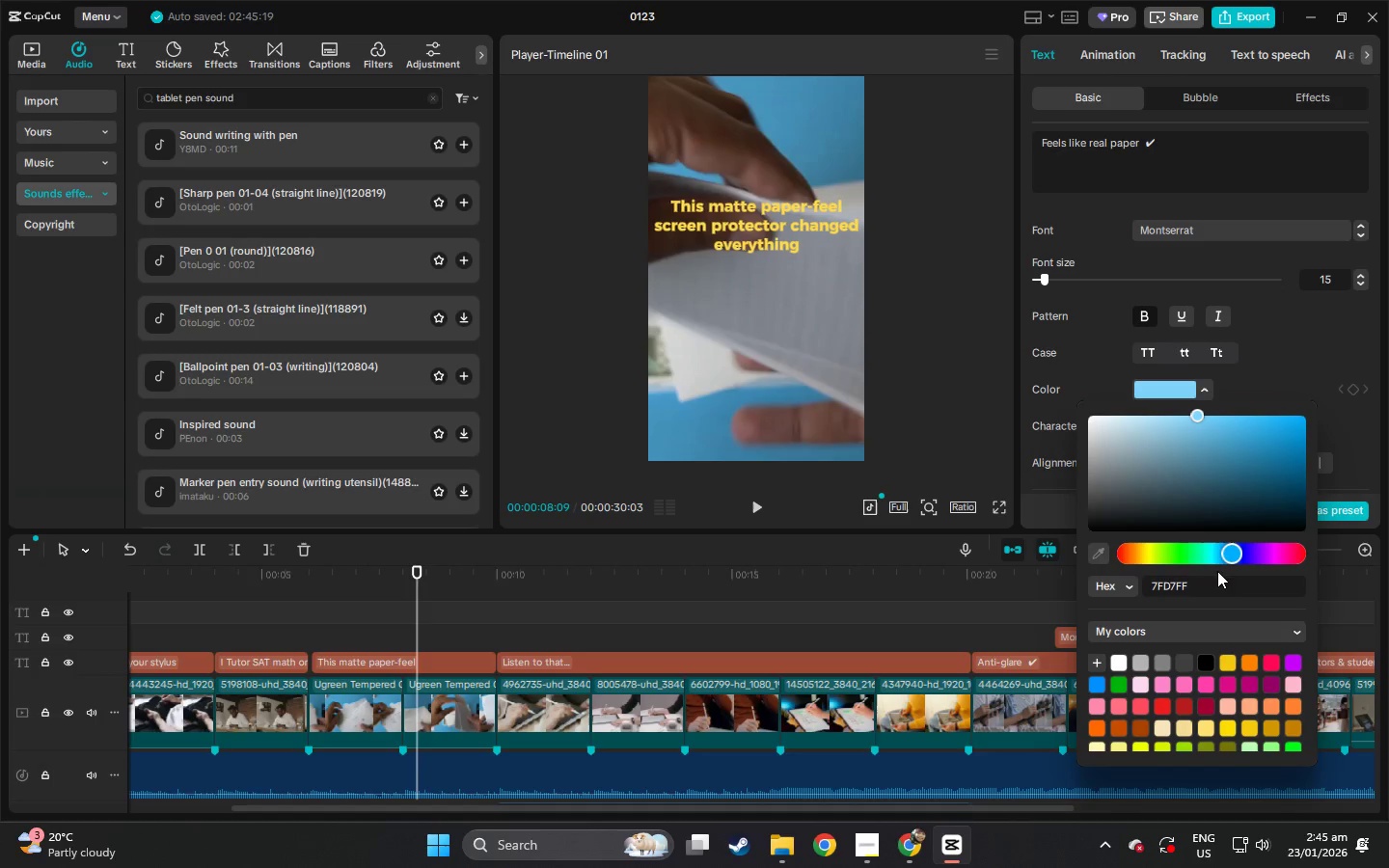 
left_click_drag(start_coordinate=[1212, 579], to_coordinate=[1089, 589])
 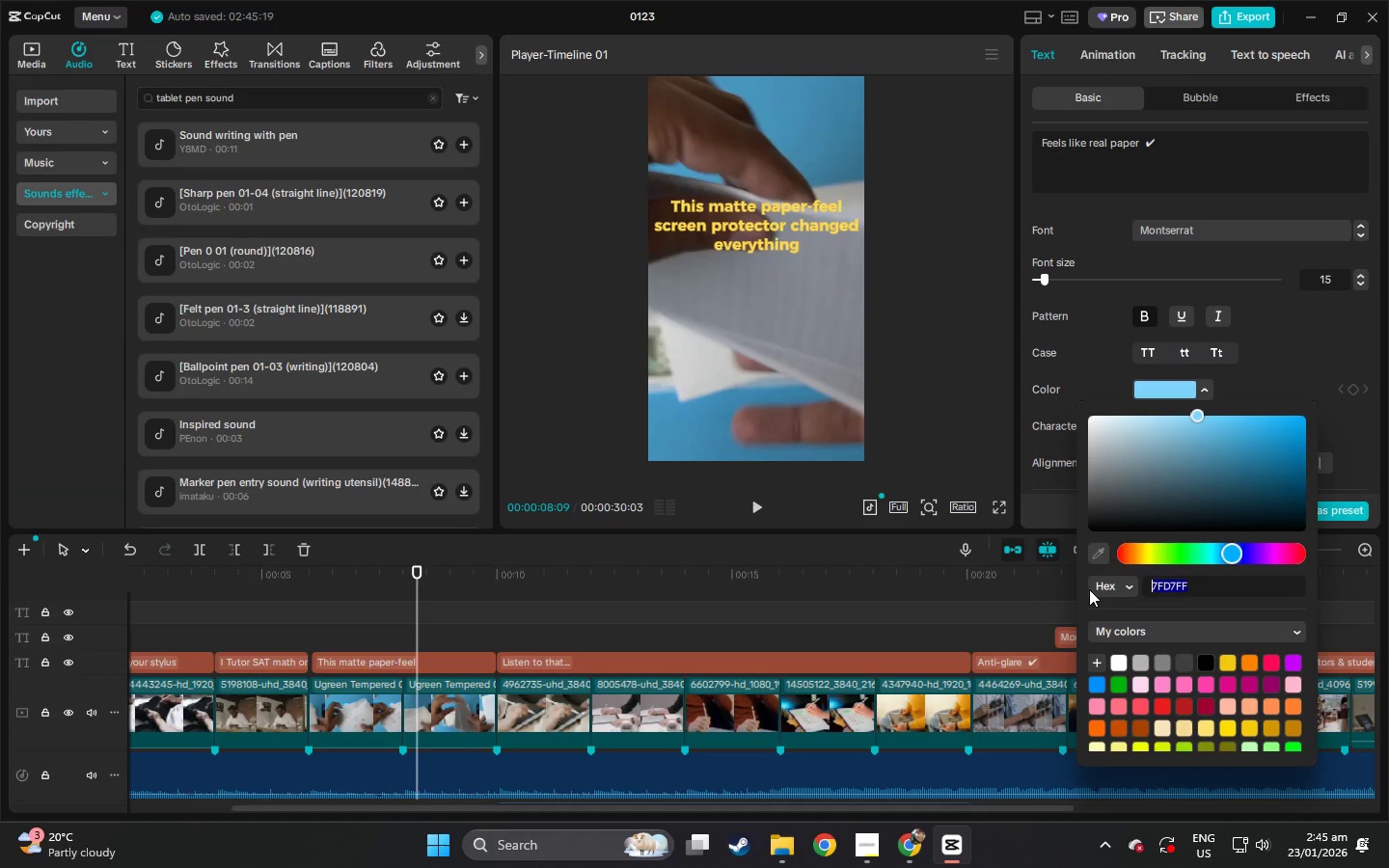 
key(Control+ControlLeft)
 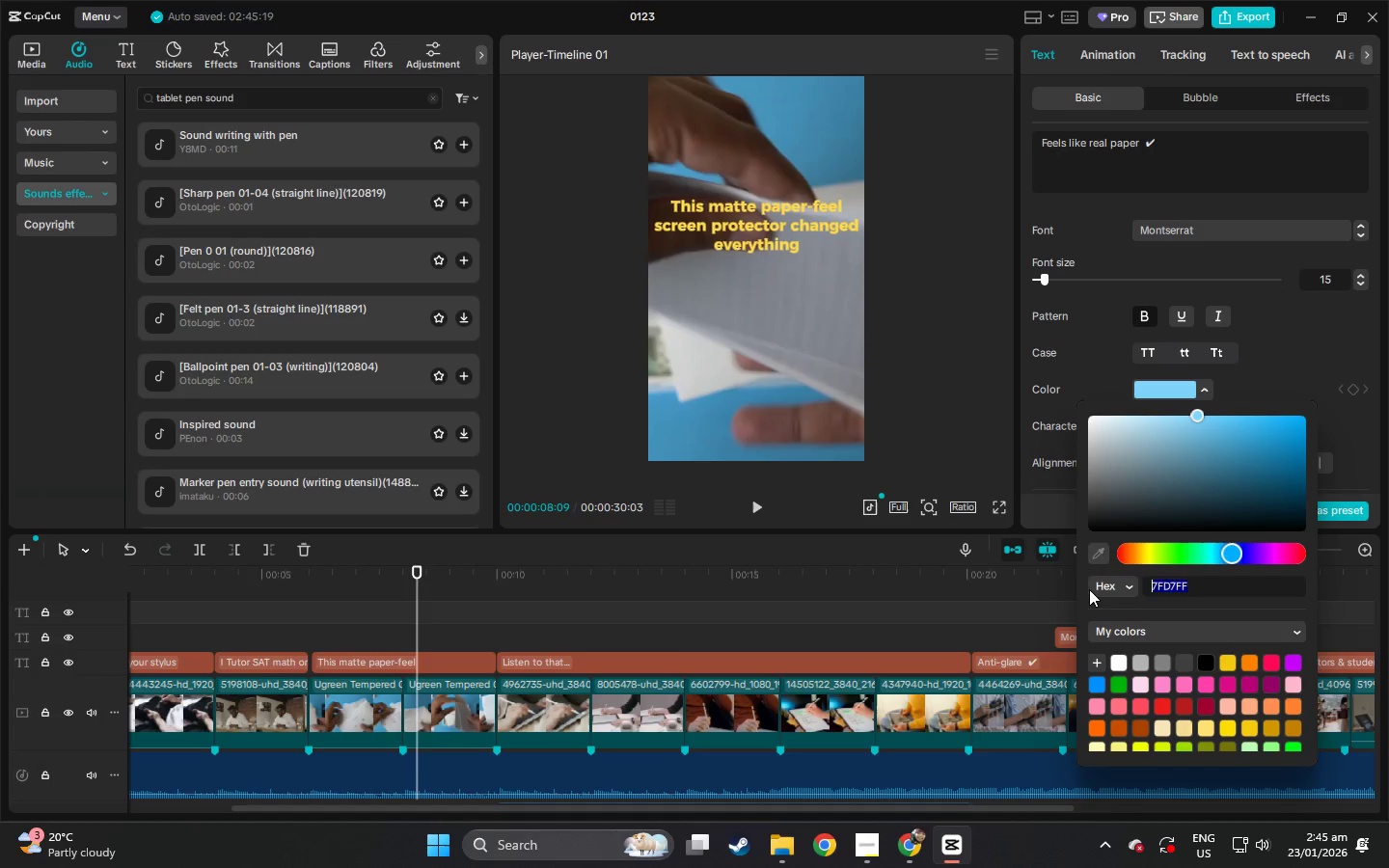 
key(Control+V)
 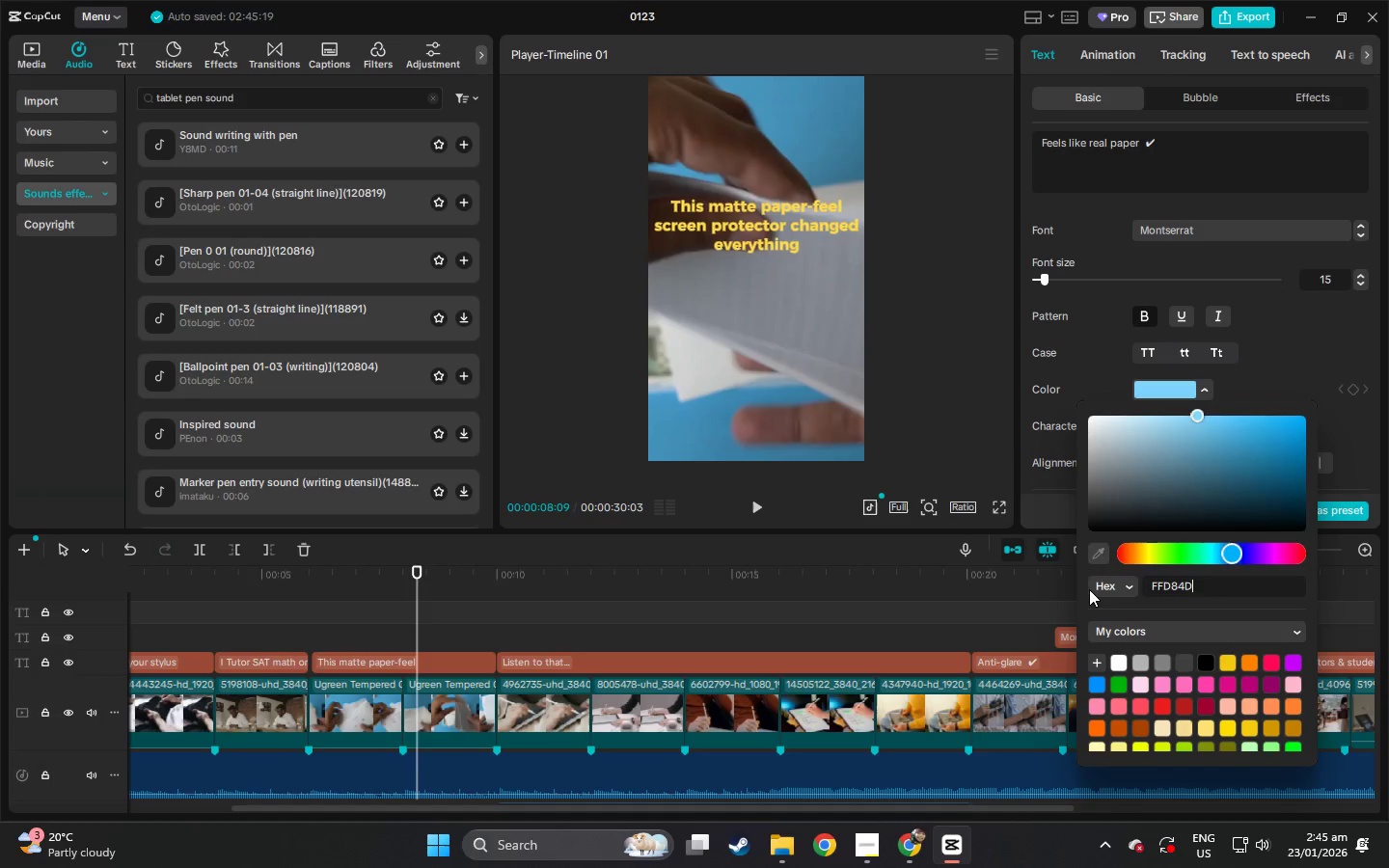 
key(NumpadEnter)
 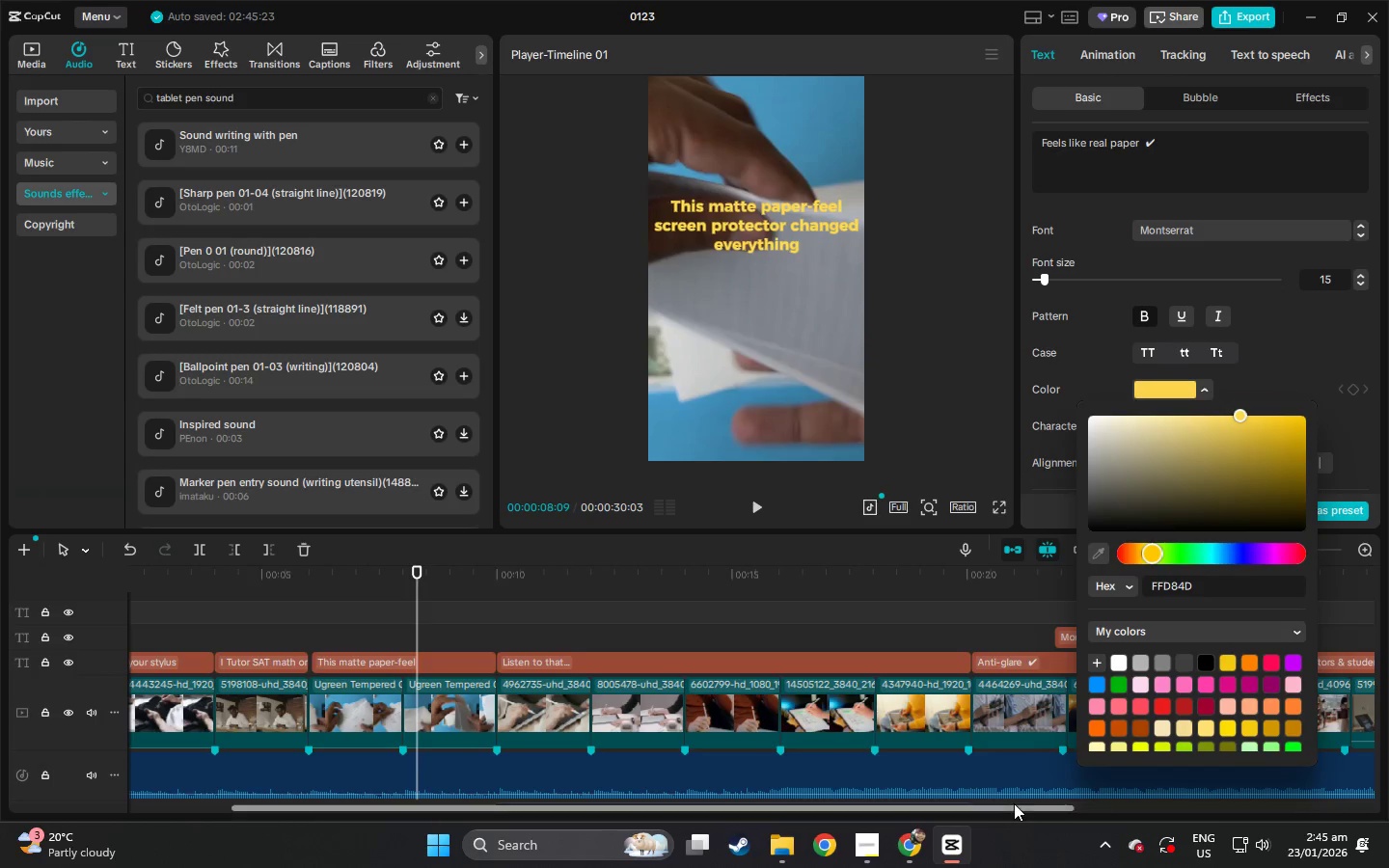 
left_click_drag(start_coordinate=[1012, 811], to_coordinate=[1170, 812])
 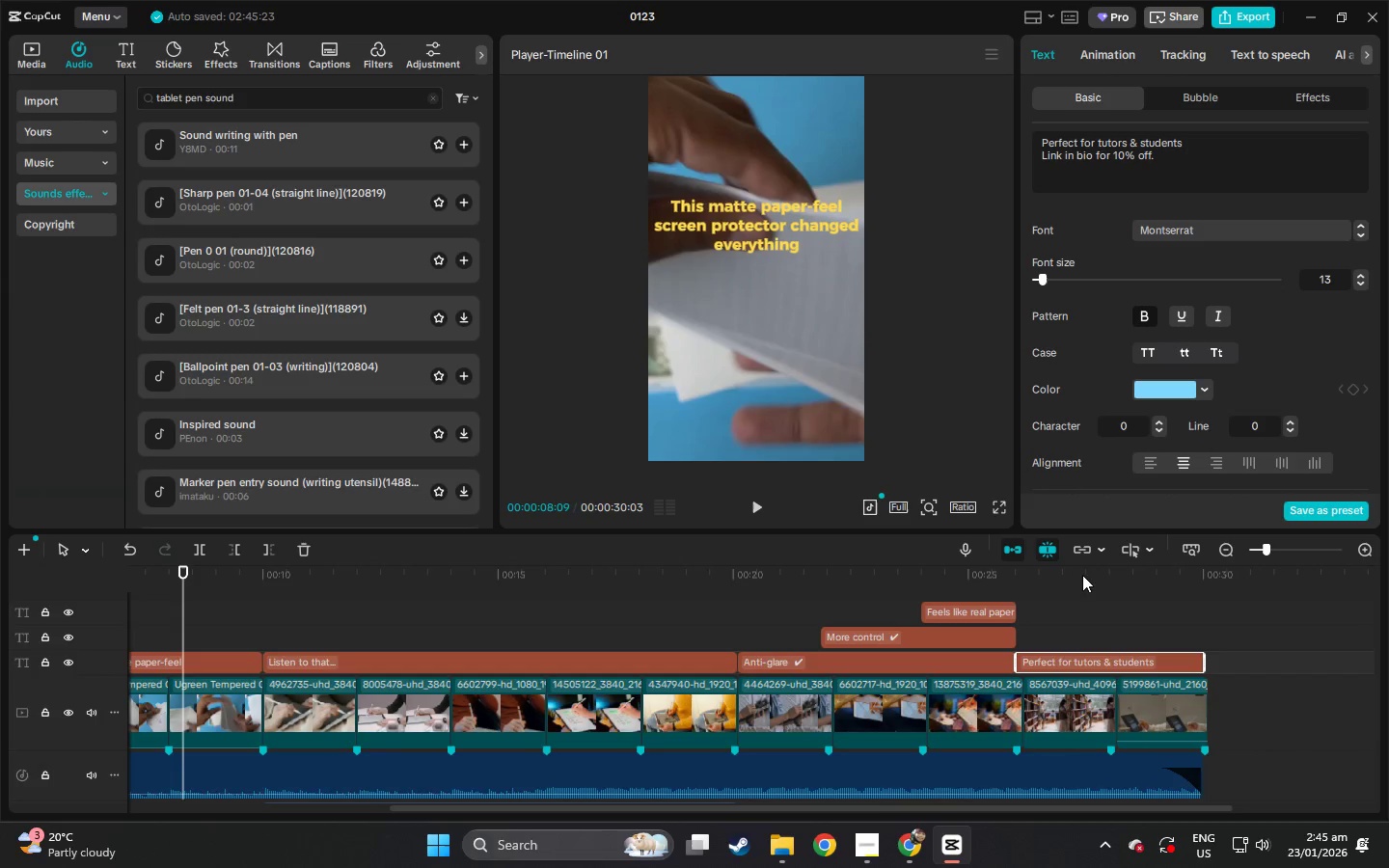 
double_click([1080, 565])
 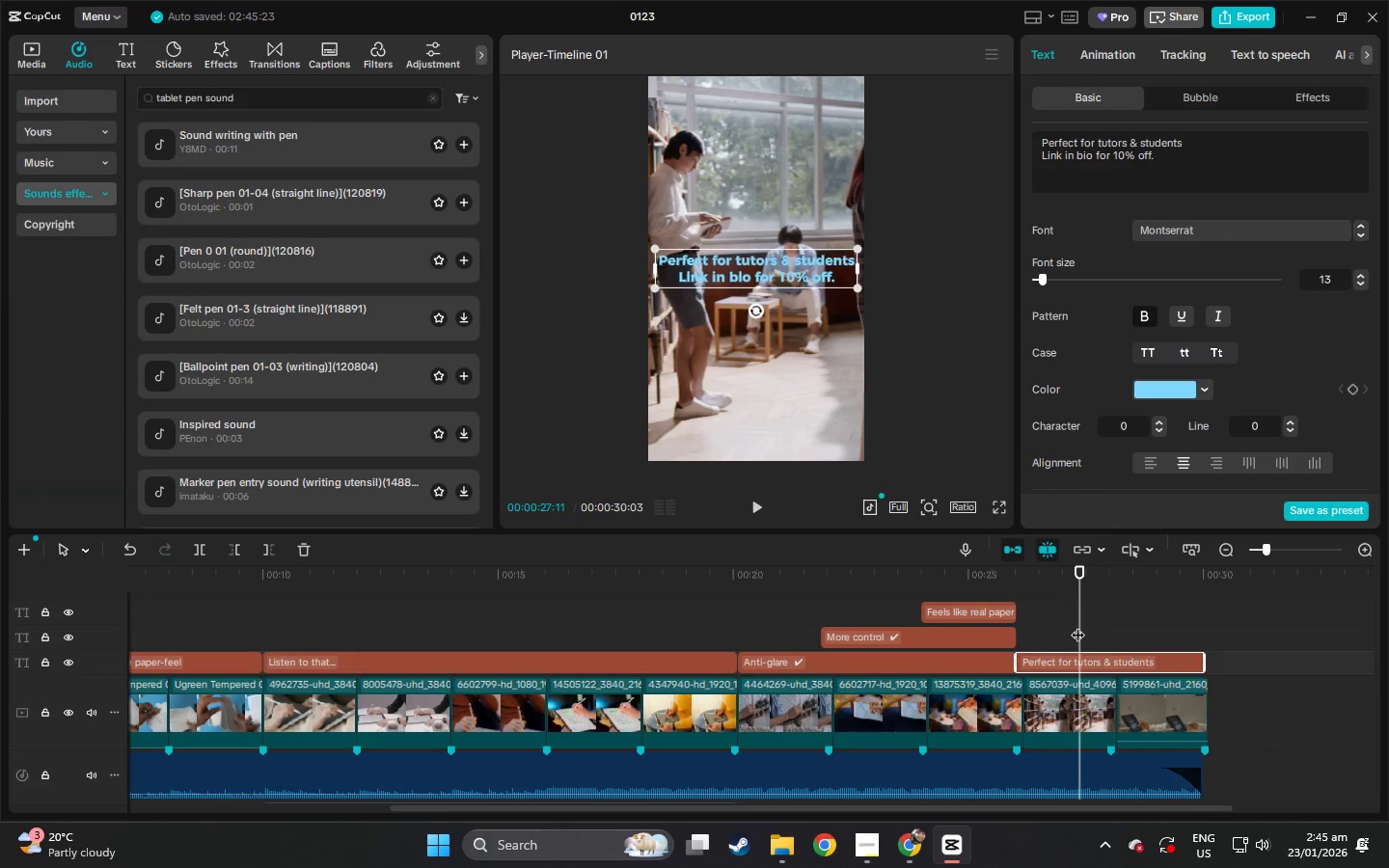 
left_click([1178, 384])
 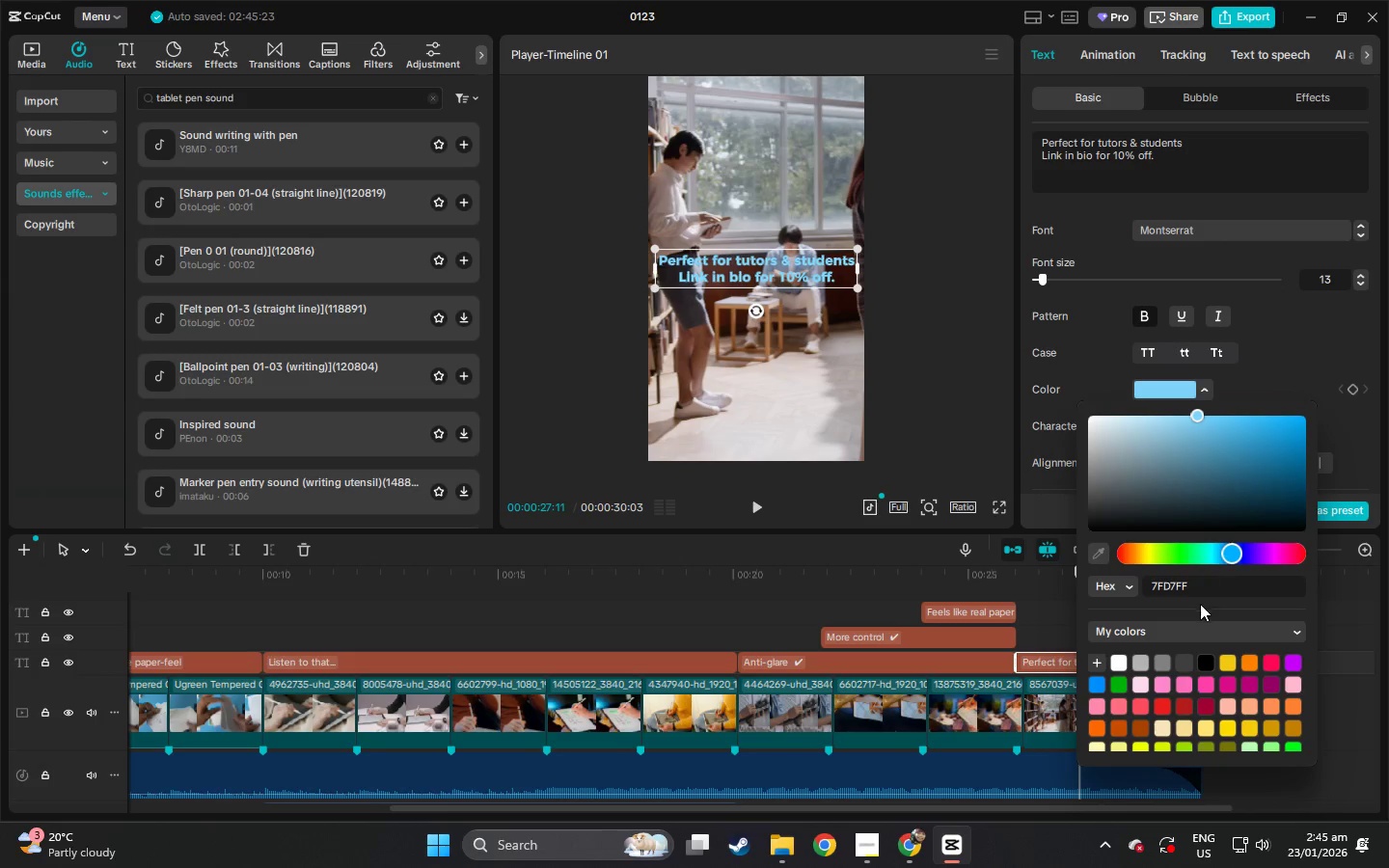 
left_click_drag(start_coordinate=[1203, 585], to_coordinate=[1084, 590])
 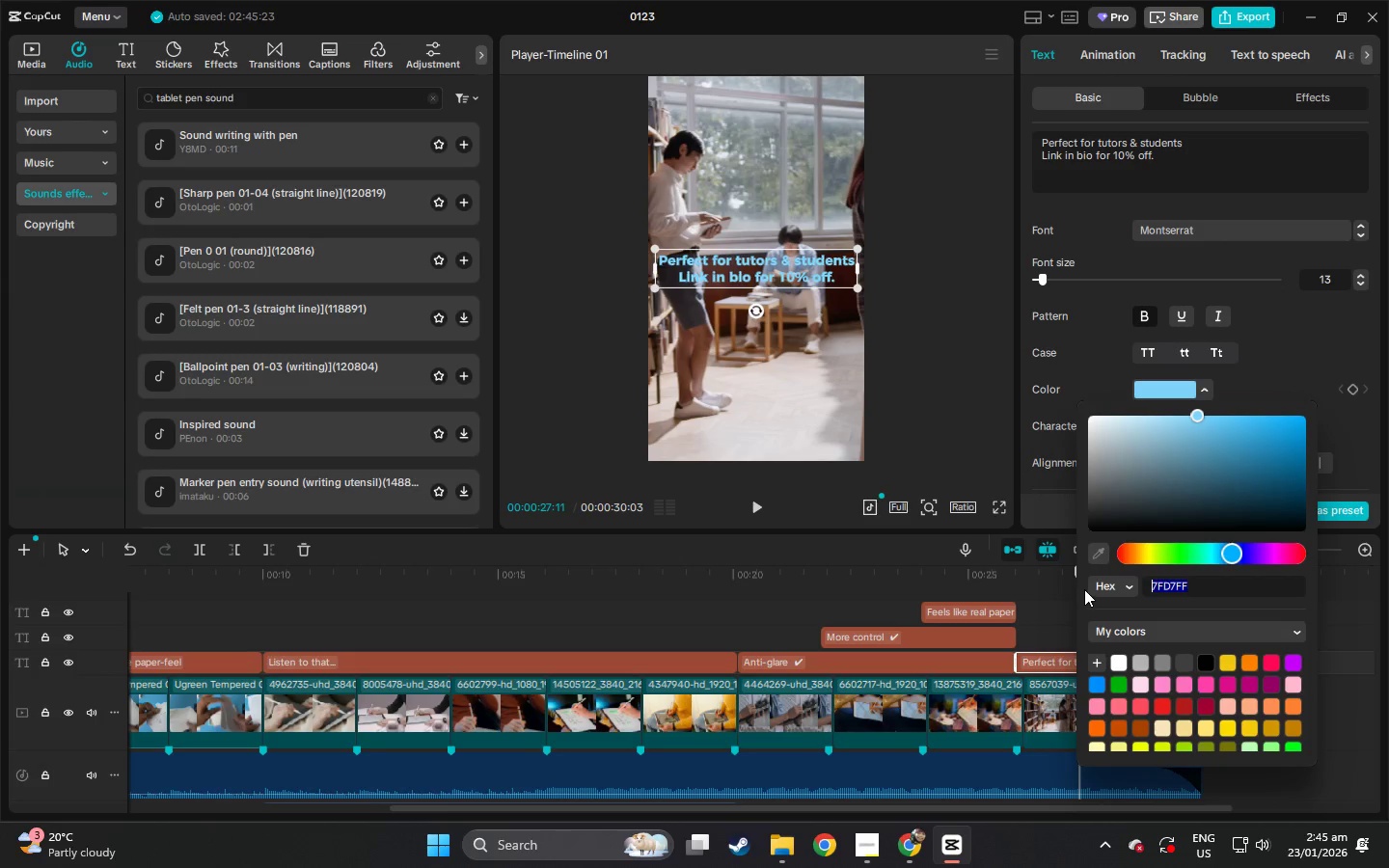 
key(Control+ControlLeft)
 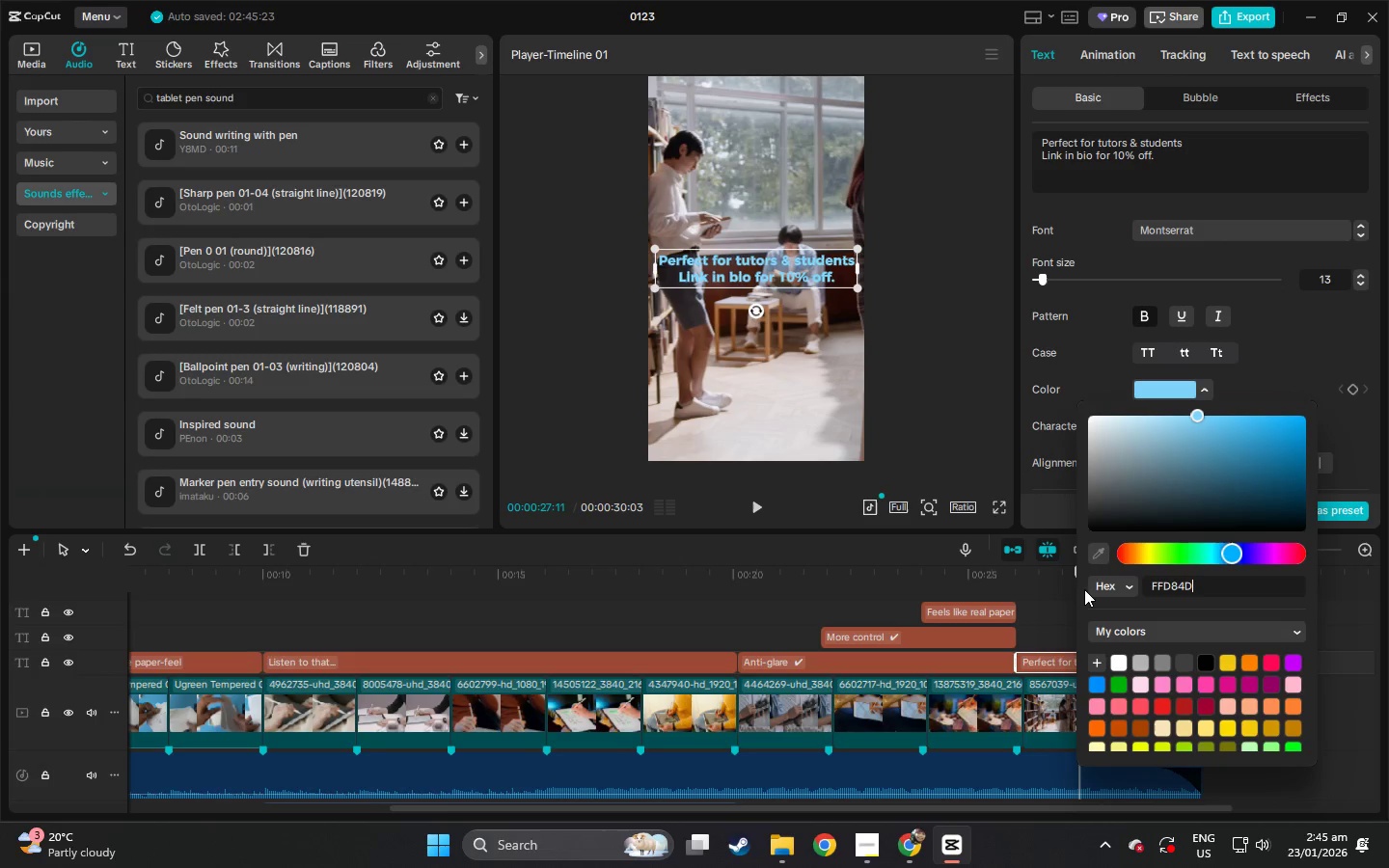 
key(Control+V)
 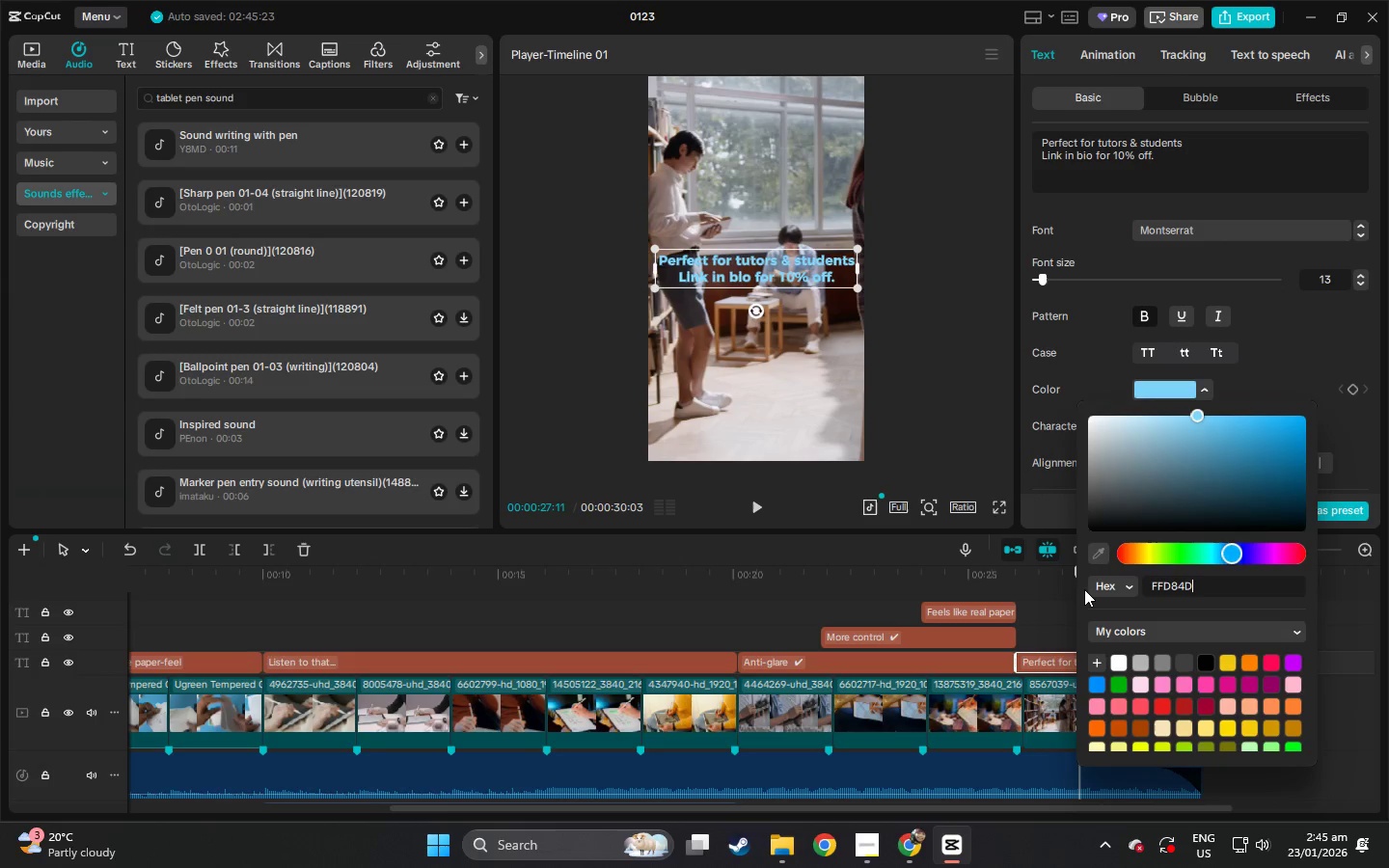 
key(NumpadEnter)
 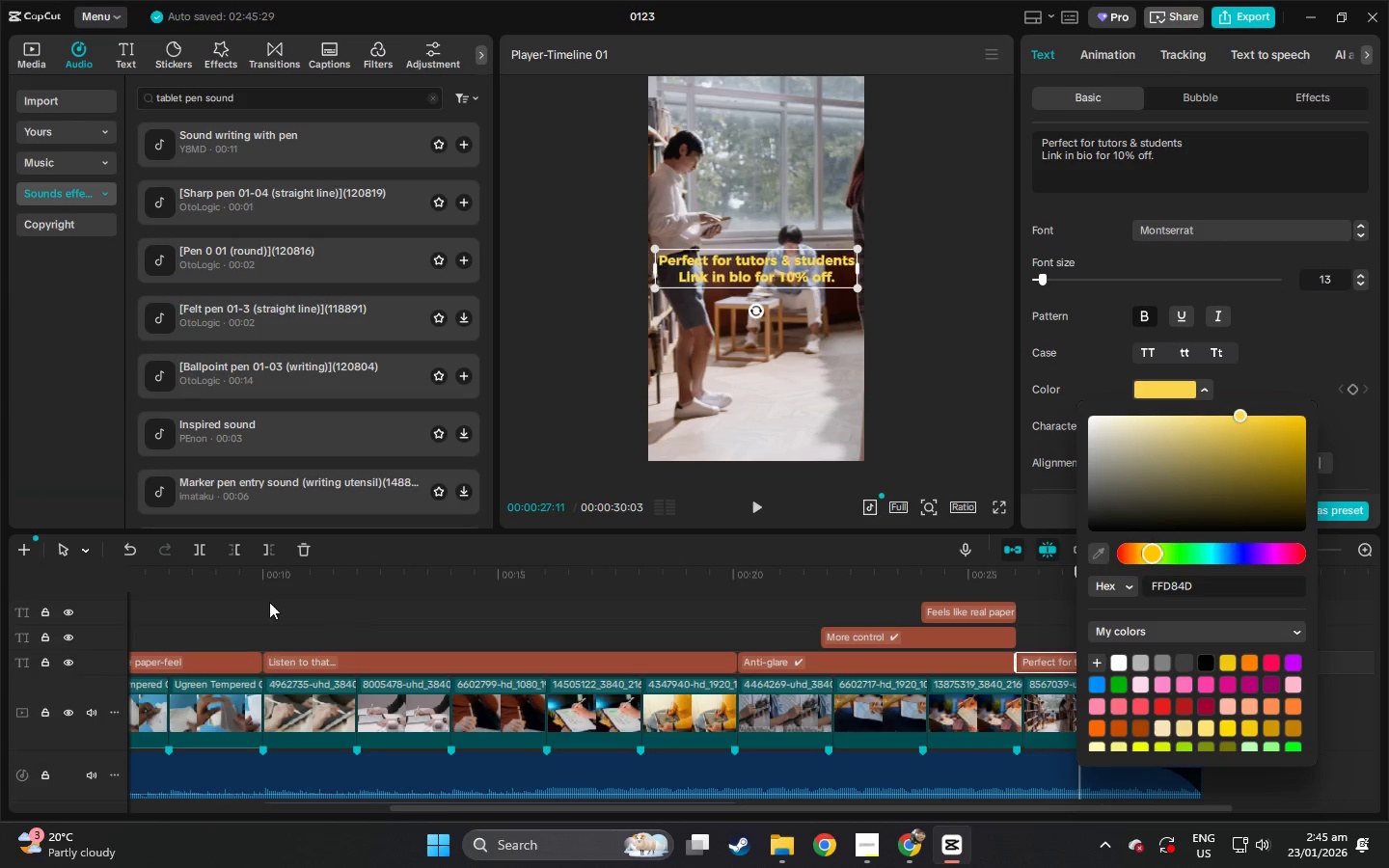 
left_click_drag(start_coordinate=[236, 575], to_coordinate=[0, 564])
 